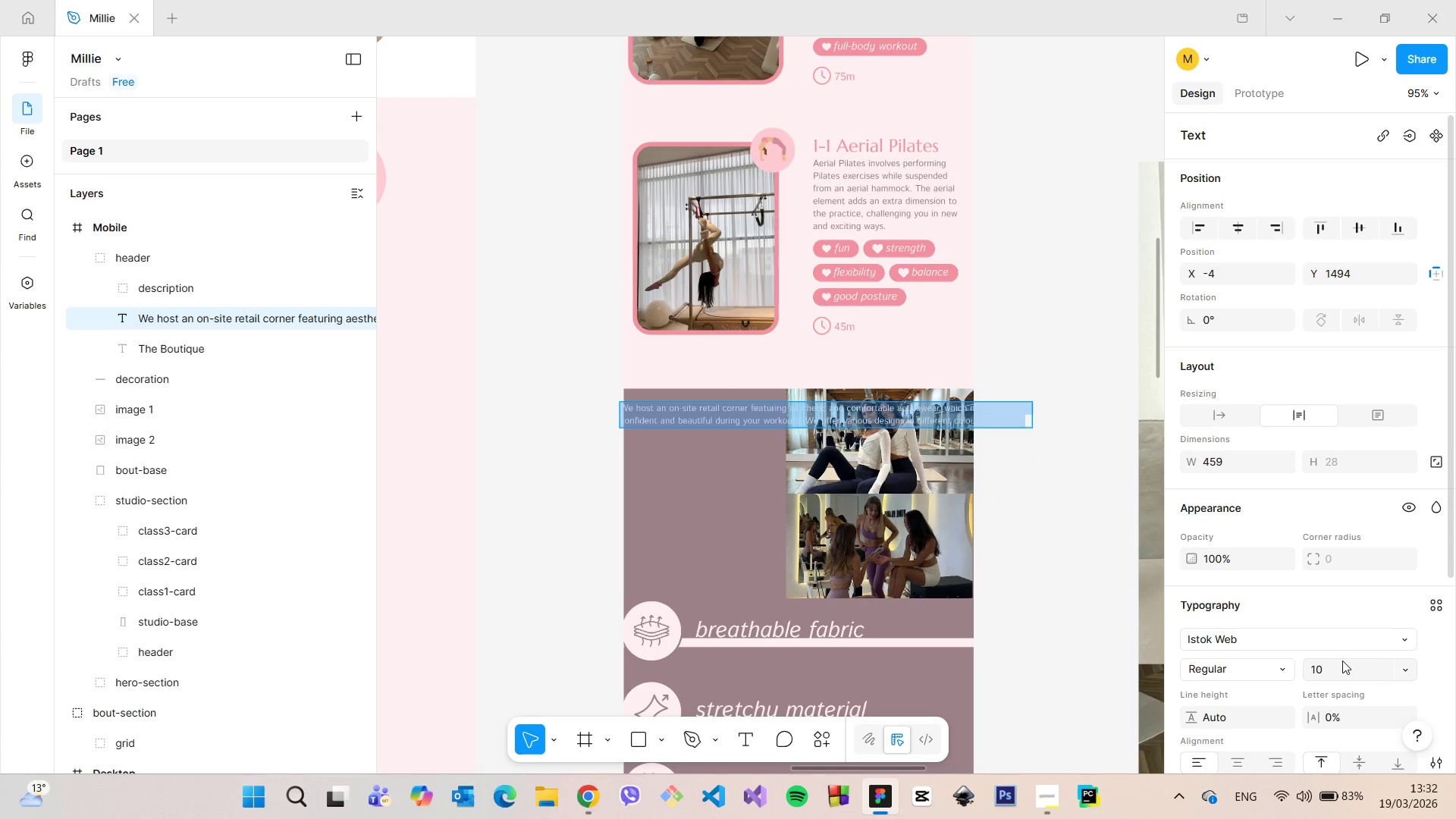 
key(Enter)
 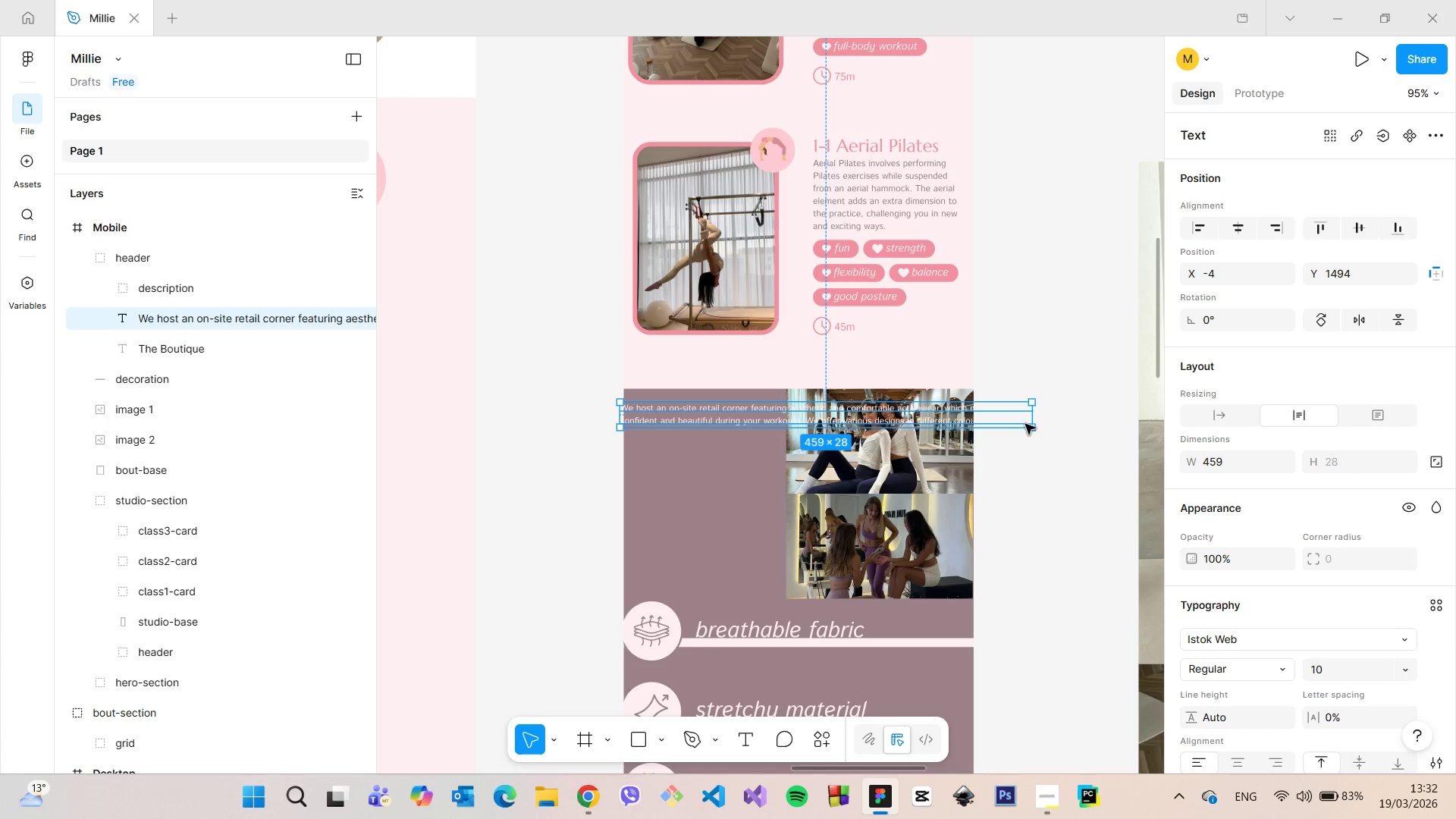 
left_click_drag(start_coordinate=[1034, 419], to_coordinate=[826, 419])
 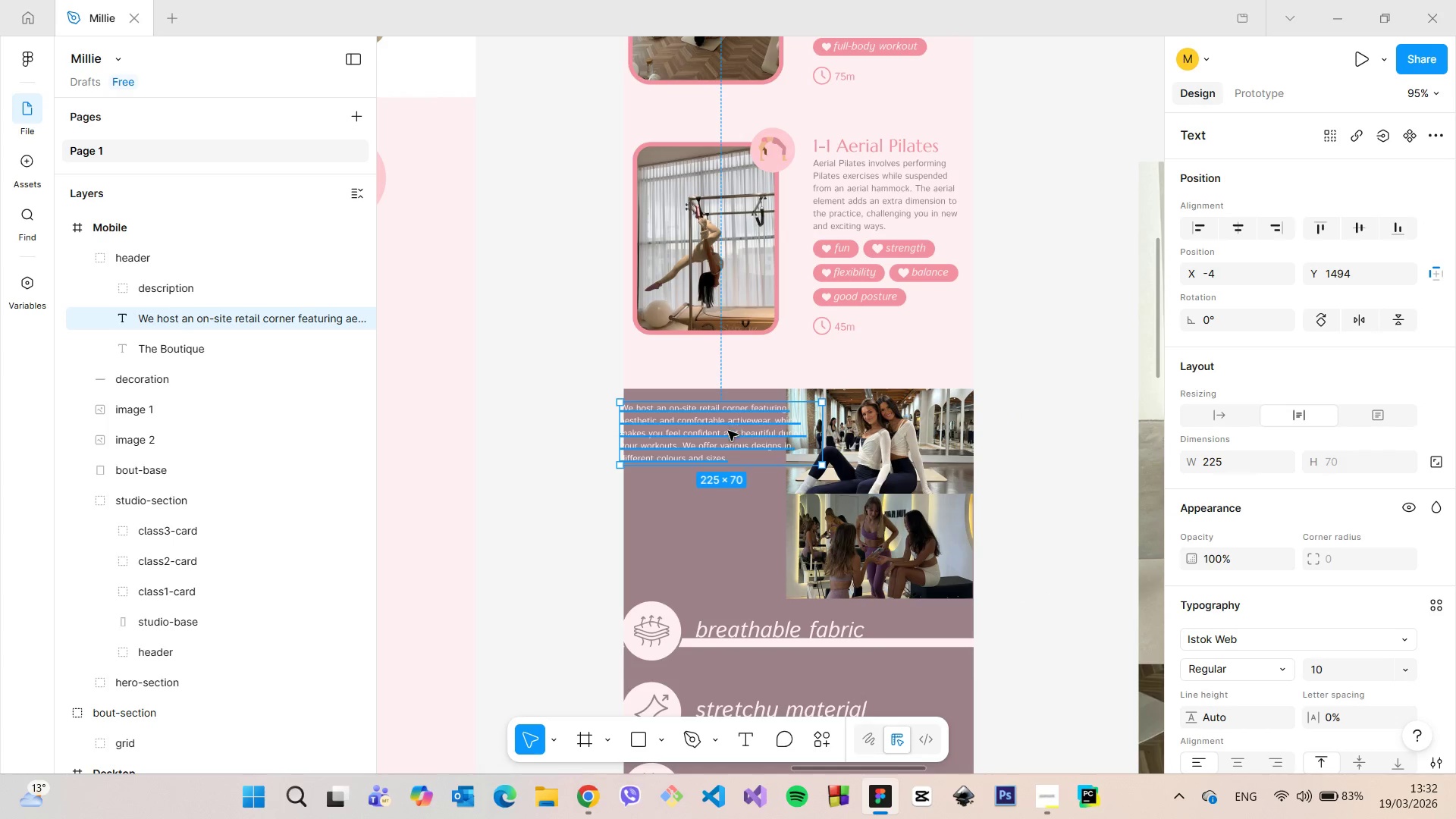 
left_click_drag(start_coordinate=[728, 428], to_coordinate=[737, 500])
 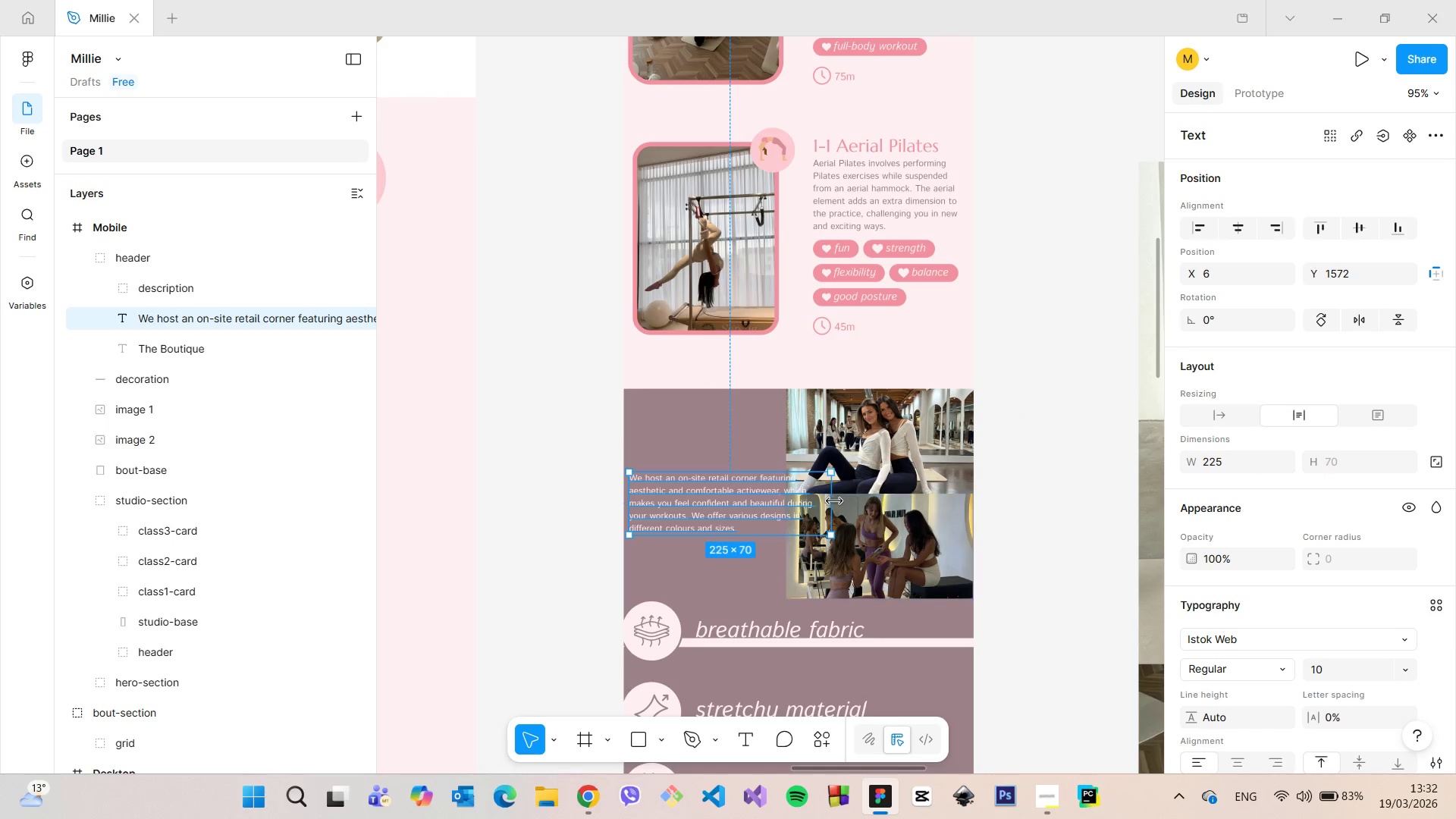 
left_click_drag(start_coordinate=[833, 501], to_coordinate=[789, 499])
 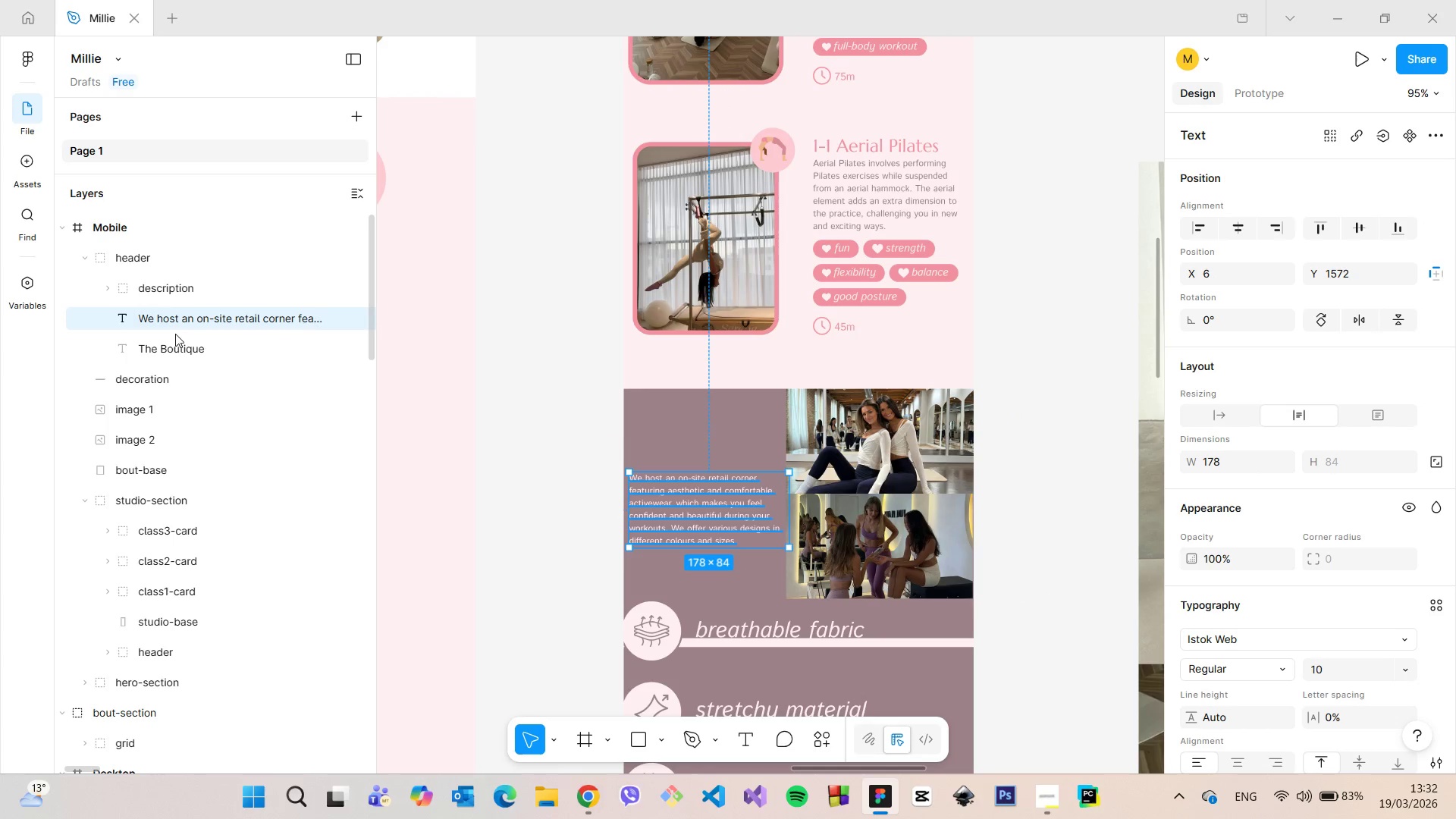 
left_click([177, 349])
 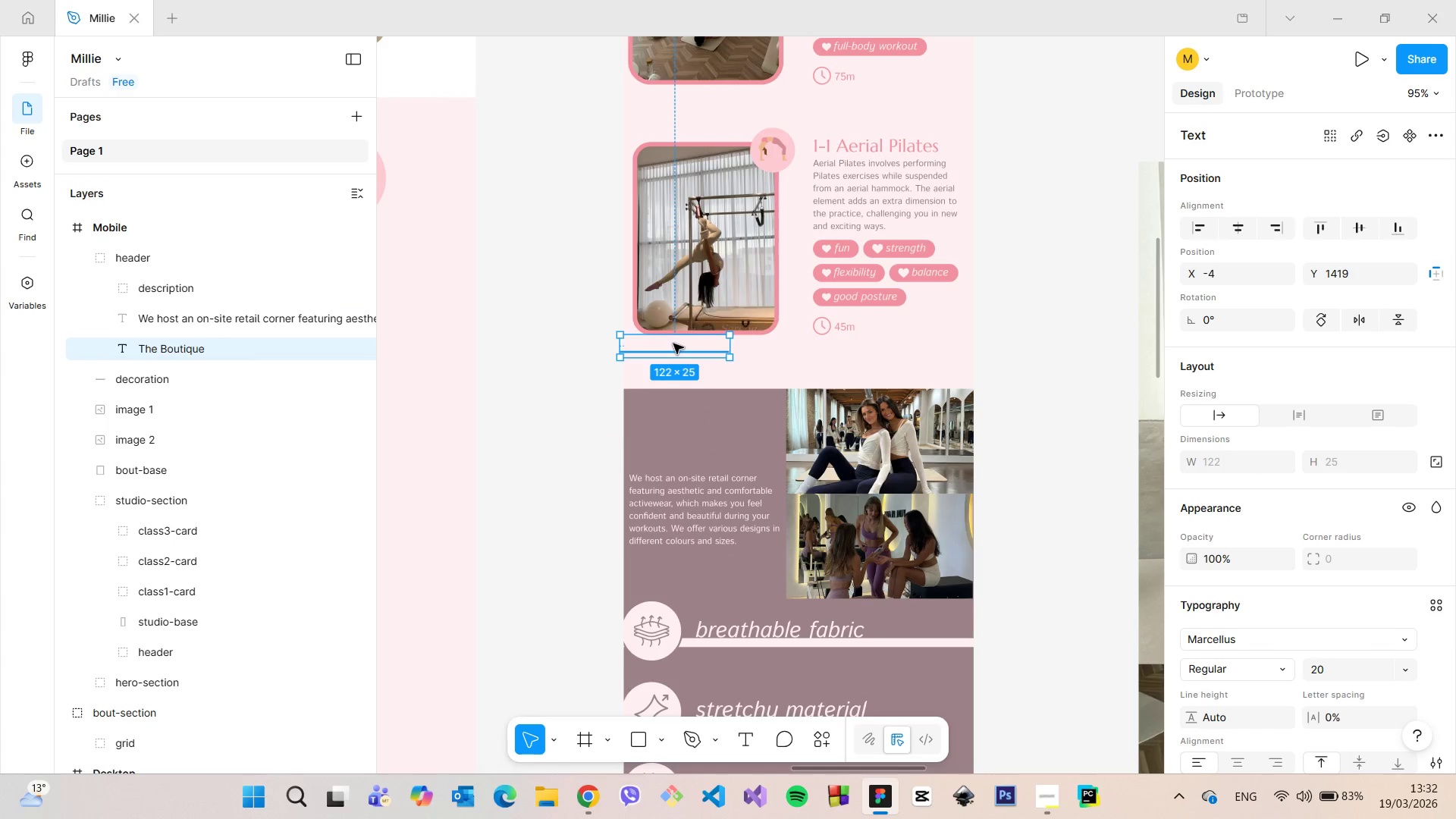 
left_click_drag(start_coordinate=[673, 344], to_coordinate=[698, 427])
 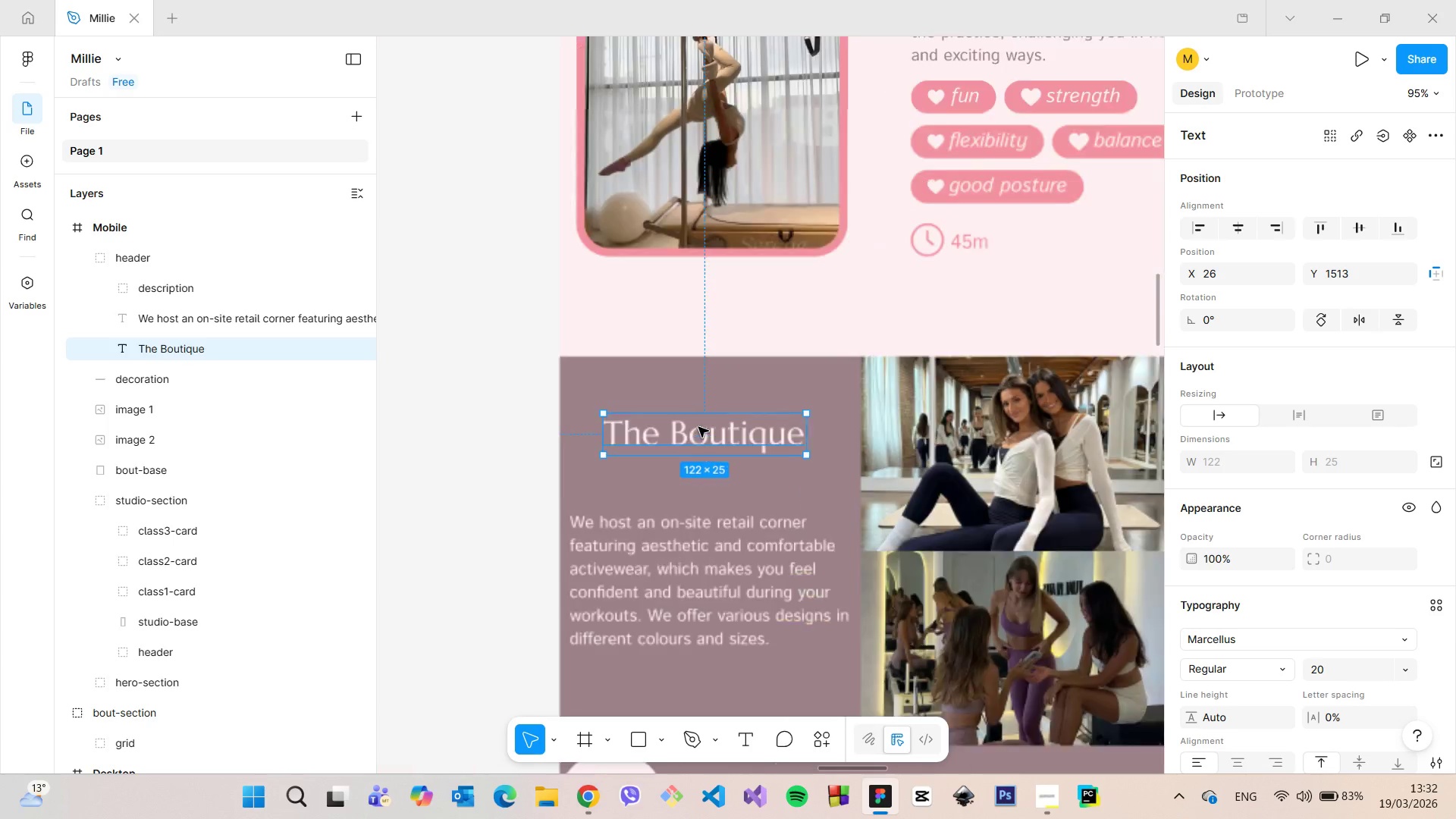 
scroll: coordinate [698, 427], scroll_direction: up, amount: 7.0
 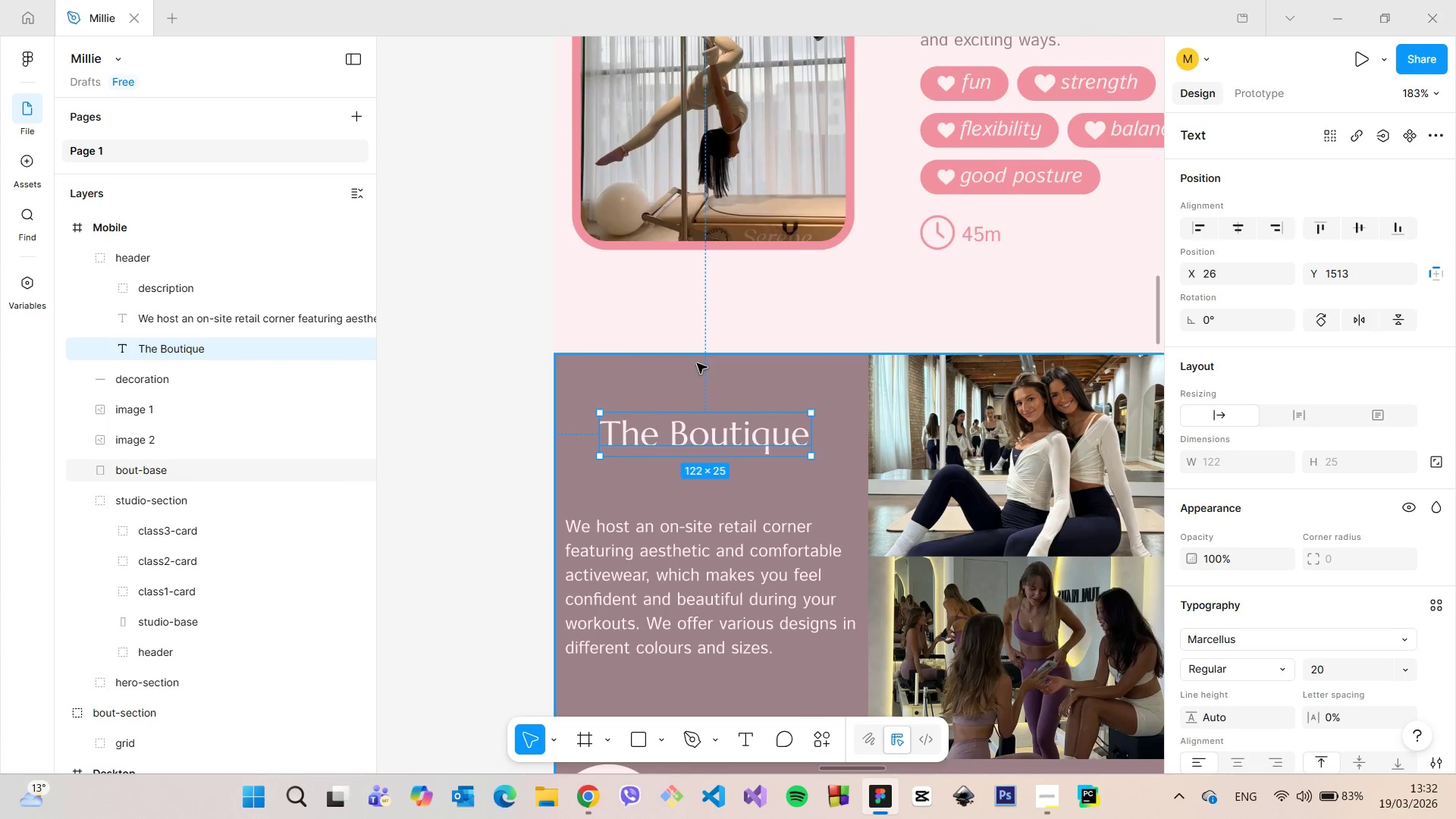 
hold_key(key=AltLeft, duration=0.47)
 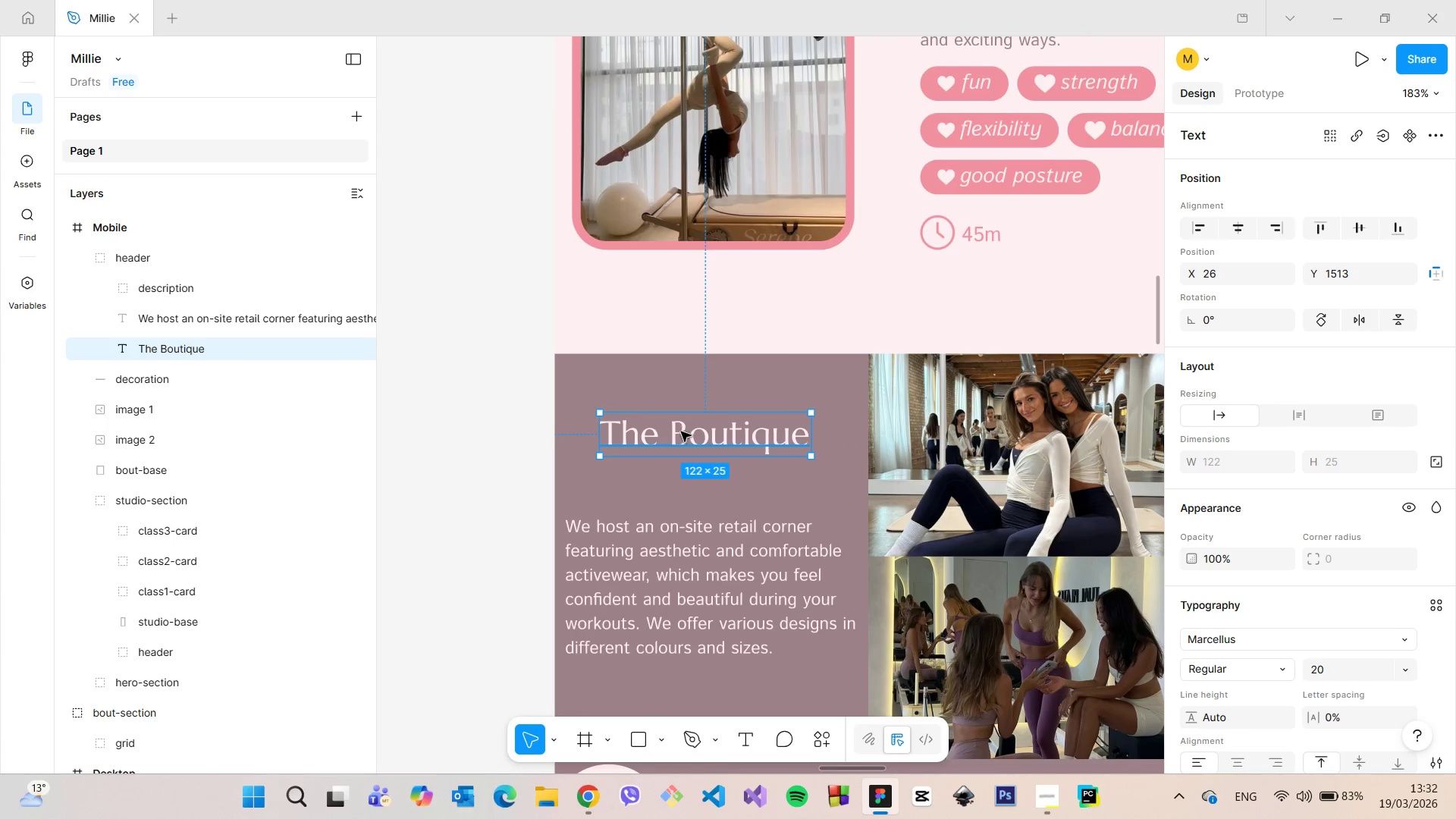 
left_click_drag(start_coordinate=[681, 431], to_coordinate=[654, 428])
 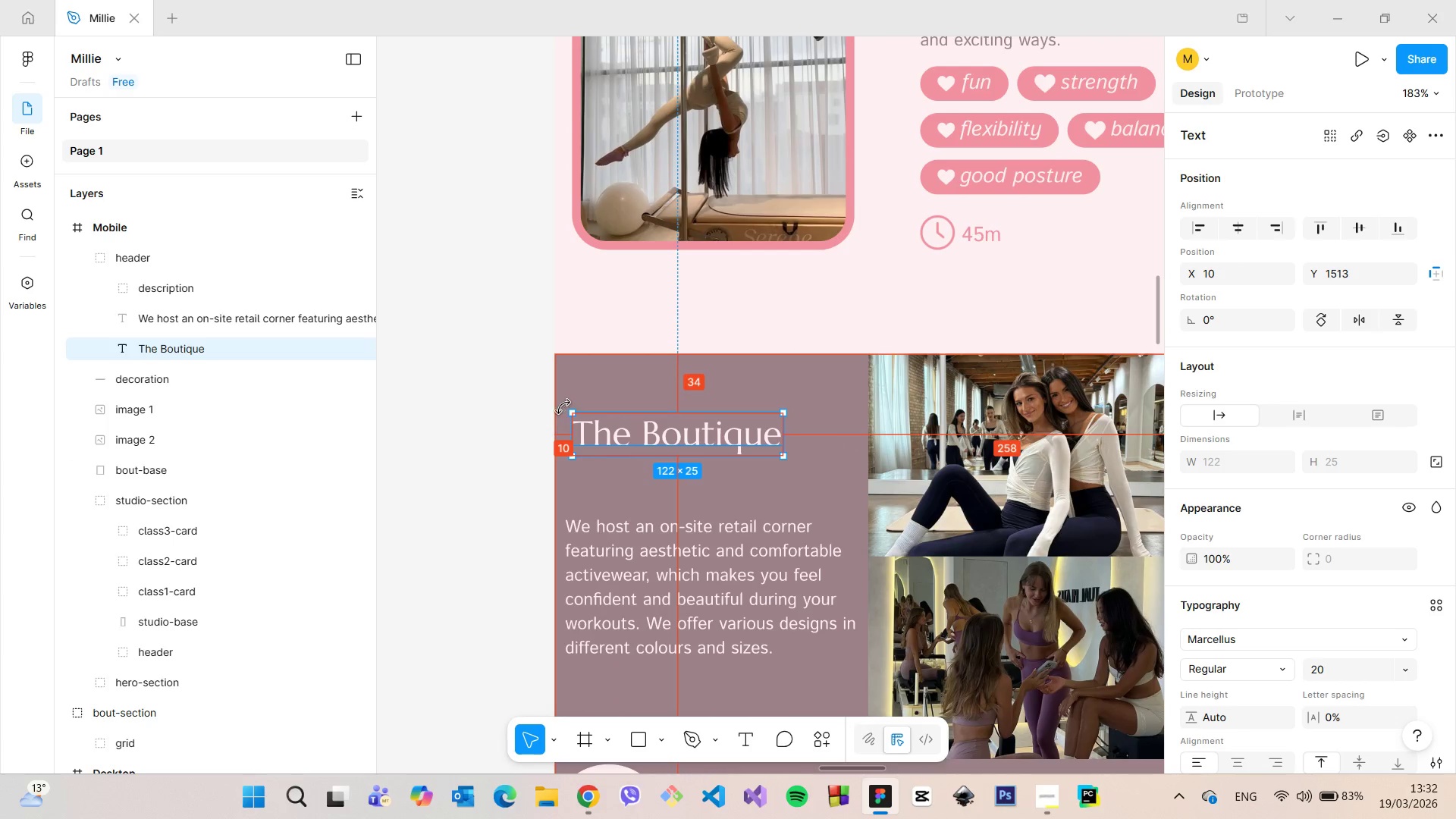 
hold_key(key=AltLeft, duration=0.44)
 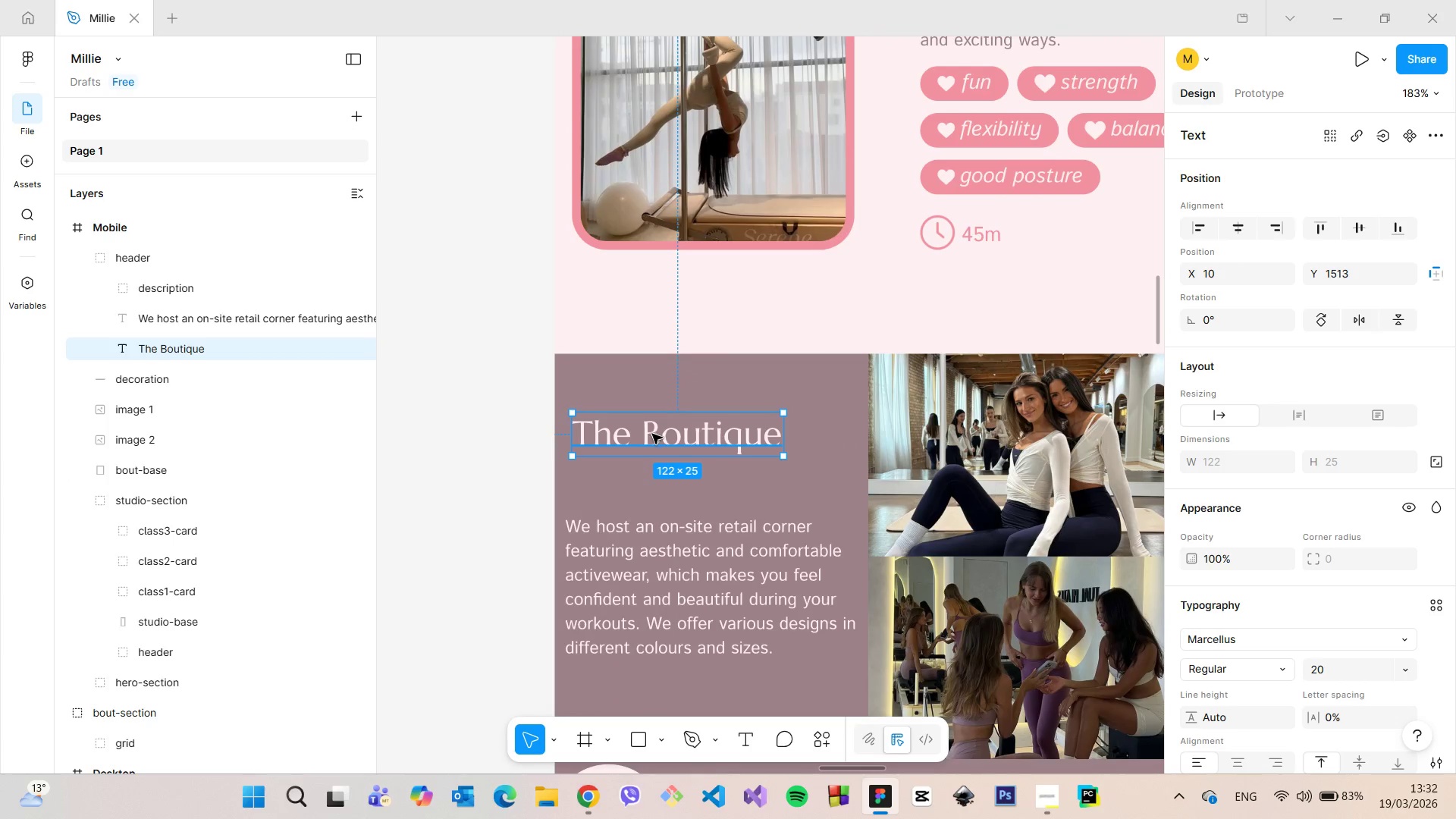 
left_click_drag(start_coordinate=[652, 434], to_coordinate=[651, 416])
 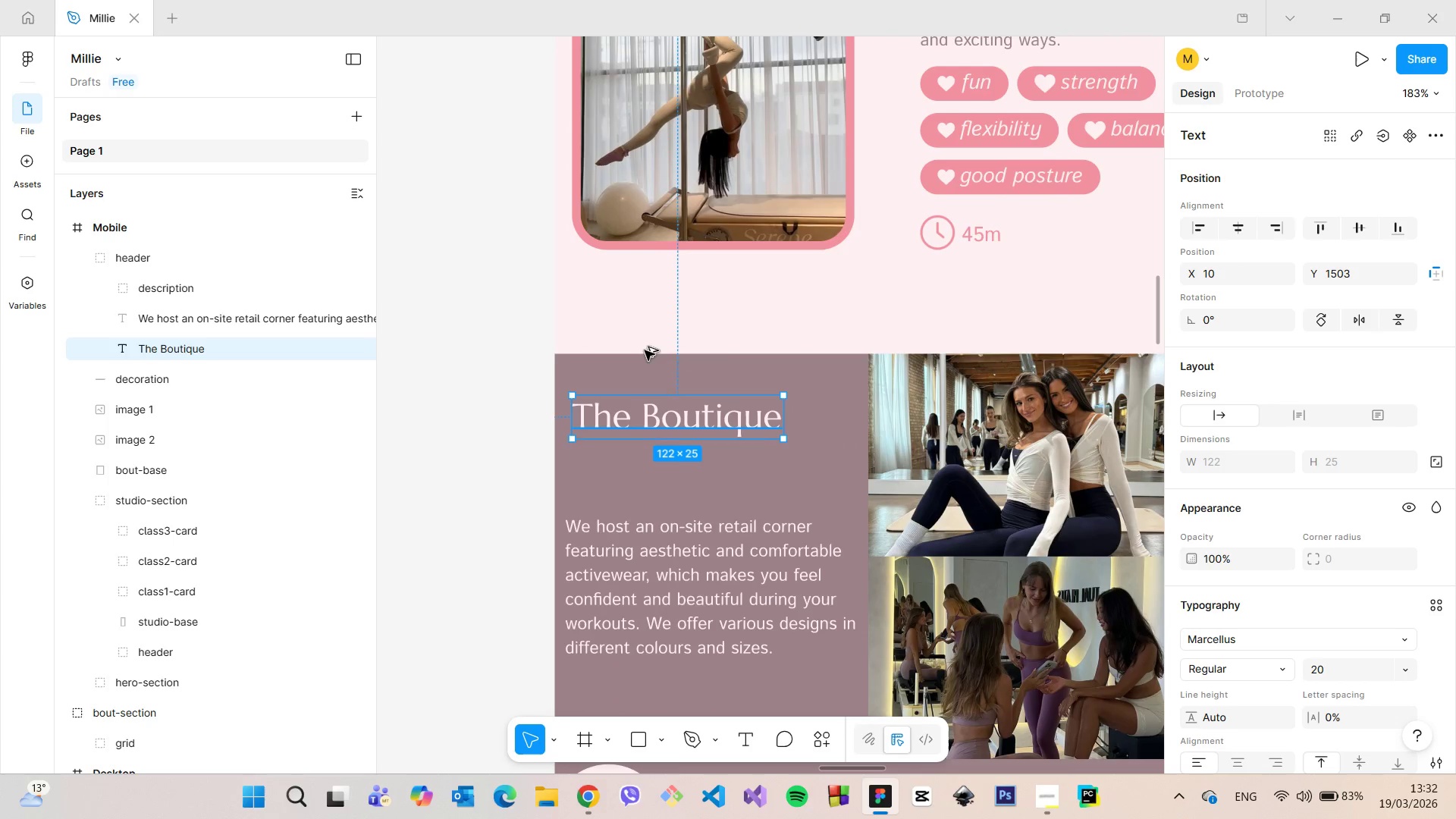 
hold_key(key=AltLeft, duration=0.72)
 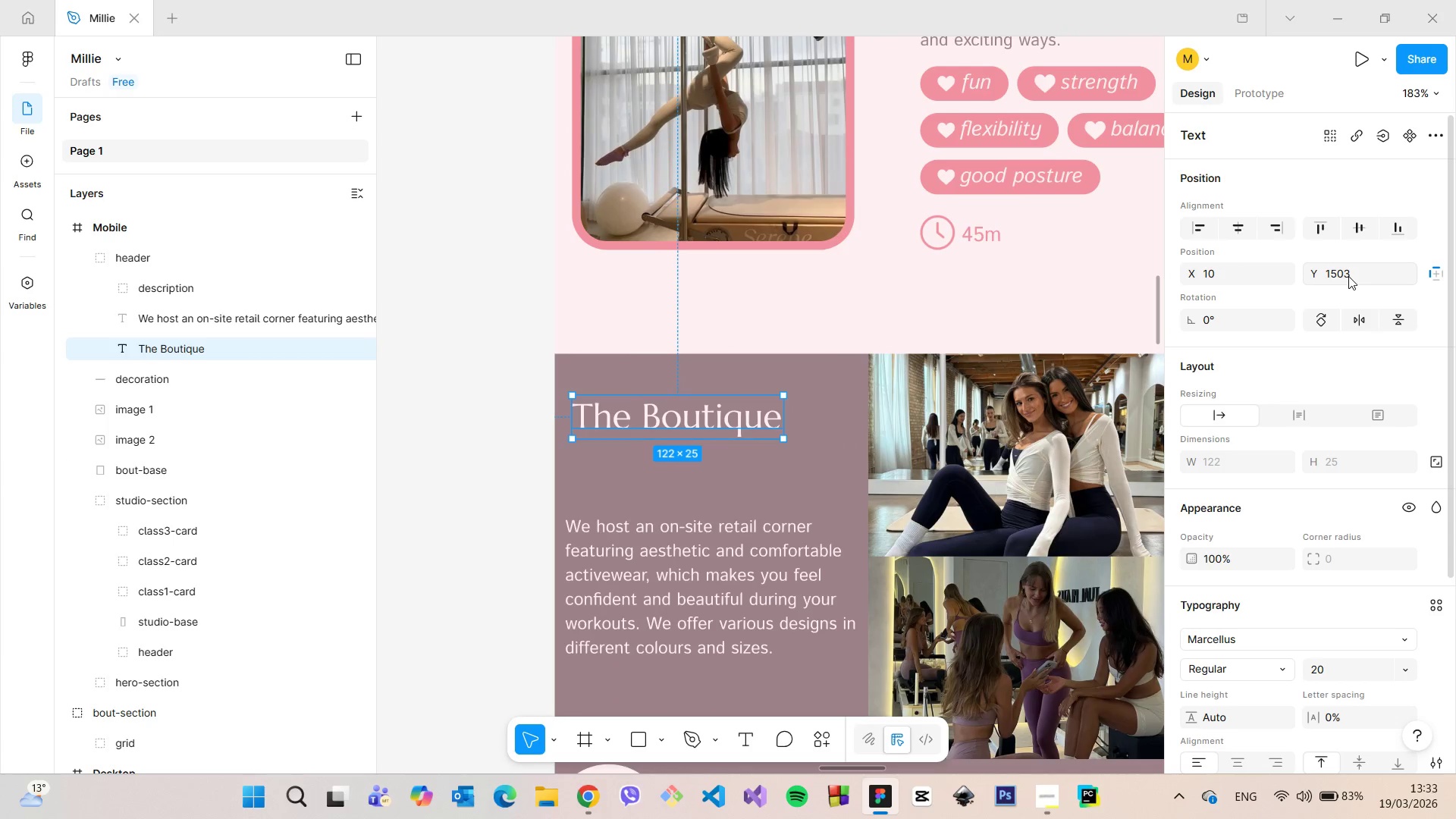 
left_click([1348, 276])
 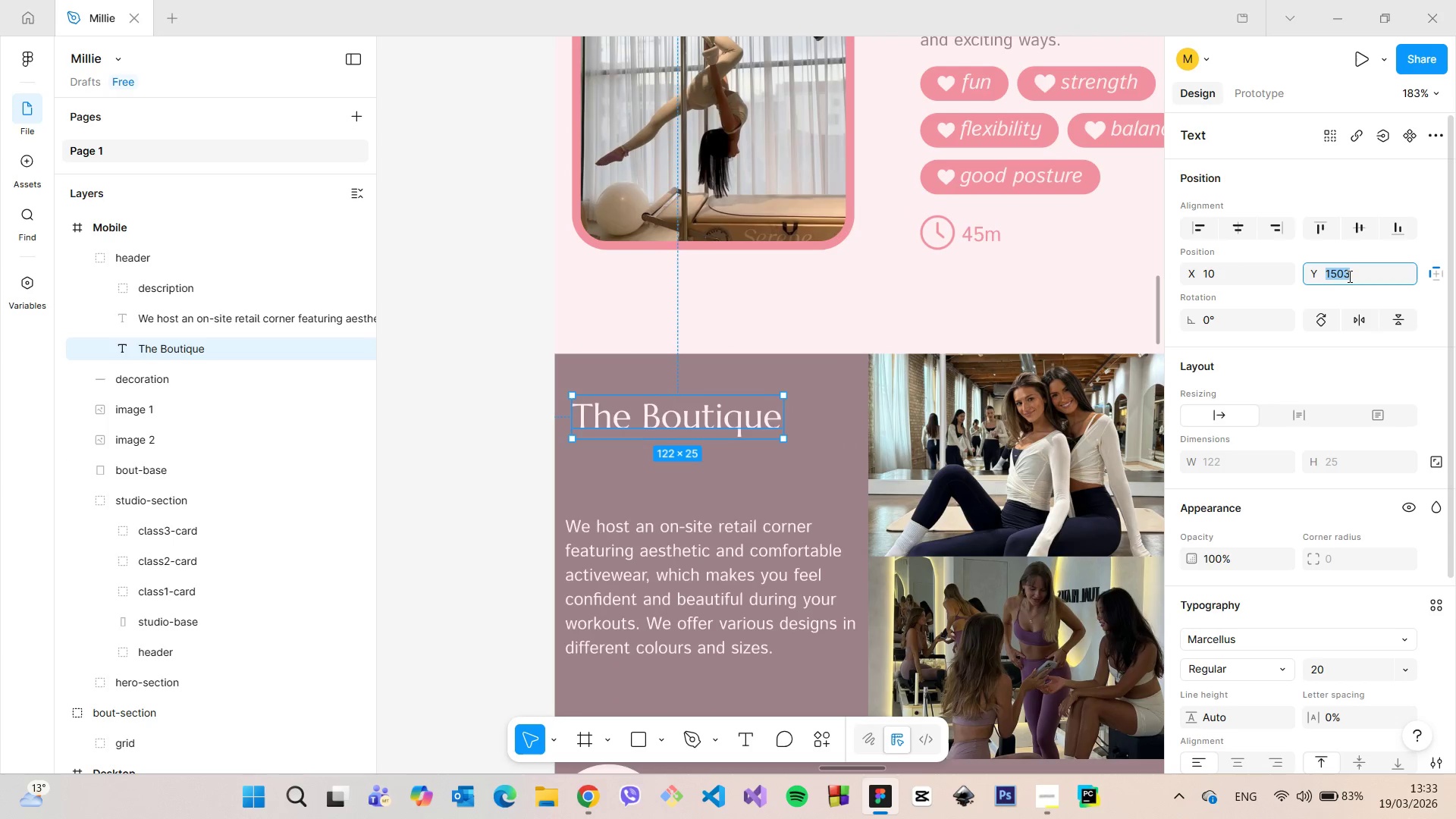 
key(ArrowUp)
 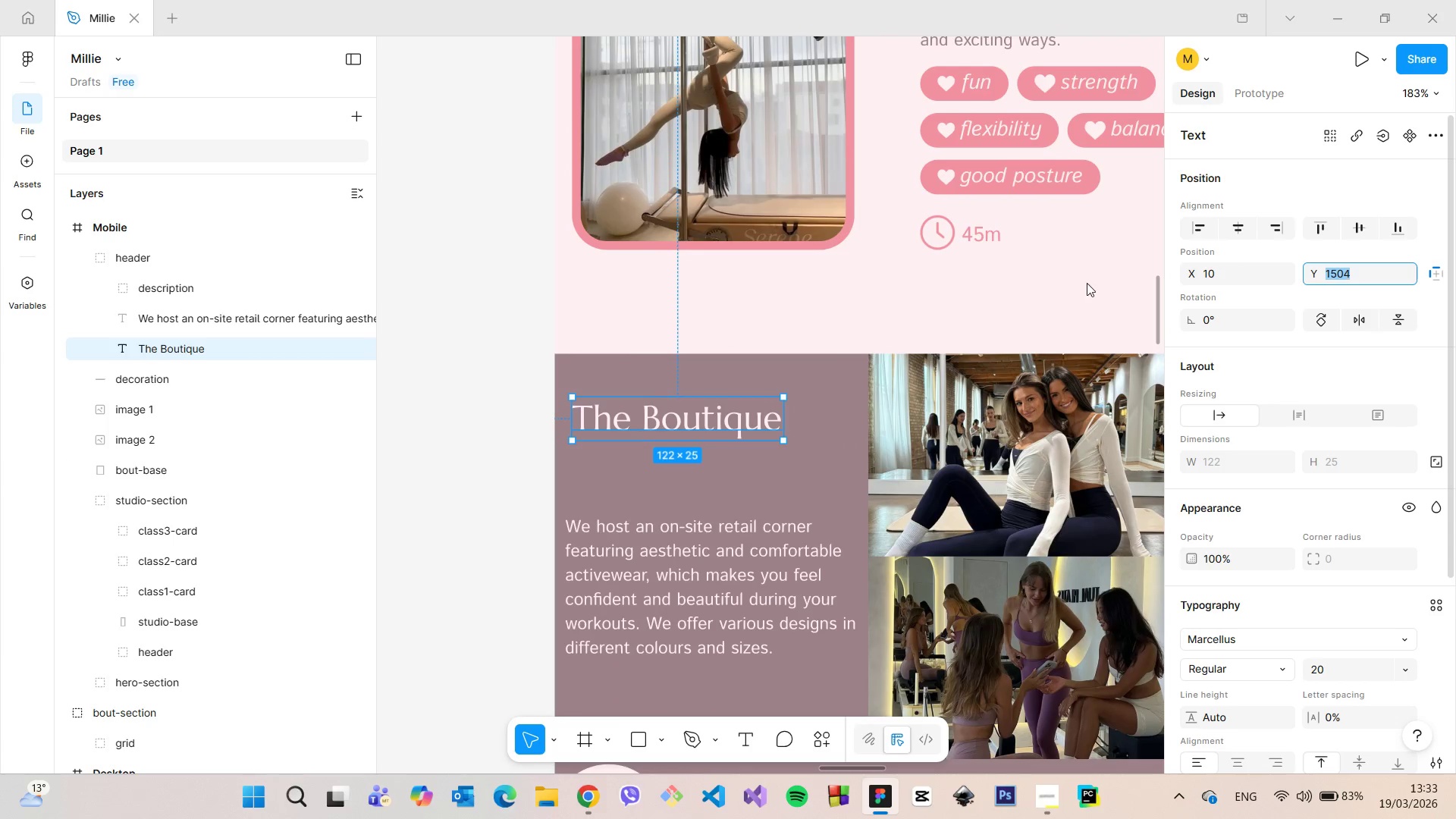 
hold_key(key=AltLeft, duration=0.56)
 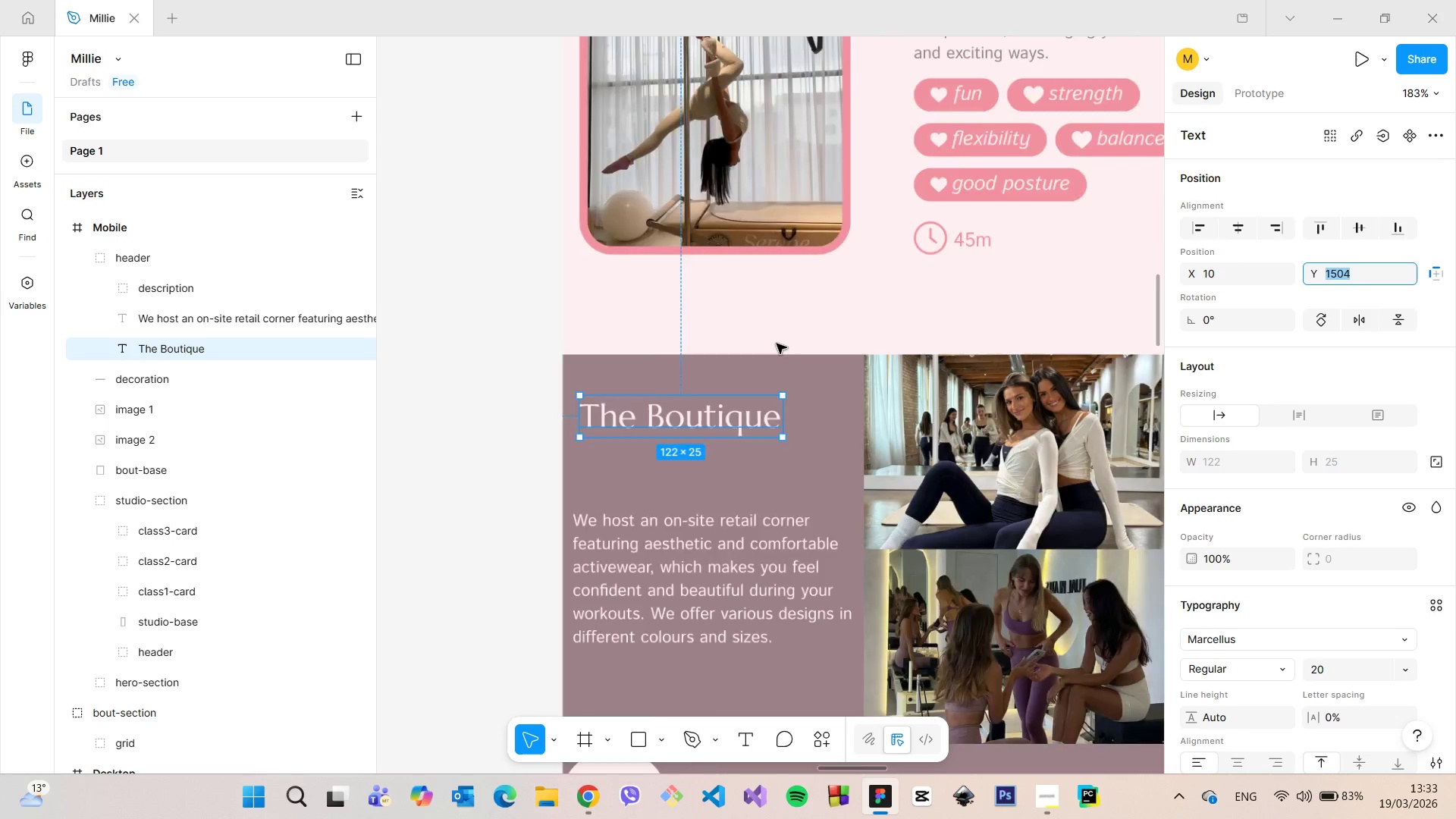 
scroll: coordinate [777, 344], scroll_direction: down, amount: 6.0
 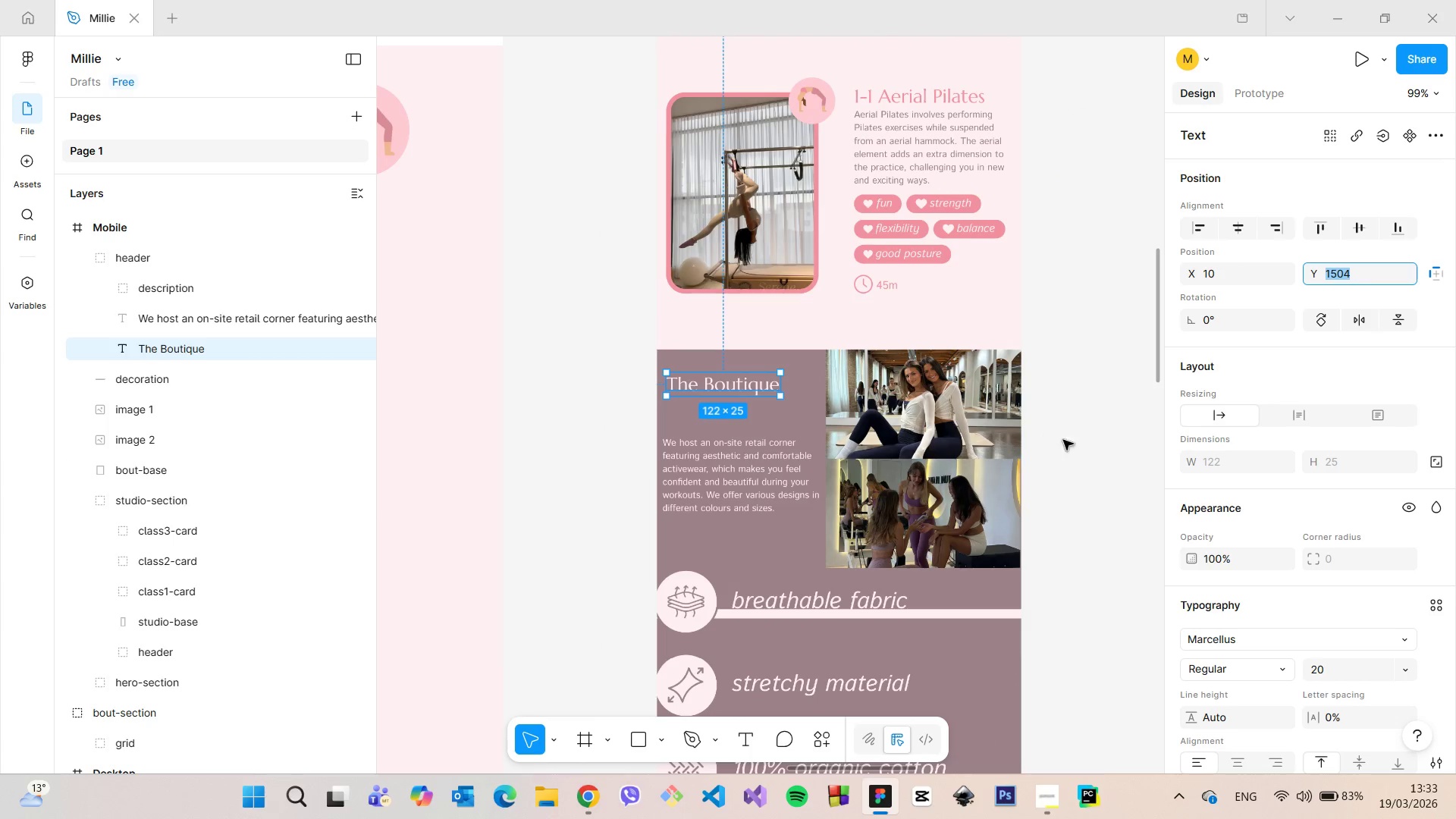 
left_click([1070, 442])
 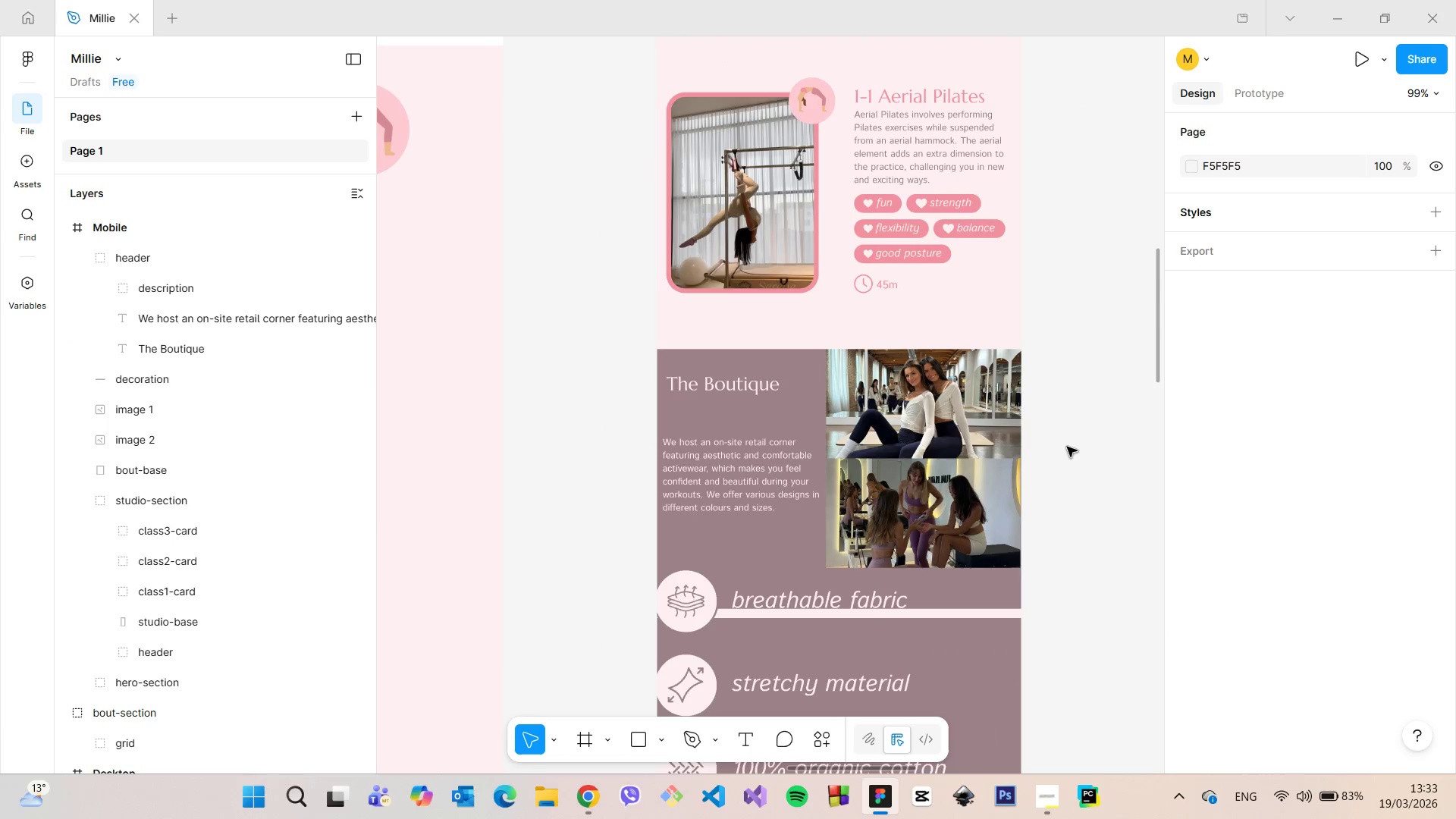 
scroll: coordinate [1066, 447], scroll_direction: up, amount: 2.0
 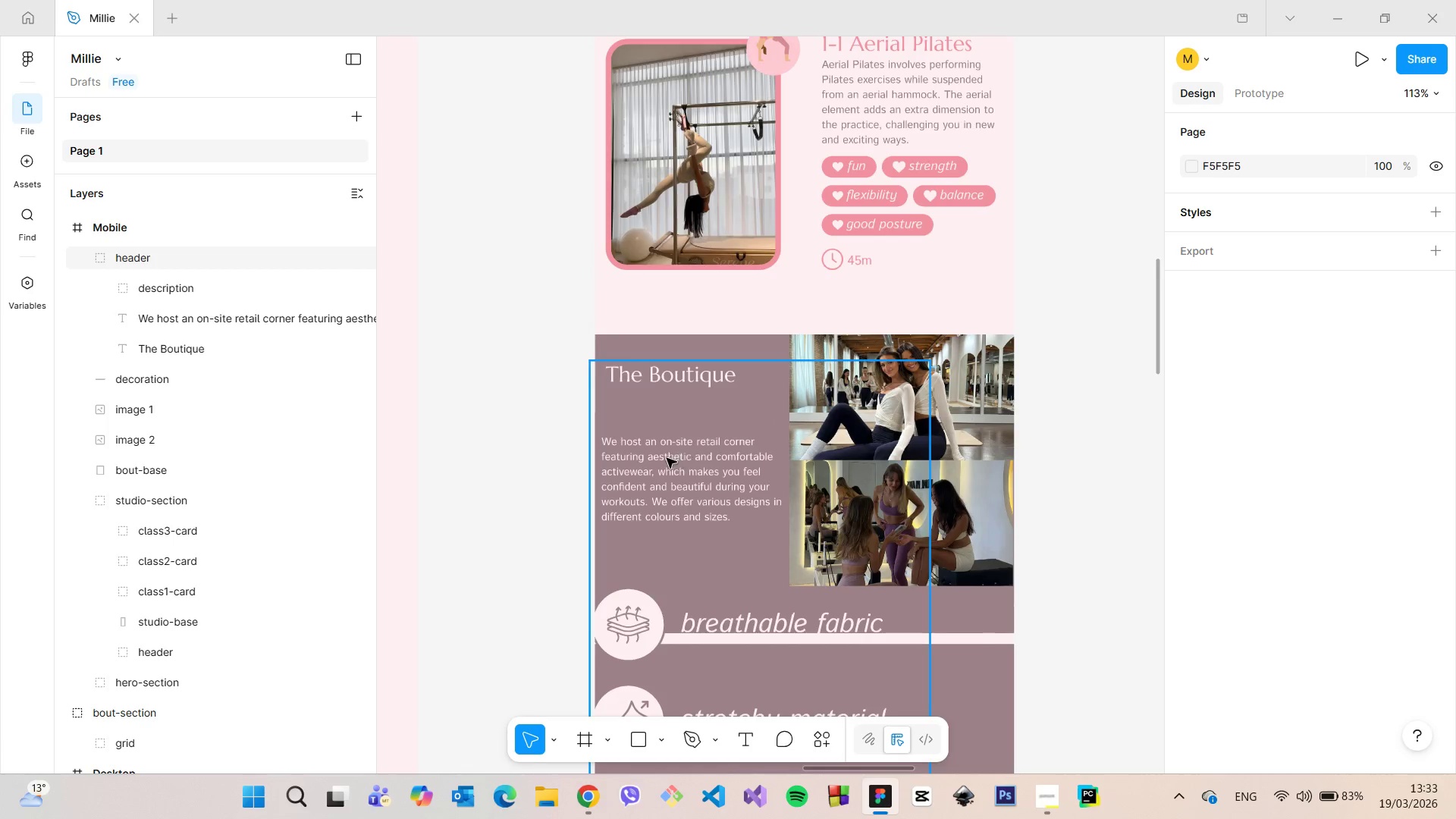 
left_click([666, 458])
 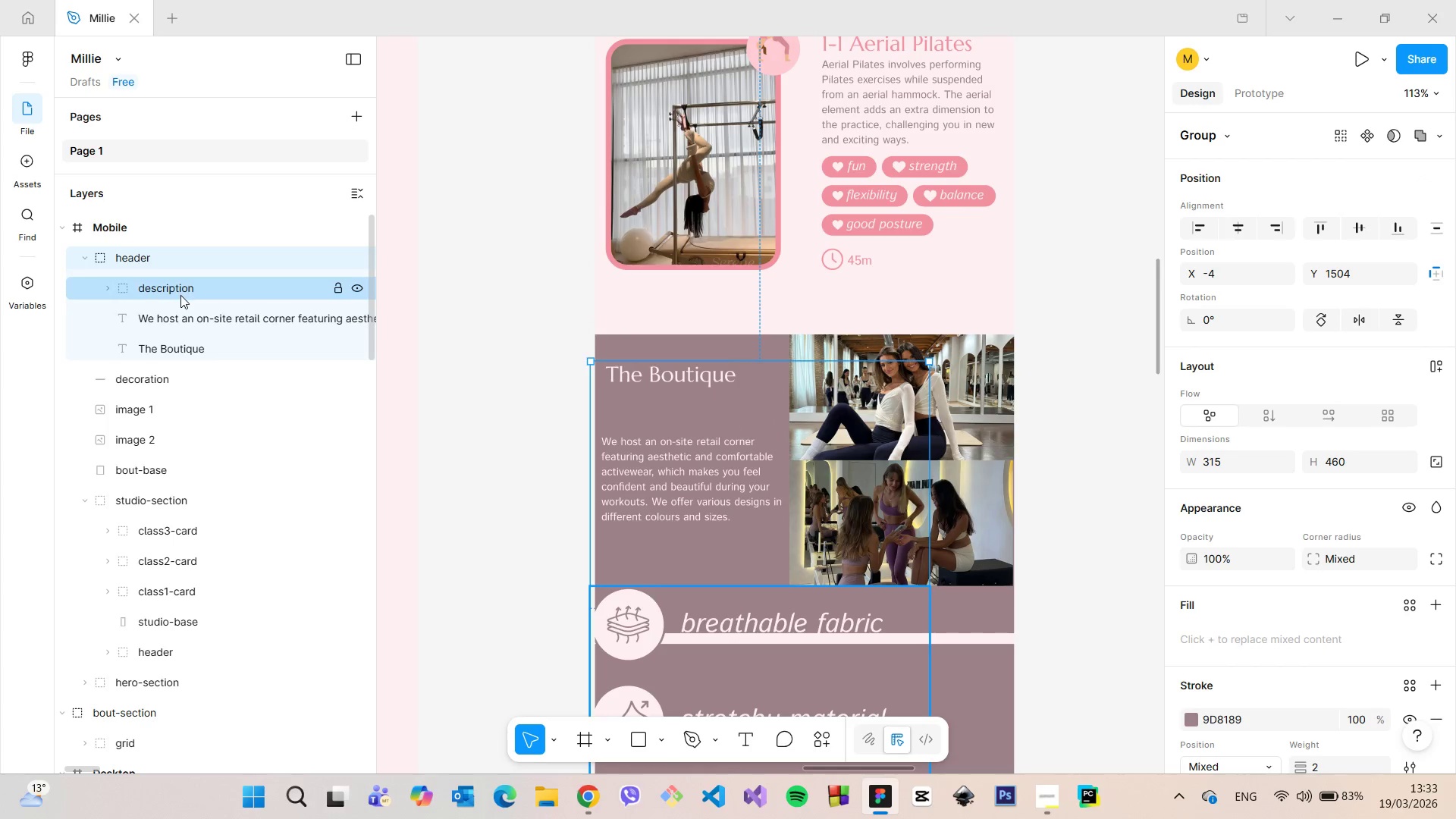 
left_click([192, 318])
 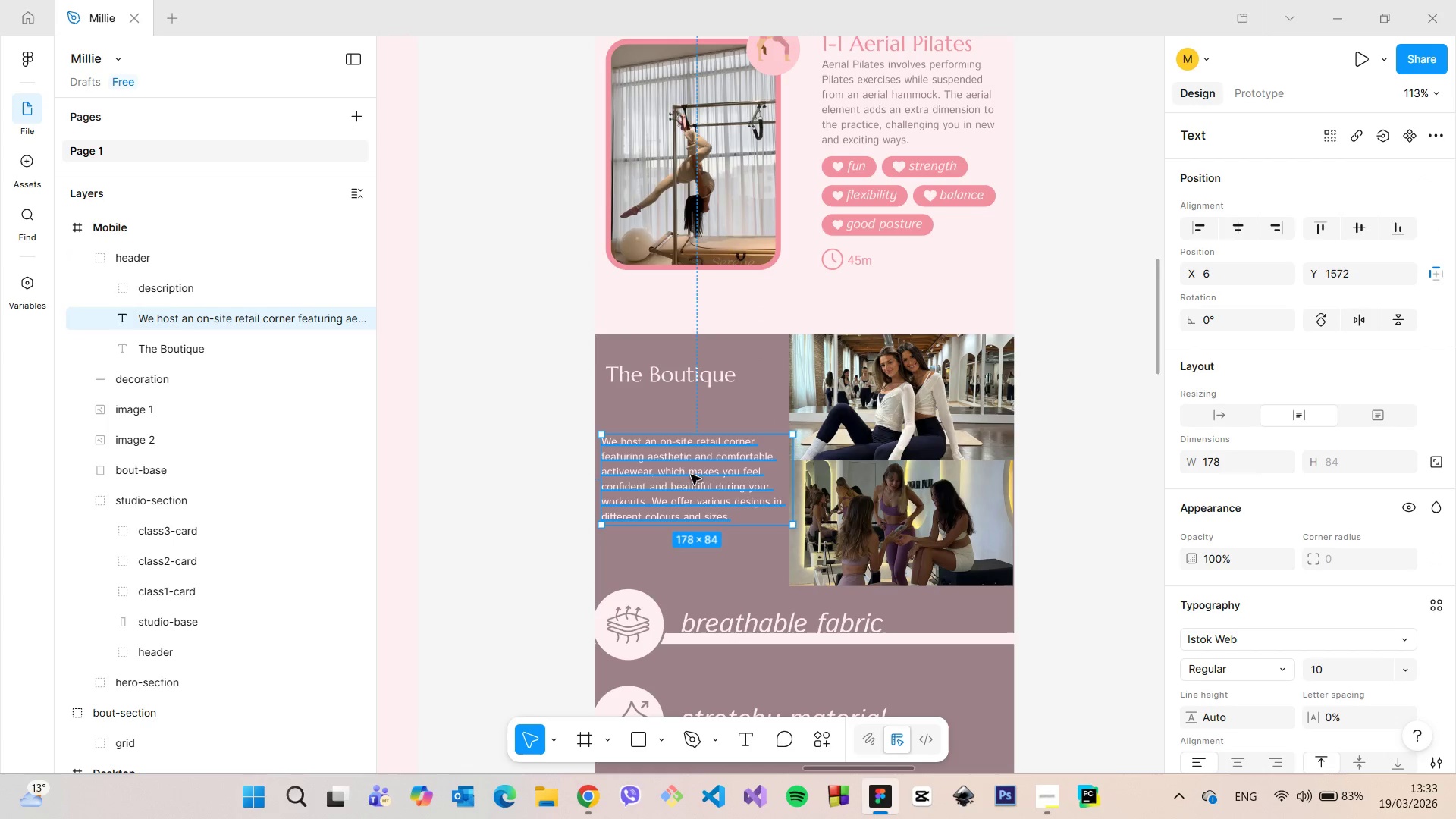 
left_click_drag(start_coordinate=[684, 473], to_coordinate=[688, 437])
 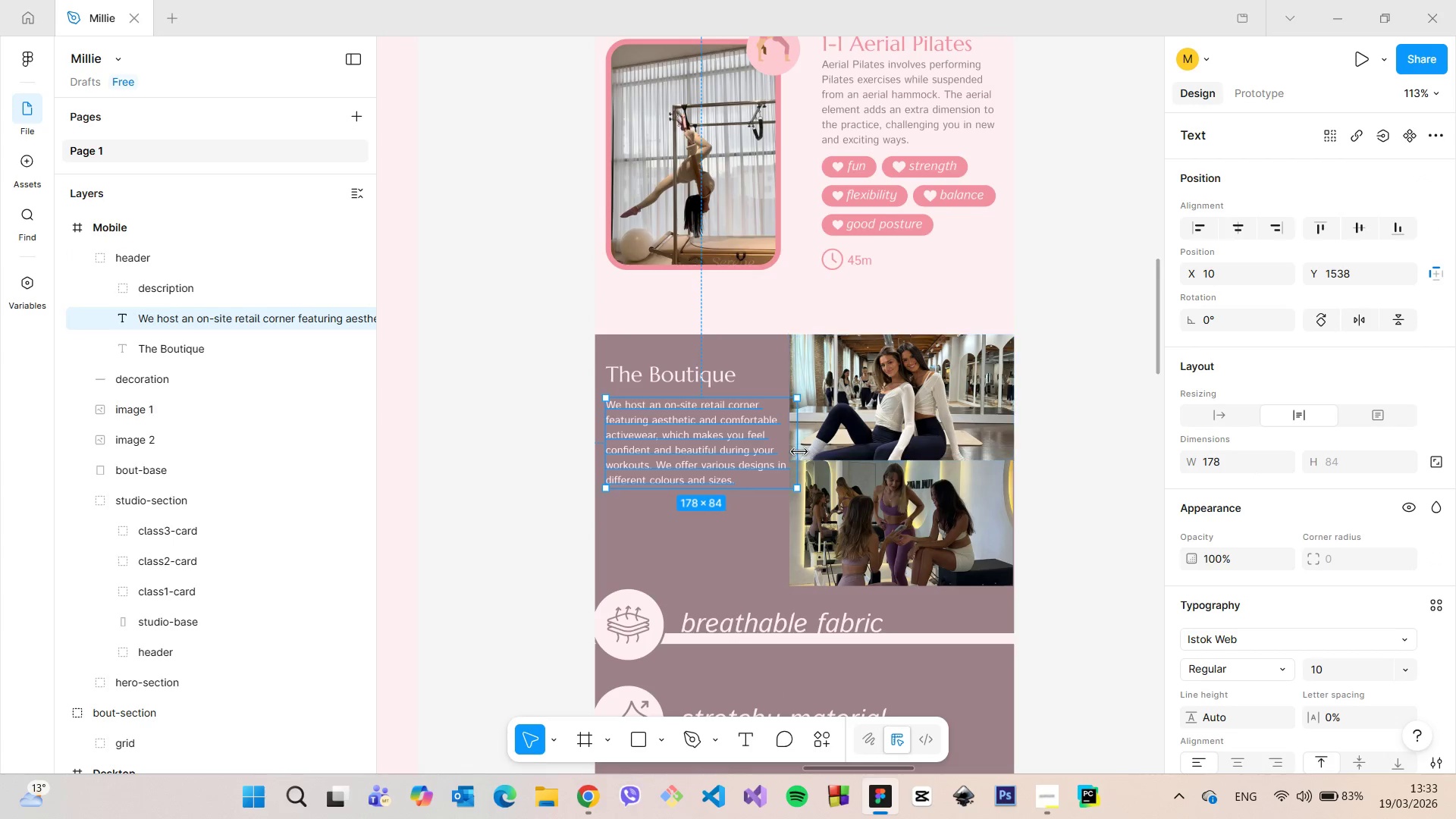 
left_click_drag(start_coordinate=[799, 452], to_coordinate=[784, 450])
 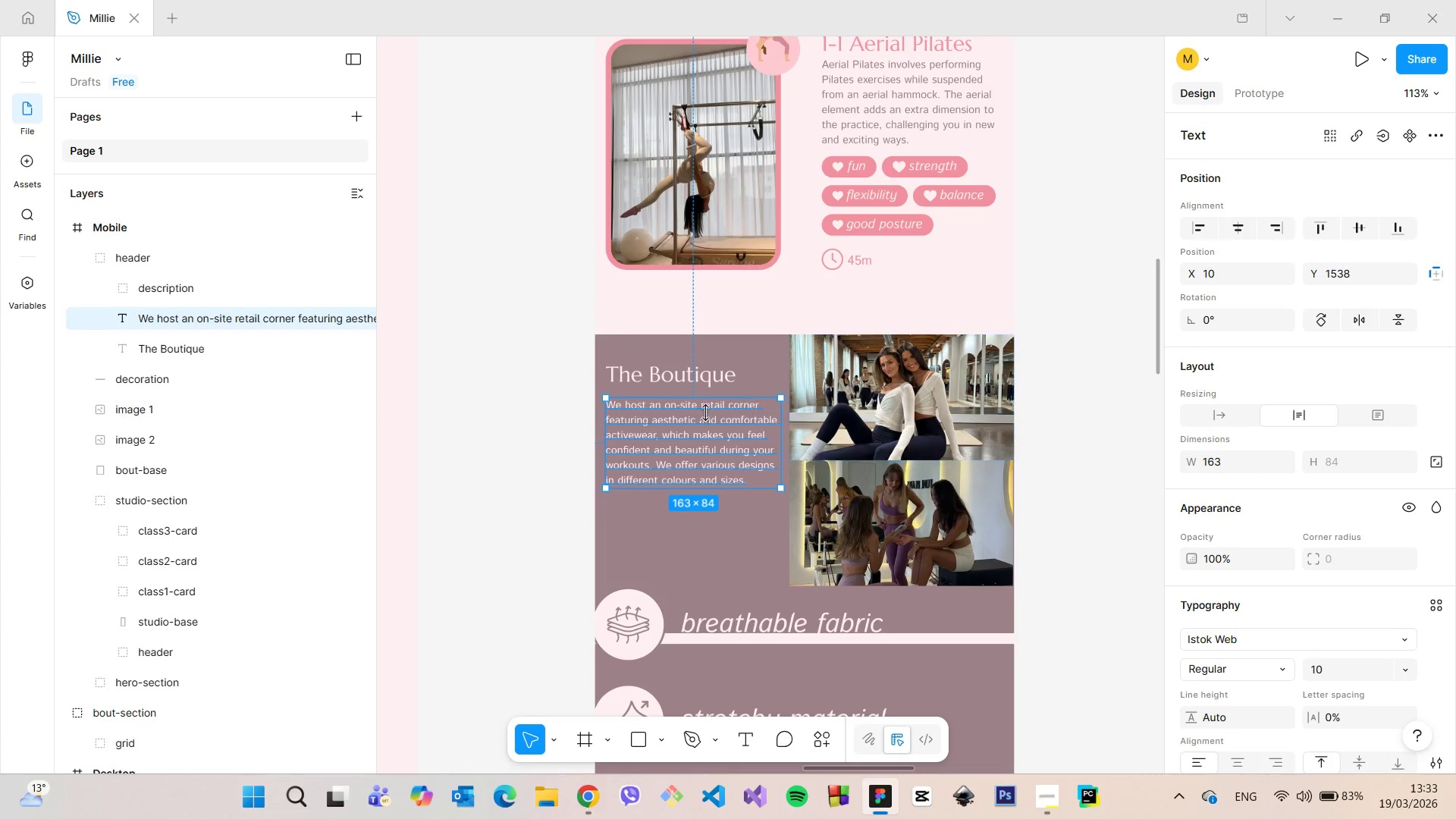 
left_click_drag(start_coordinate=[683, 424], to_coordinate=[684, 419])
 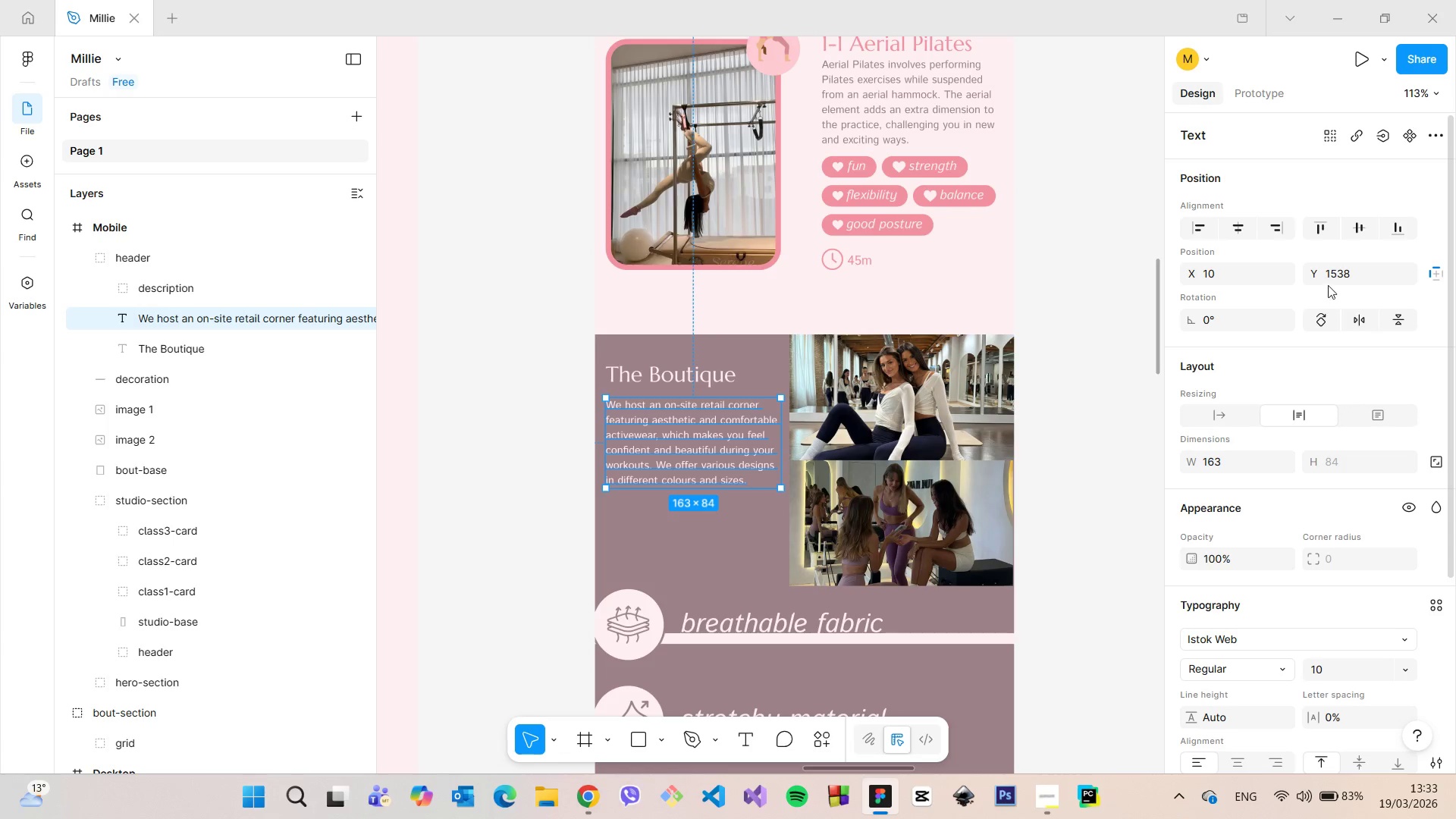 
left_click([1328, 283])
 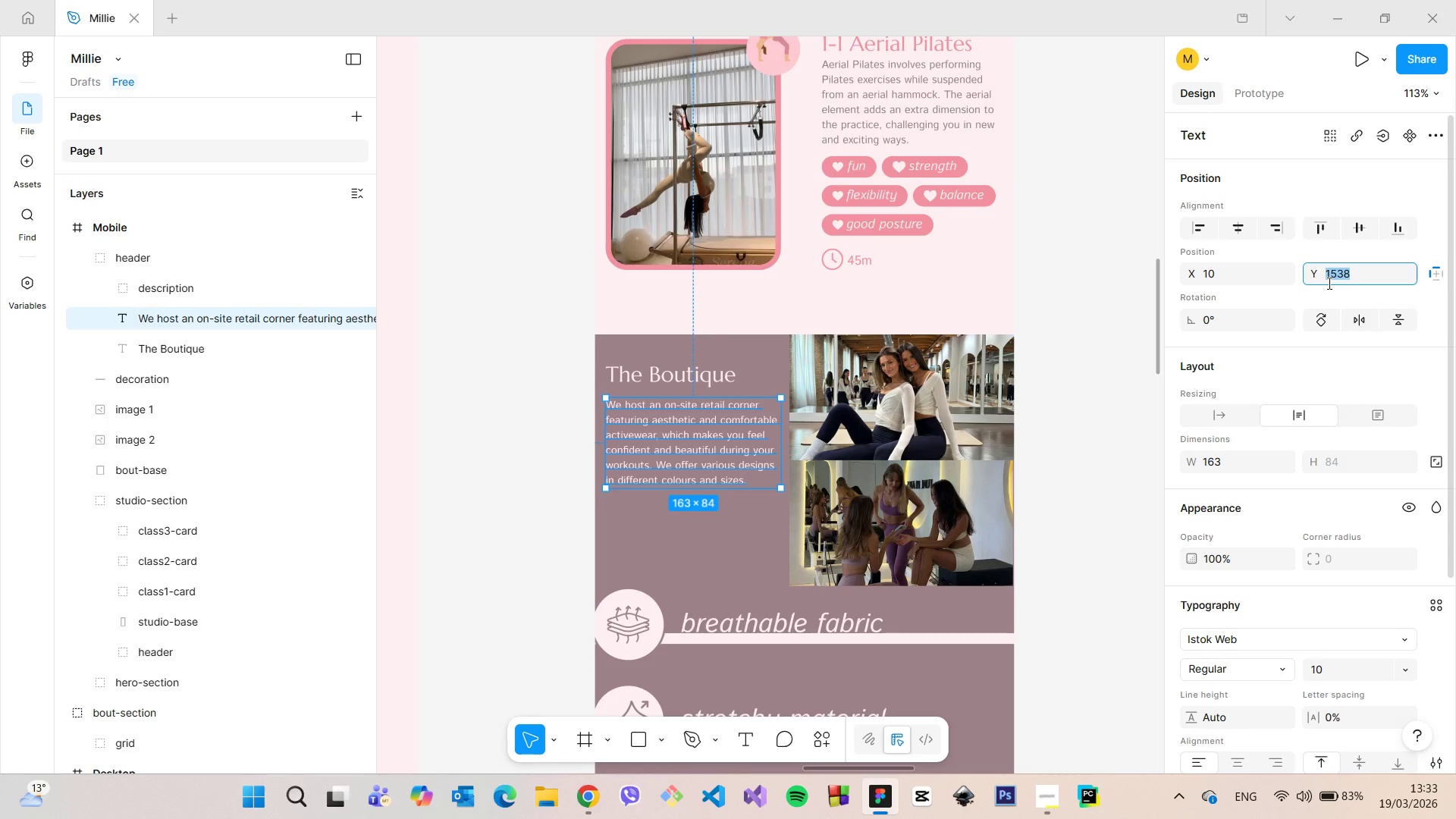 
key(ArrowDown)
 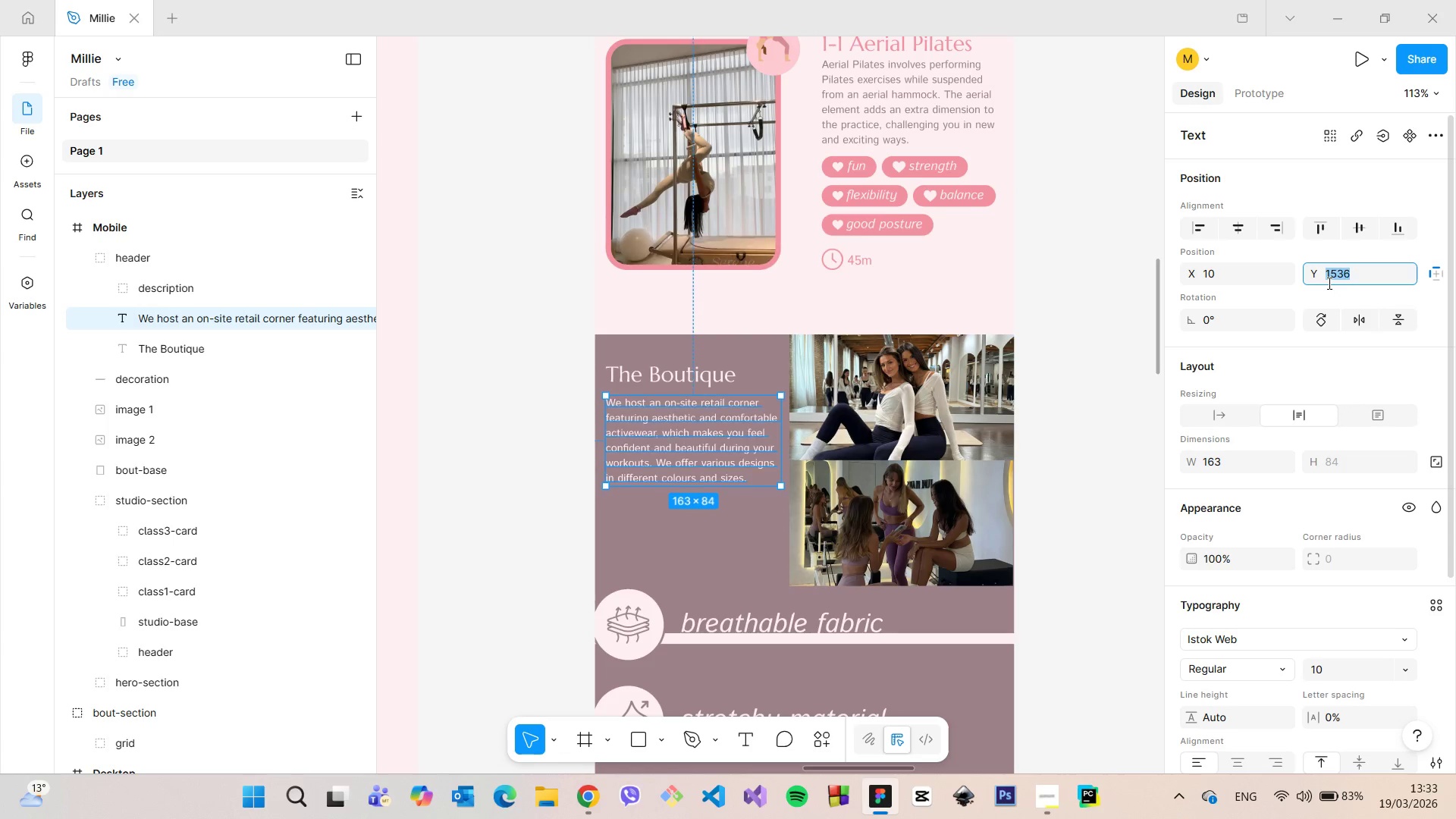 
key(ArrowDown)
 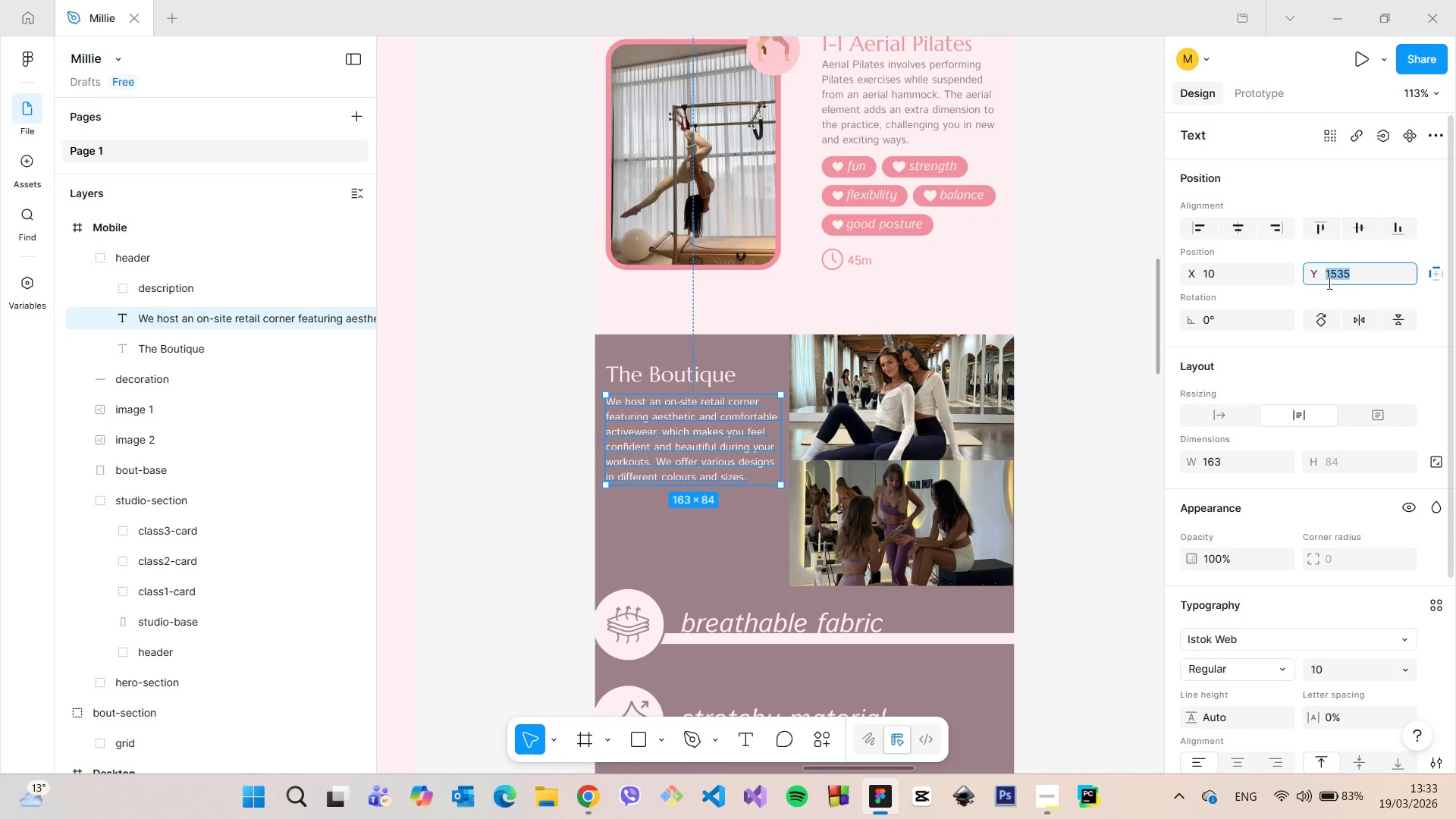 
key(ArrowDown)
 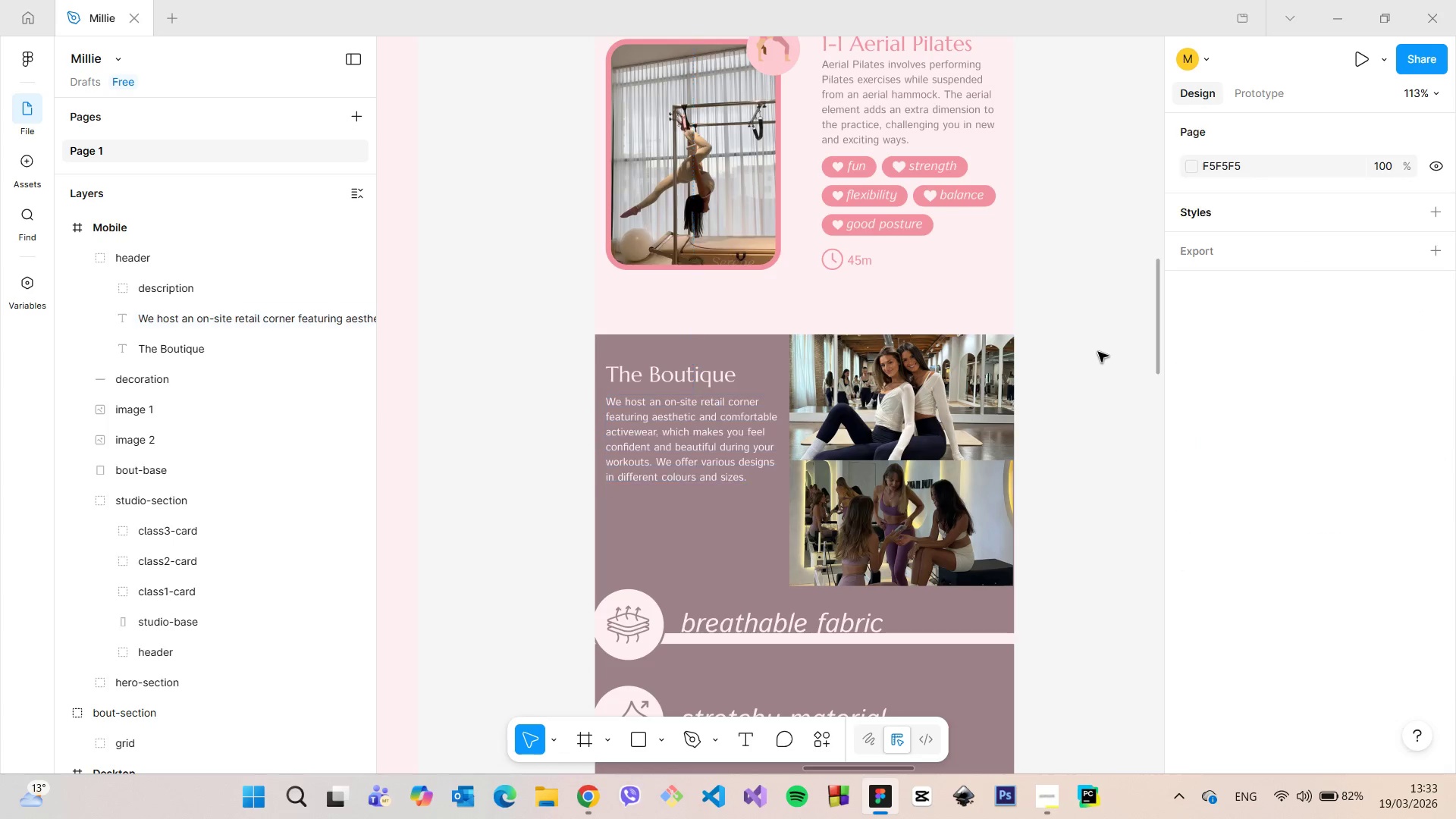 
scroll: coordinate [1070, 357], scroll_direction: down, amount: 1.0
 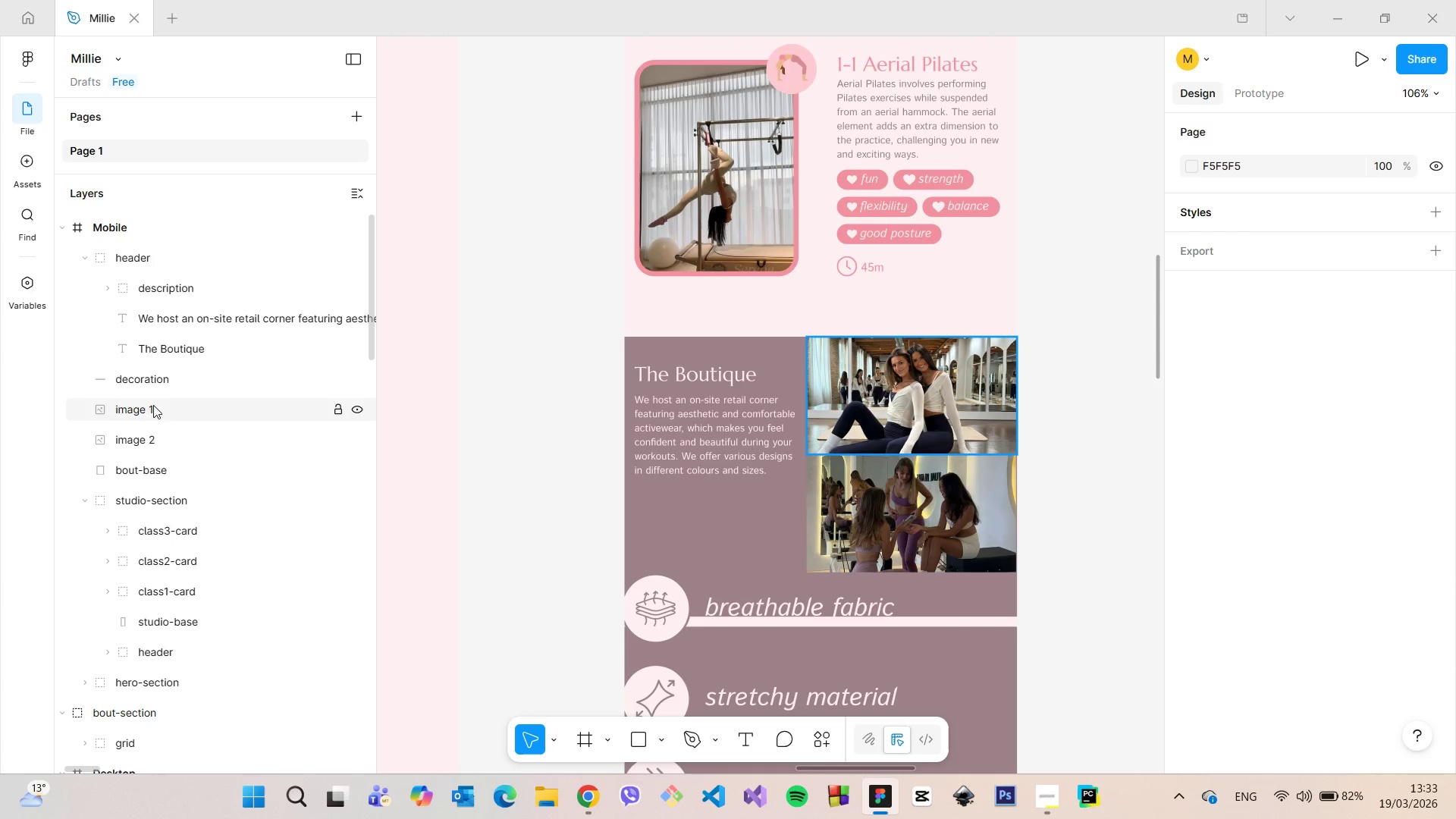 
scroll: coordinate [152, 390], scroll_direction: up, amount: 1.0
 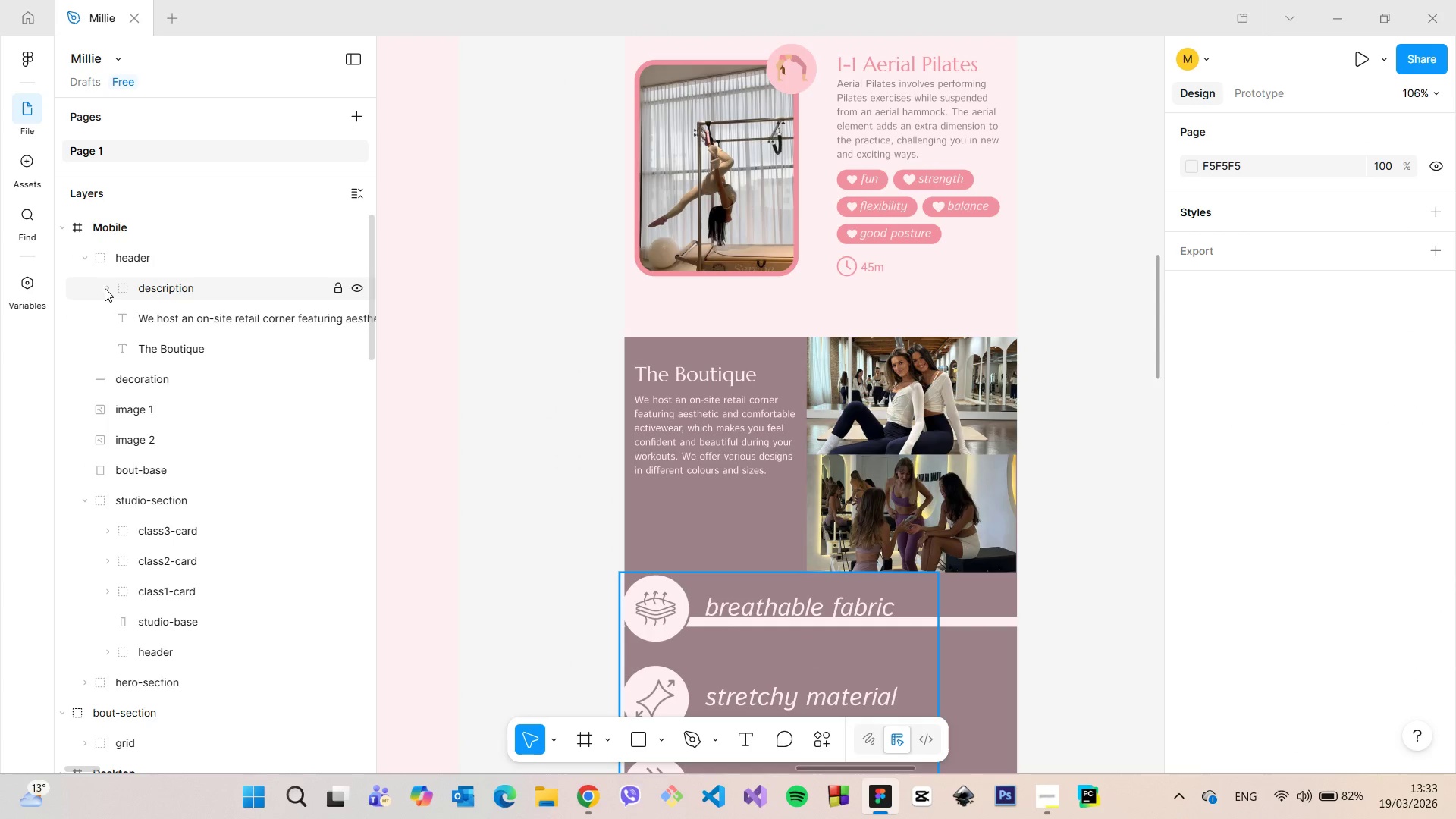 
left_click([105, 288])
 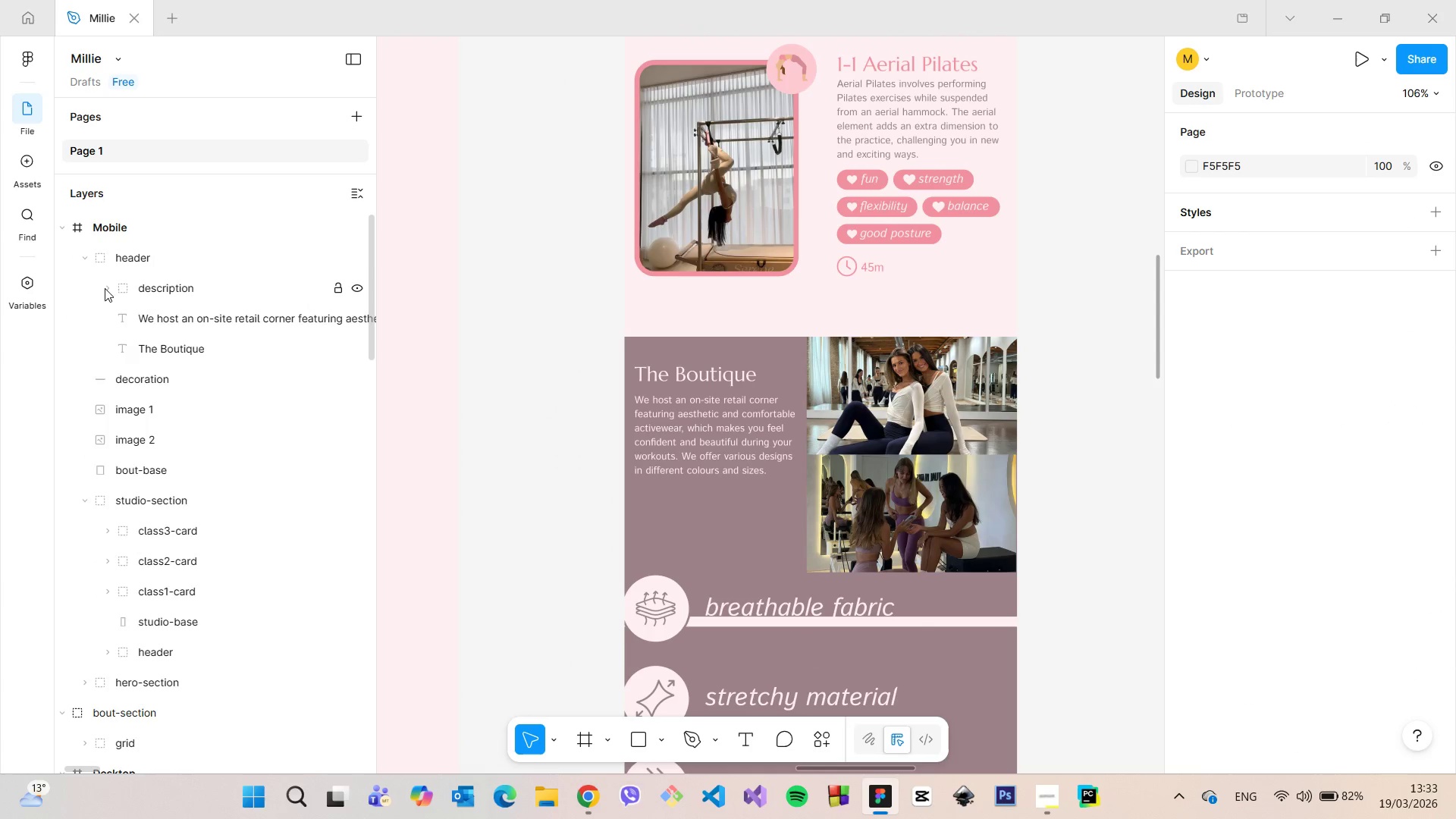 
double_click([105, 288])
 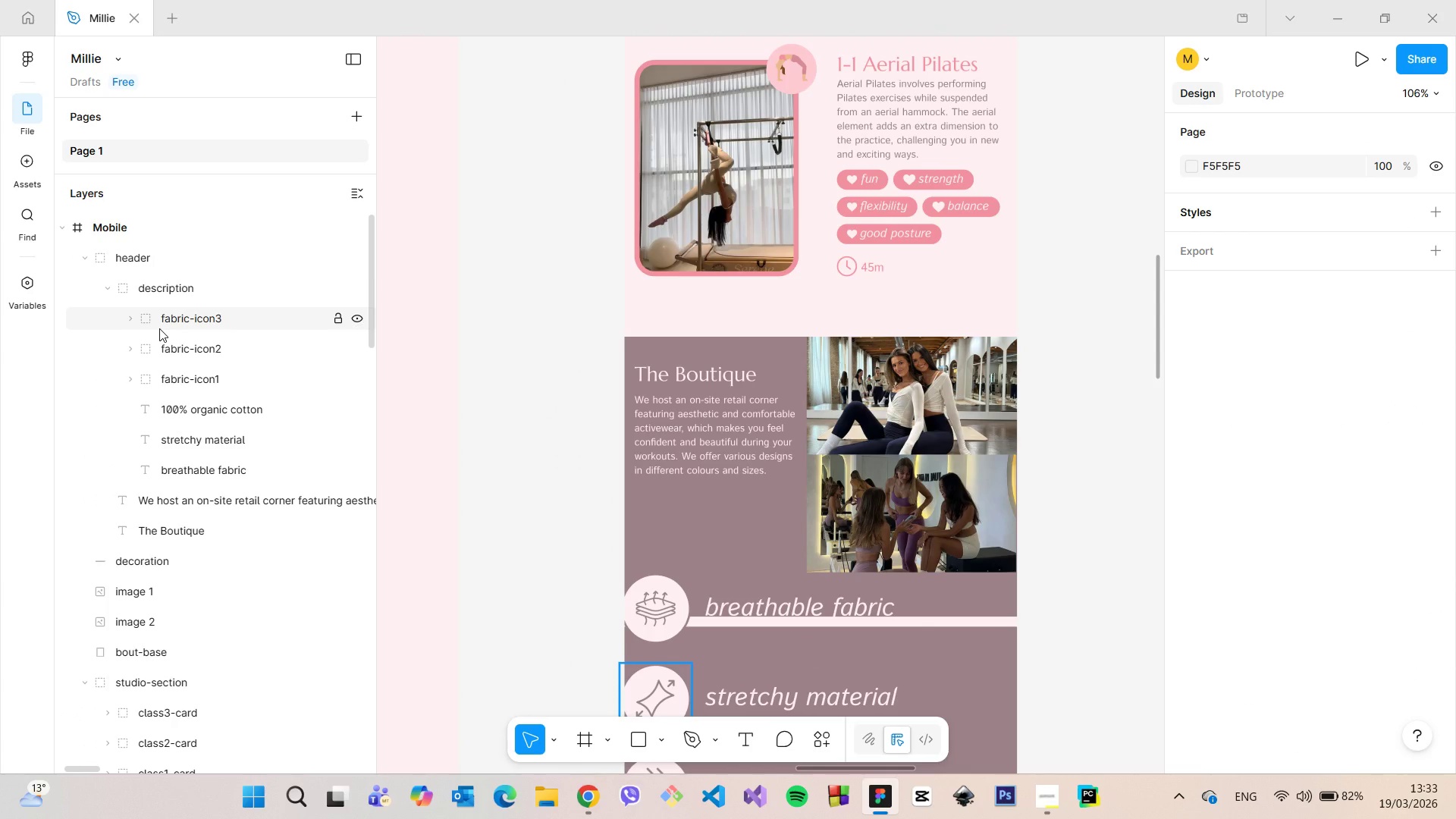 
left_click([159, 328])
 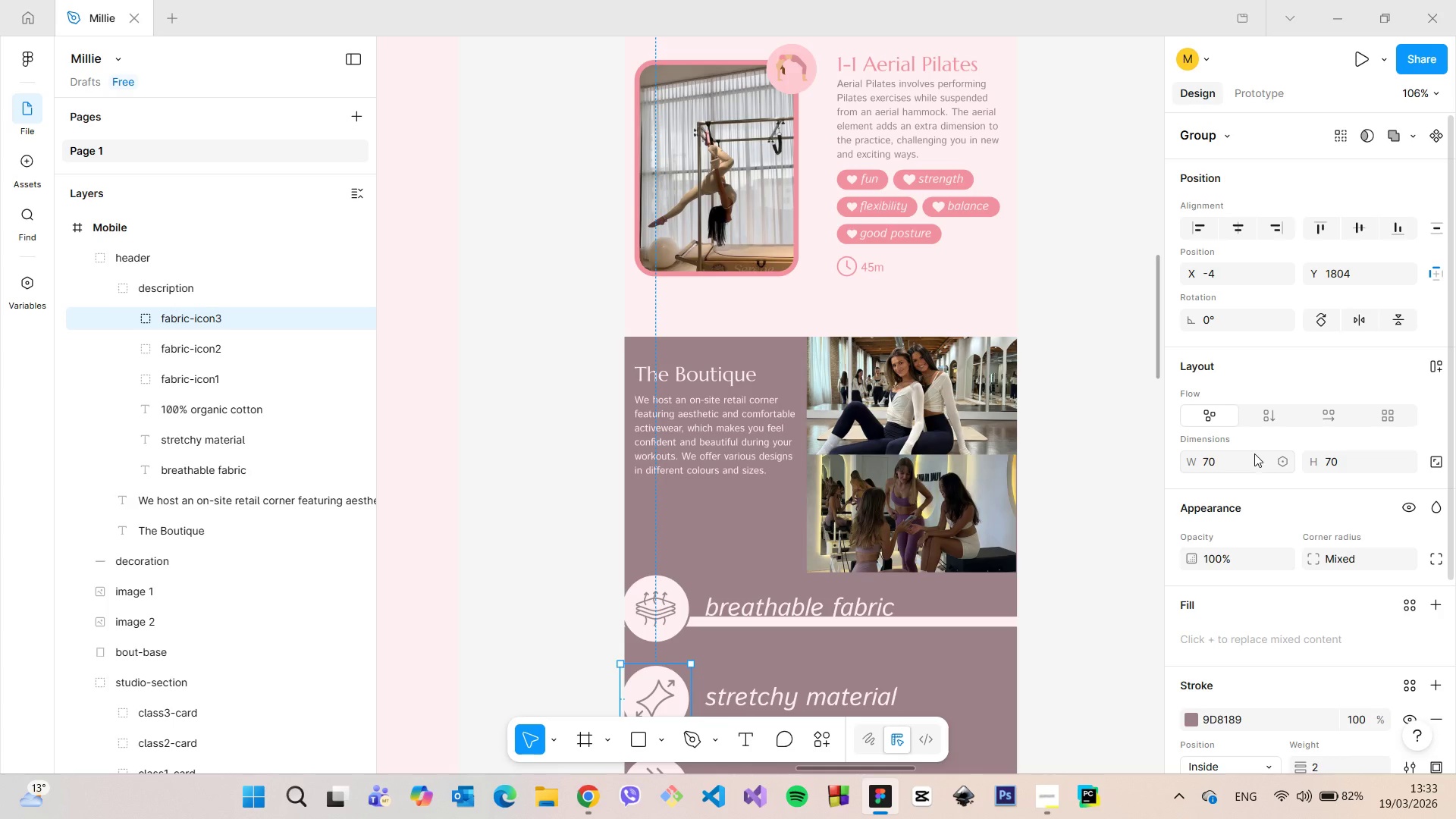 
scroll: coordinate [956, 446], scroll_direction: down, amount: 22.0
 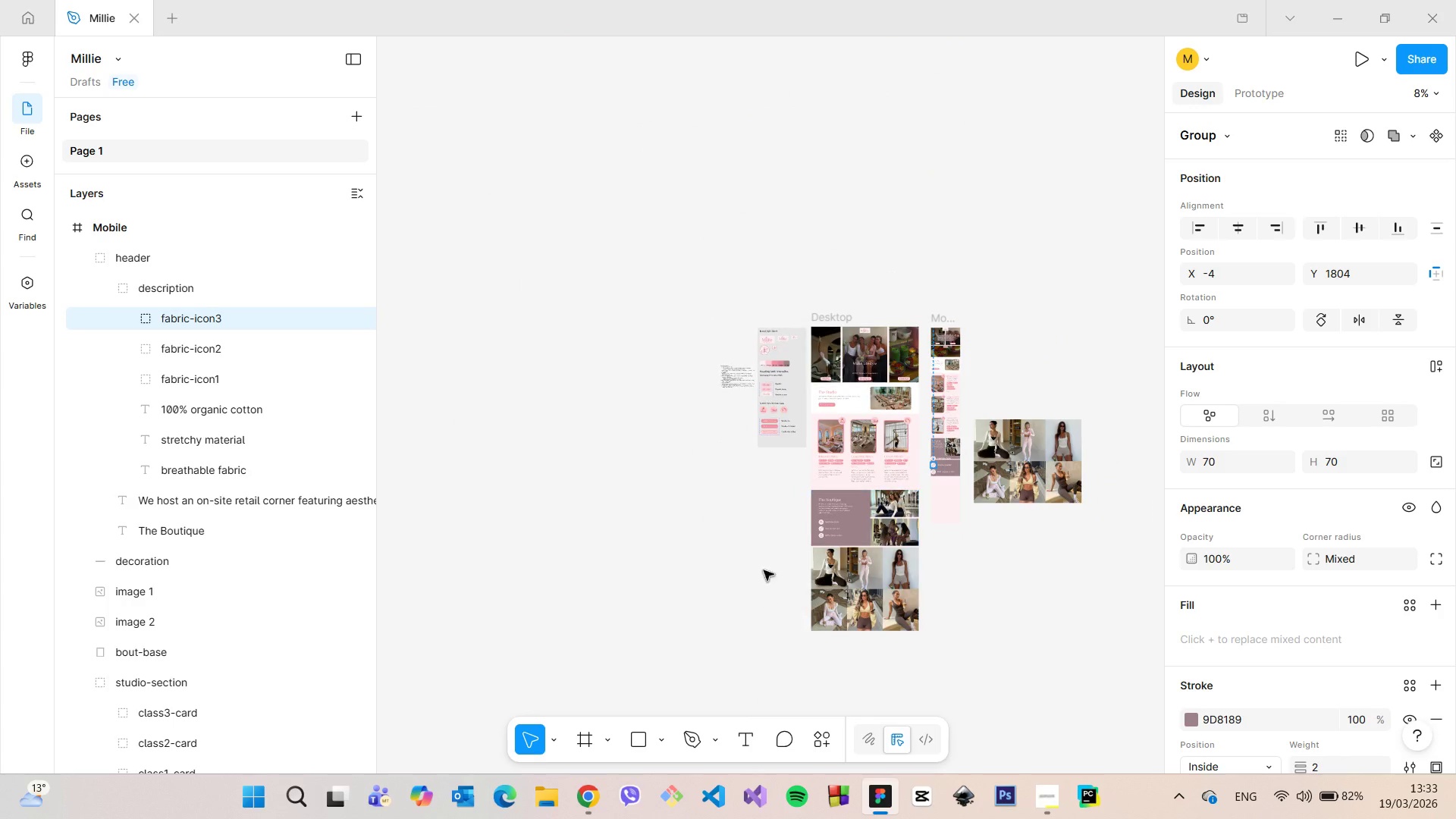 
scroll: coordinate [878, 541], scroll_direction: up, amount: 21.0
 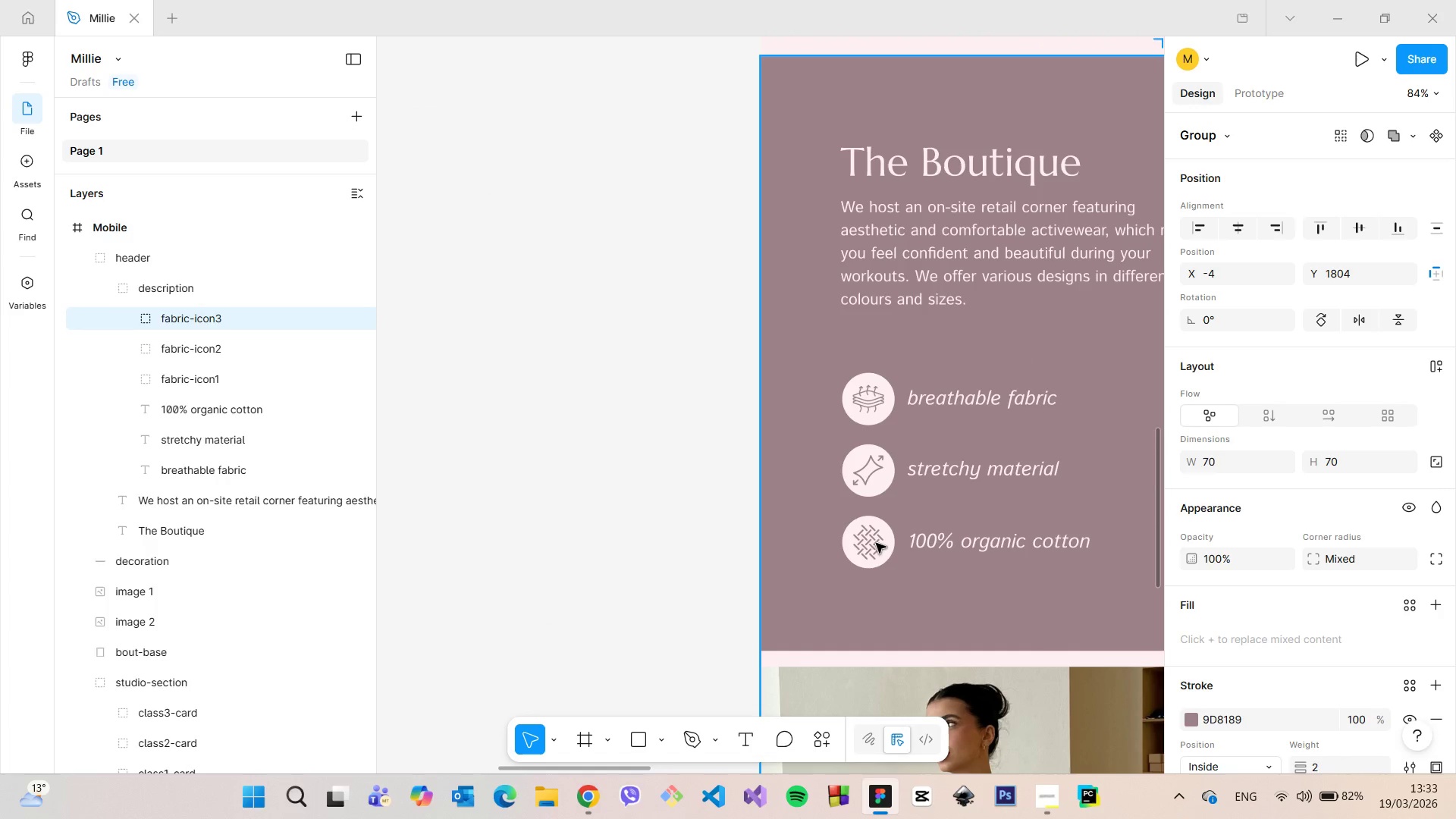 
double_click([876, 543])
 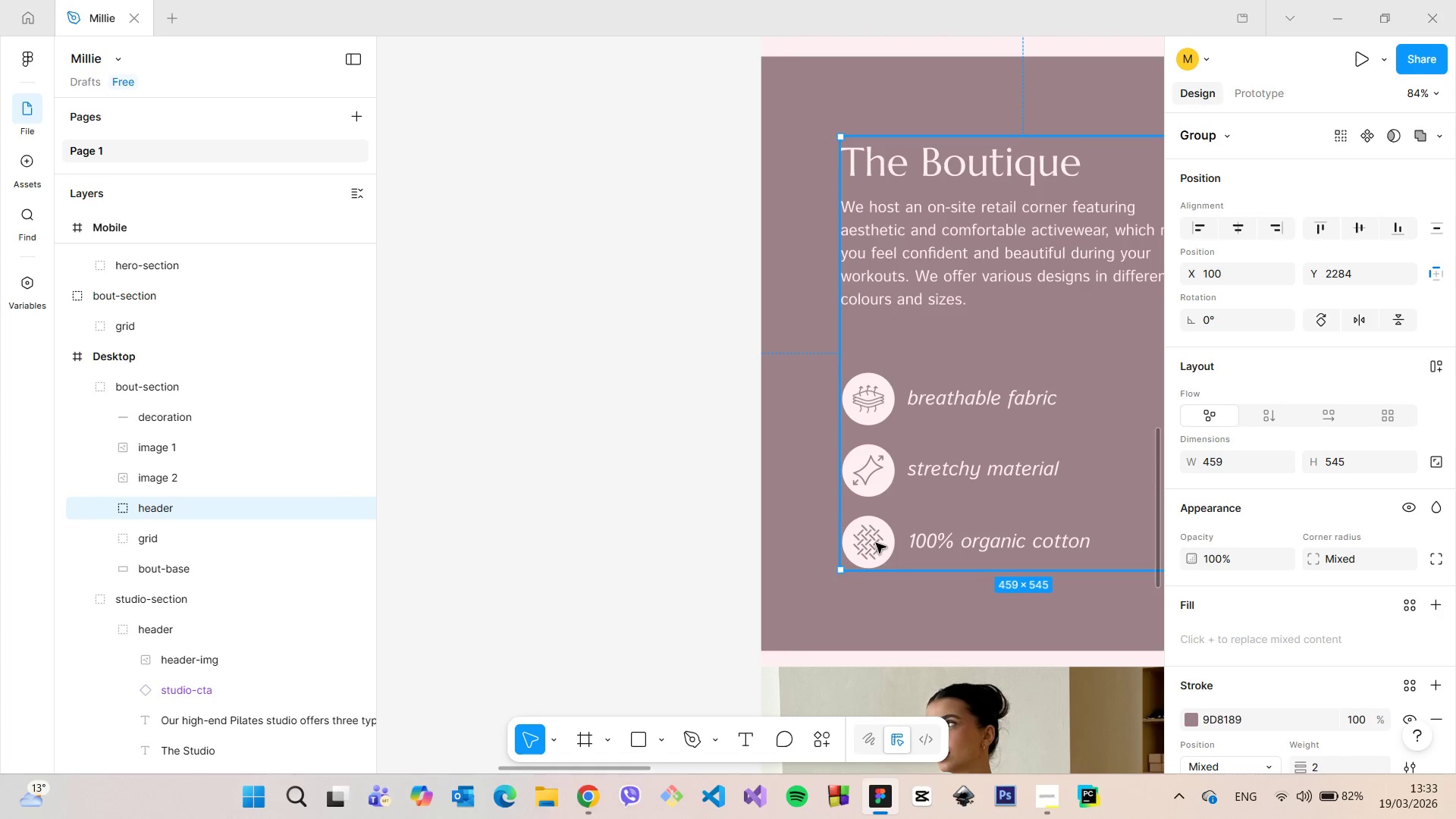 
double_click([876, 543])
 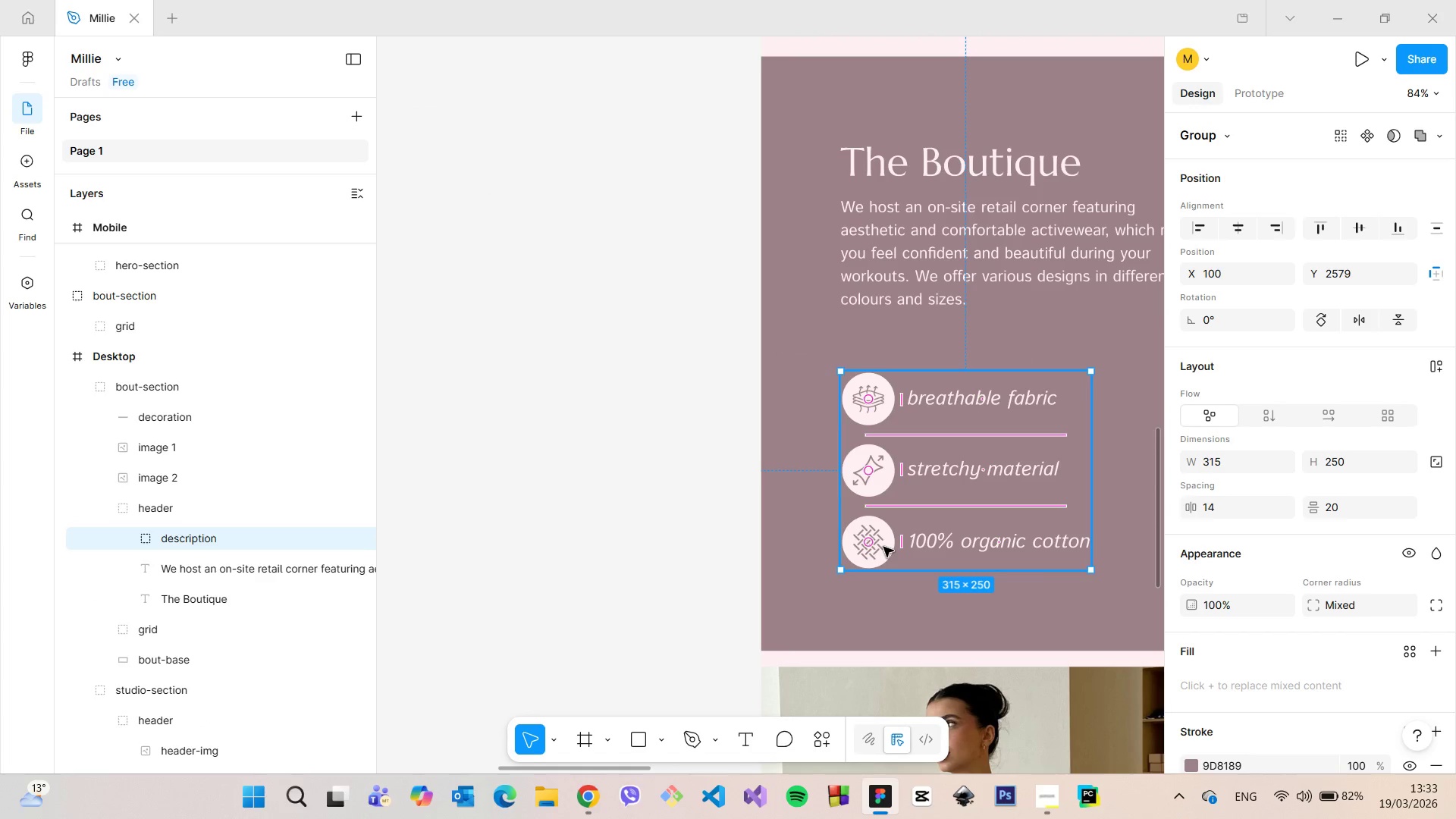 
double_click([883, 547])
 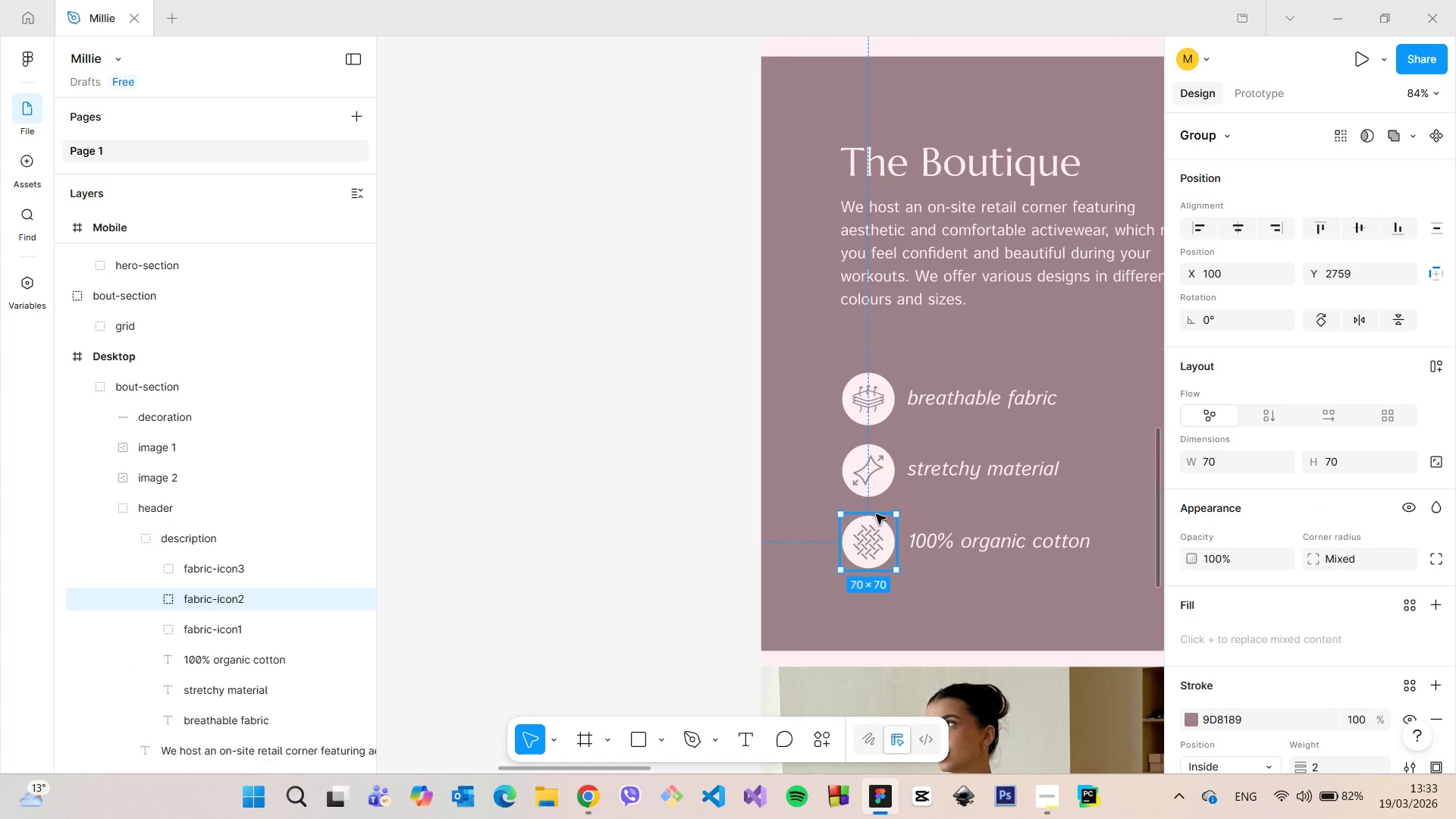 
hold_key(key=ShiftLeft, duration=1.5)
left_click([868, 472])
 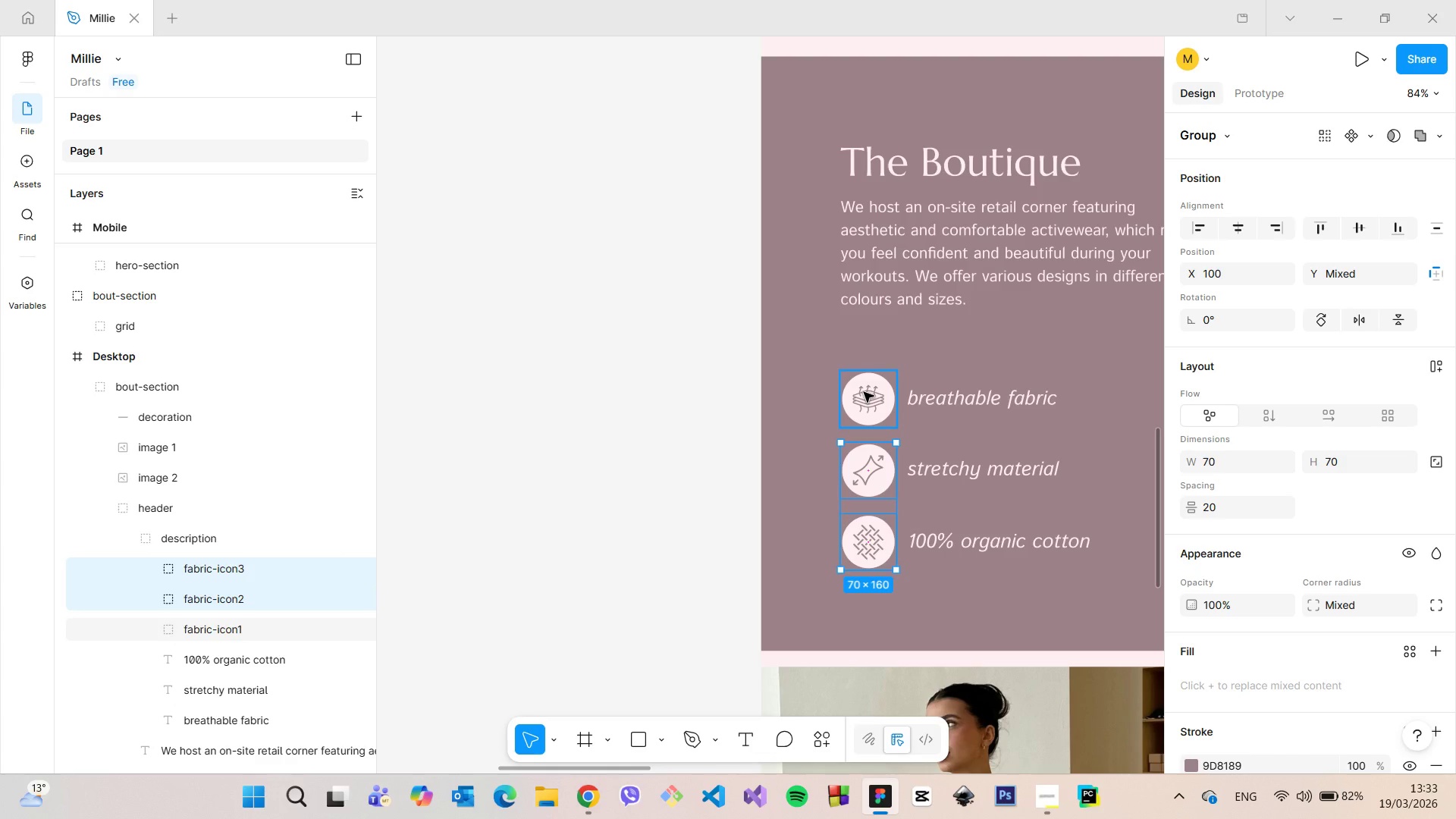 
hold_key(key=ShiftLeft, duration=0.59)
left_click([864, 392])
 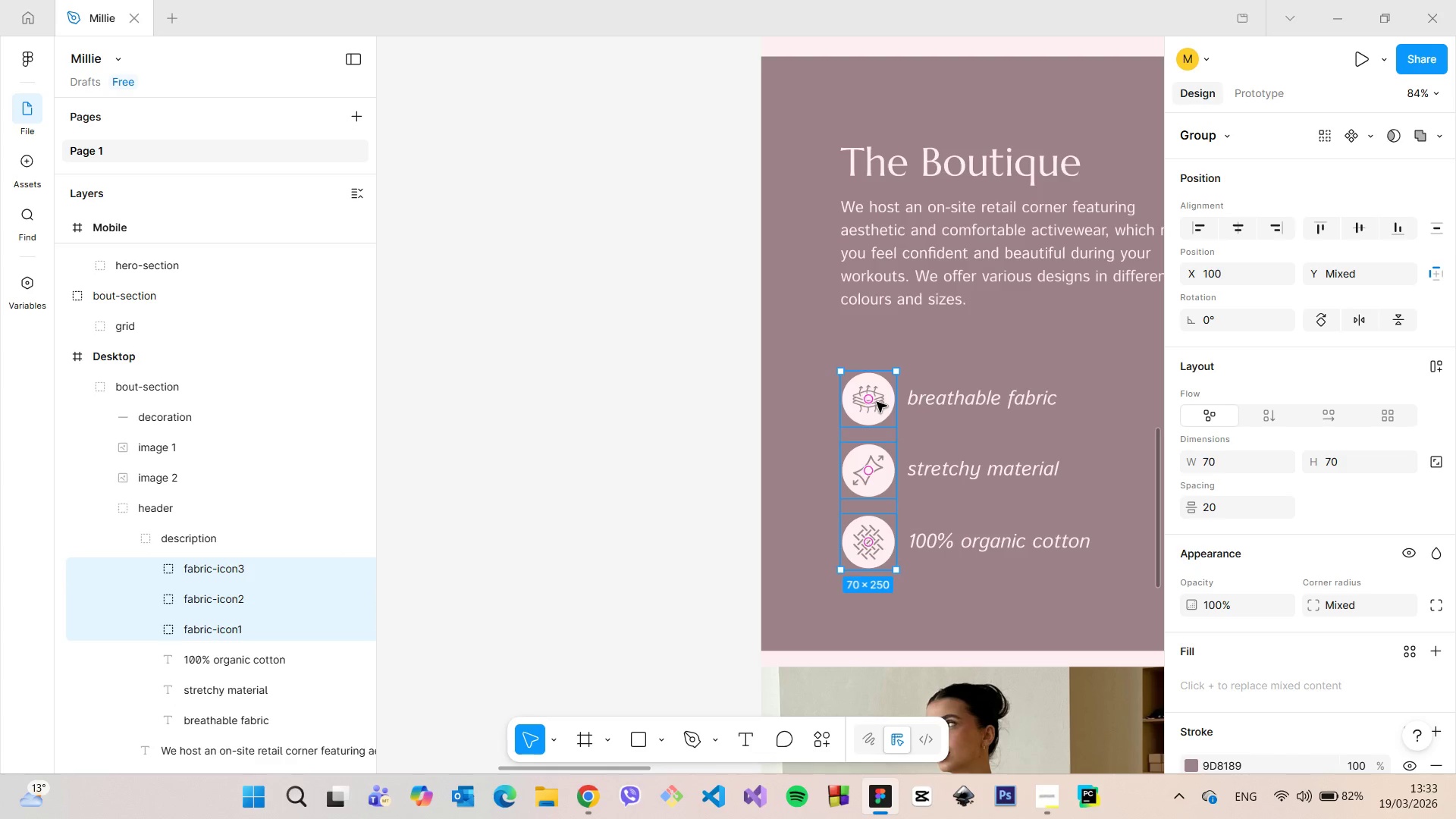 
hold_key(key=AltLeft, duration=1.52)
left_click_drag(start_coordinate=[878, 403], to_coordinate=[469, 259])
 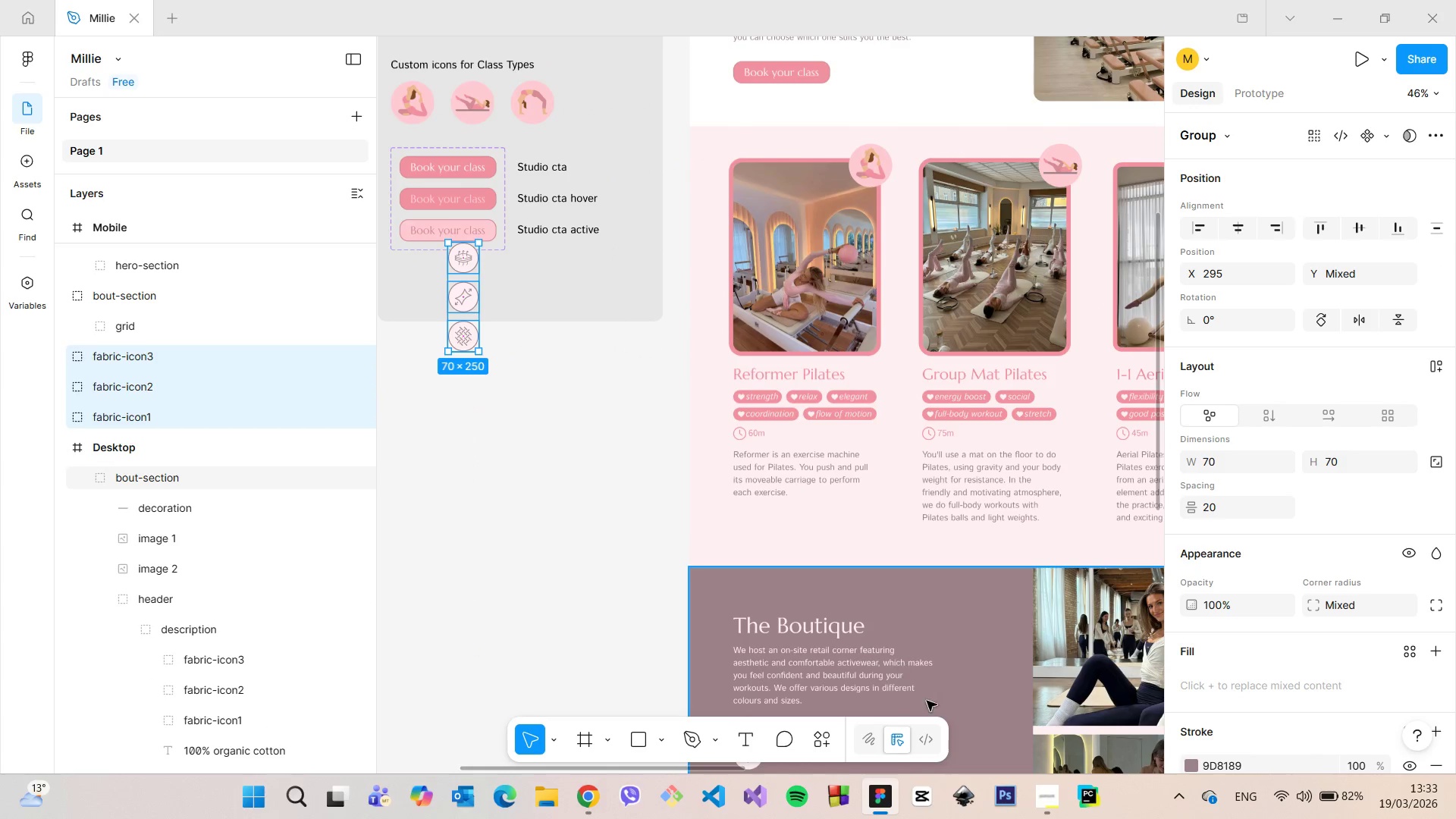 
hold_key(key=AltLeft, duration=1.51)
scroll: coordinate [610, 55], scroll_direction: down, amount: 6.0
 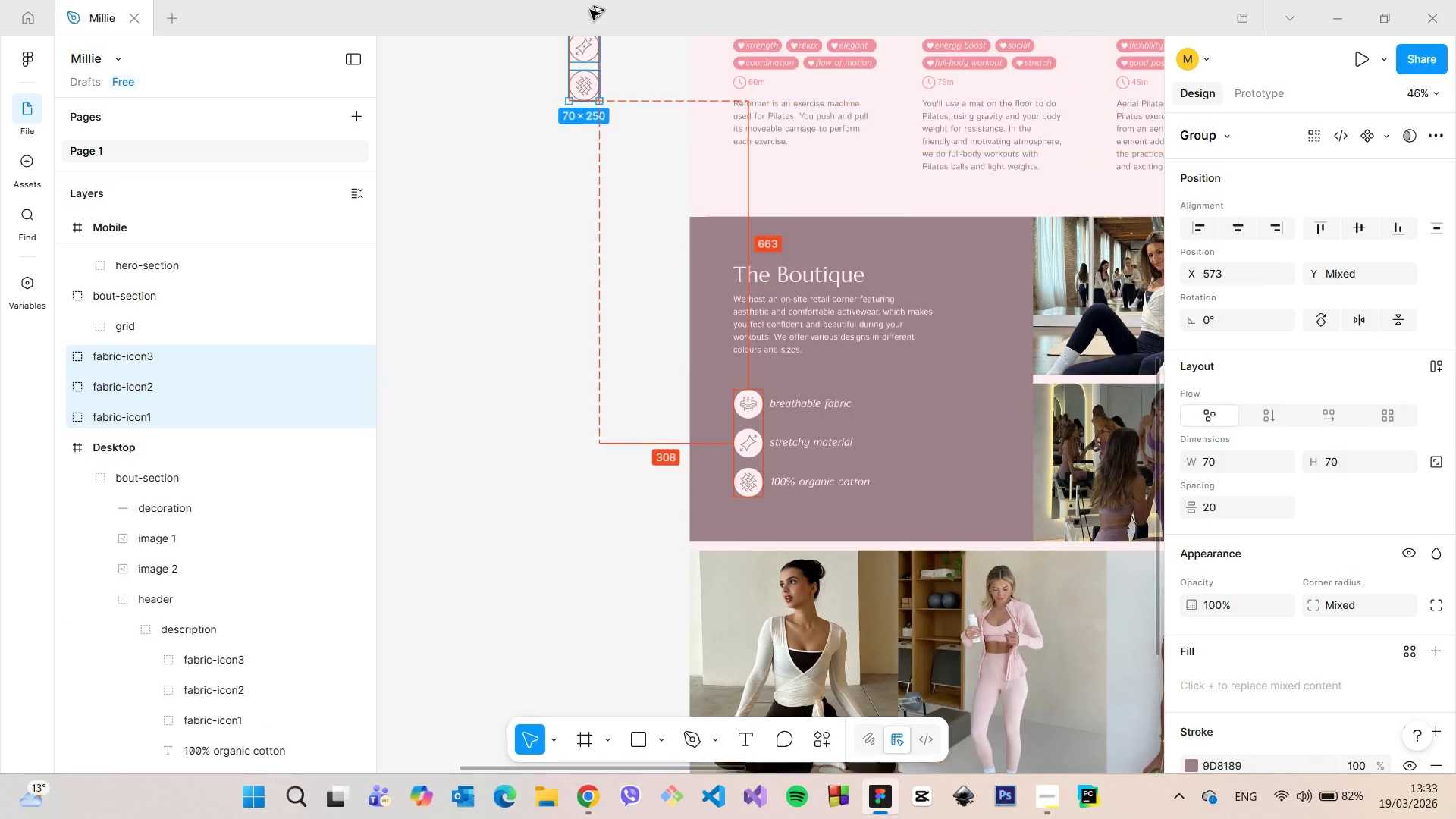 
hold_key(key=AltLeft, duration=0.48)
 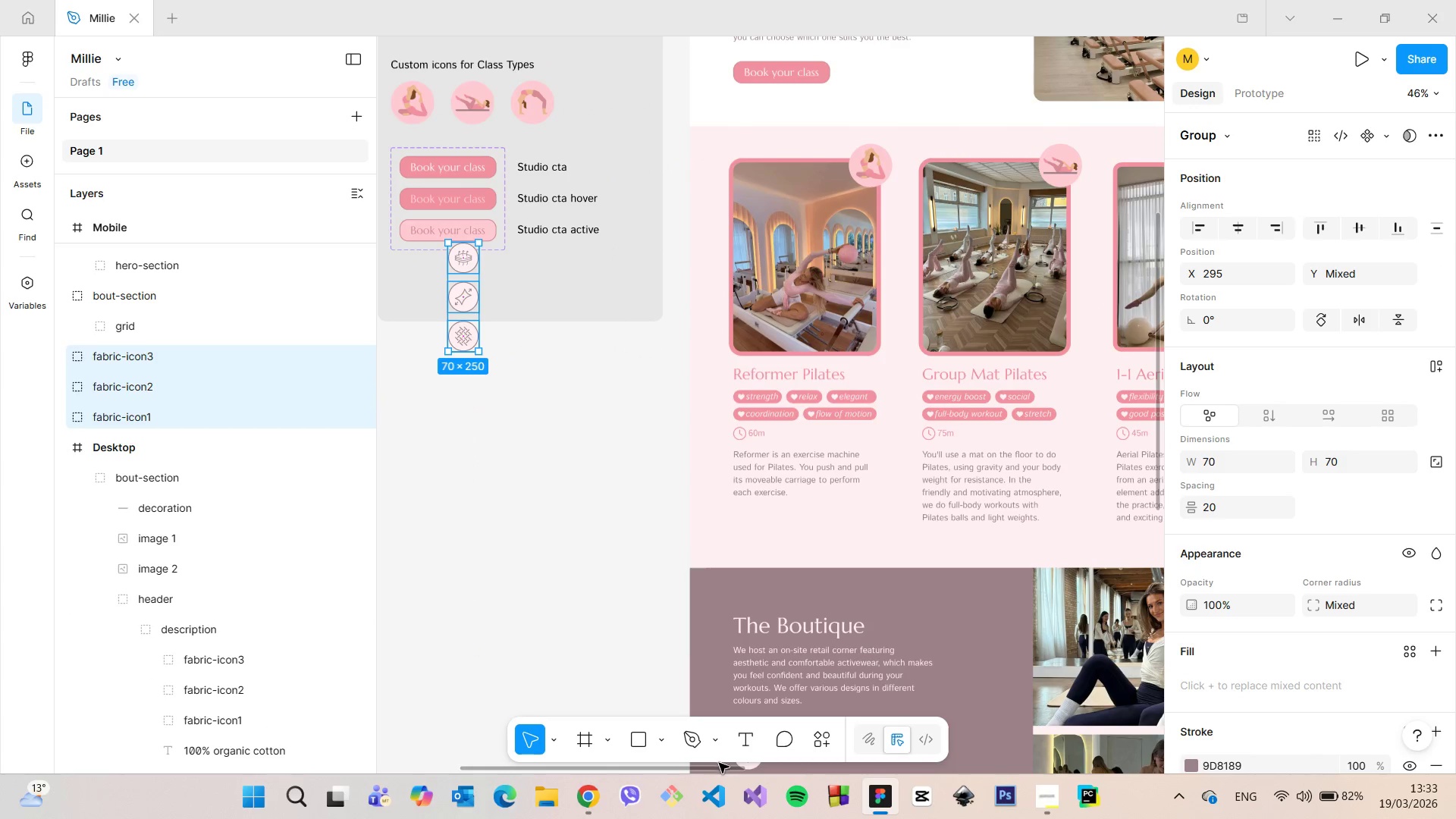 
left_click_drag(start_coordinate=[716, 766], to_coordinate=[658, 767])
 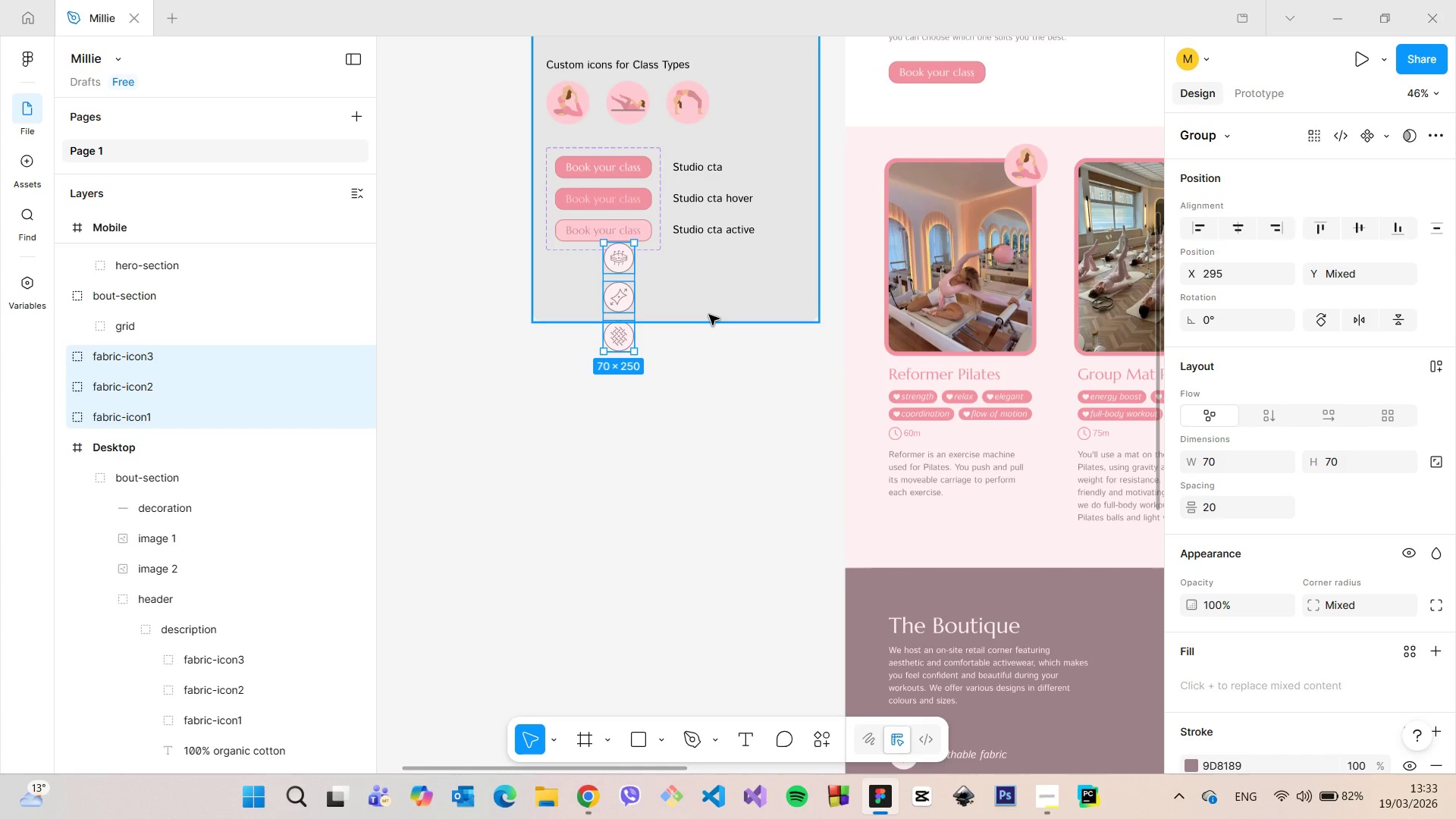 
left_click([709, 315])
 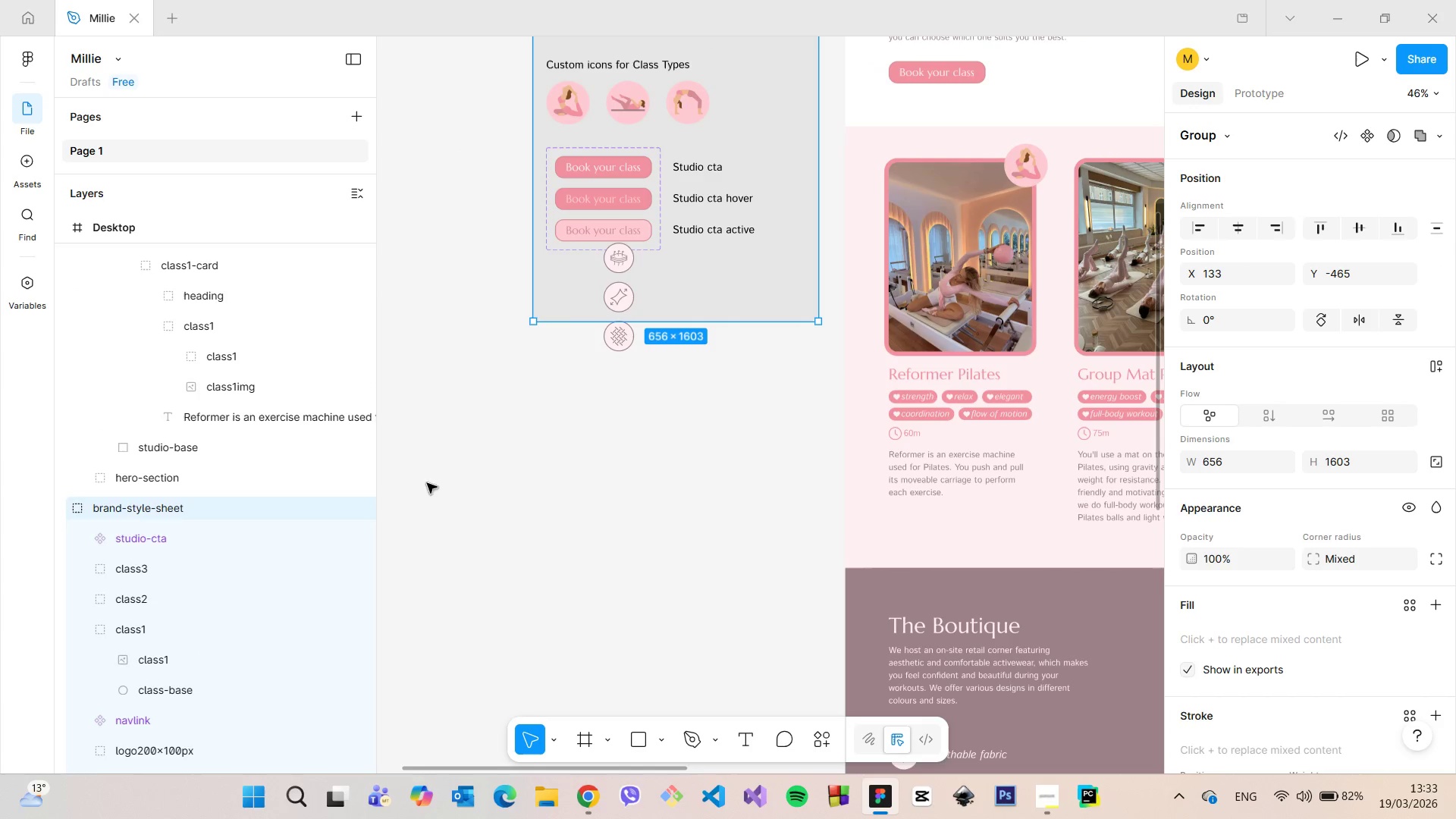 
scroll: coordinate [144, 640], scroll_direction: down, amount: 5.0
 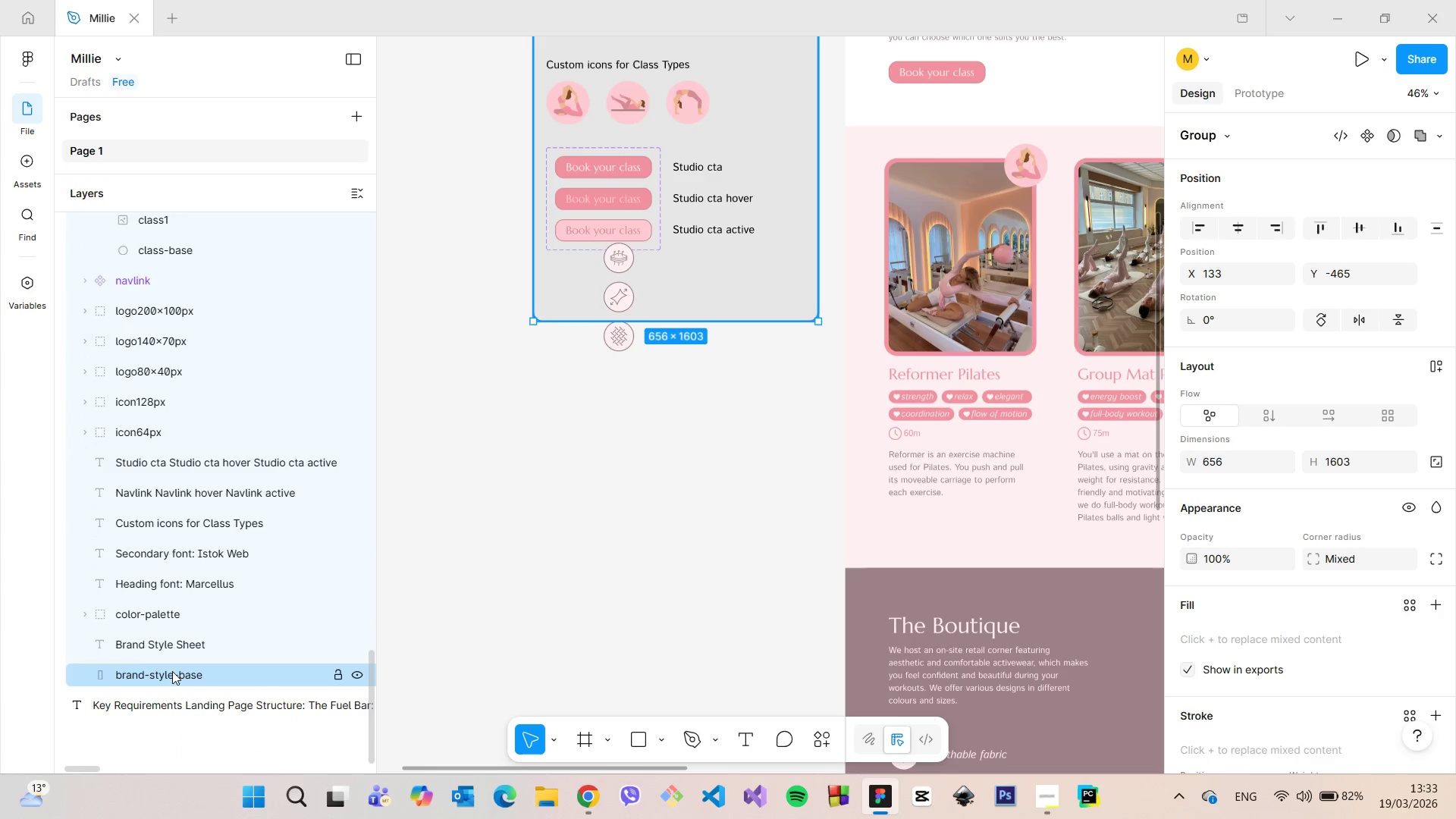 
left_click([172, 671])
 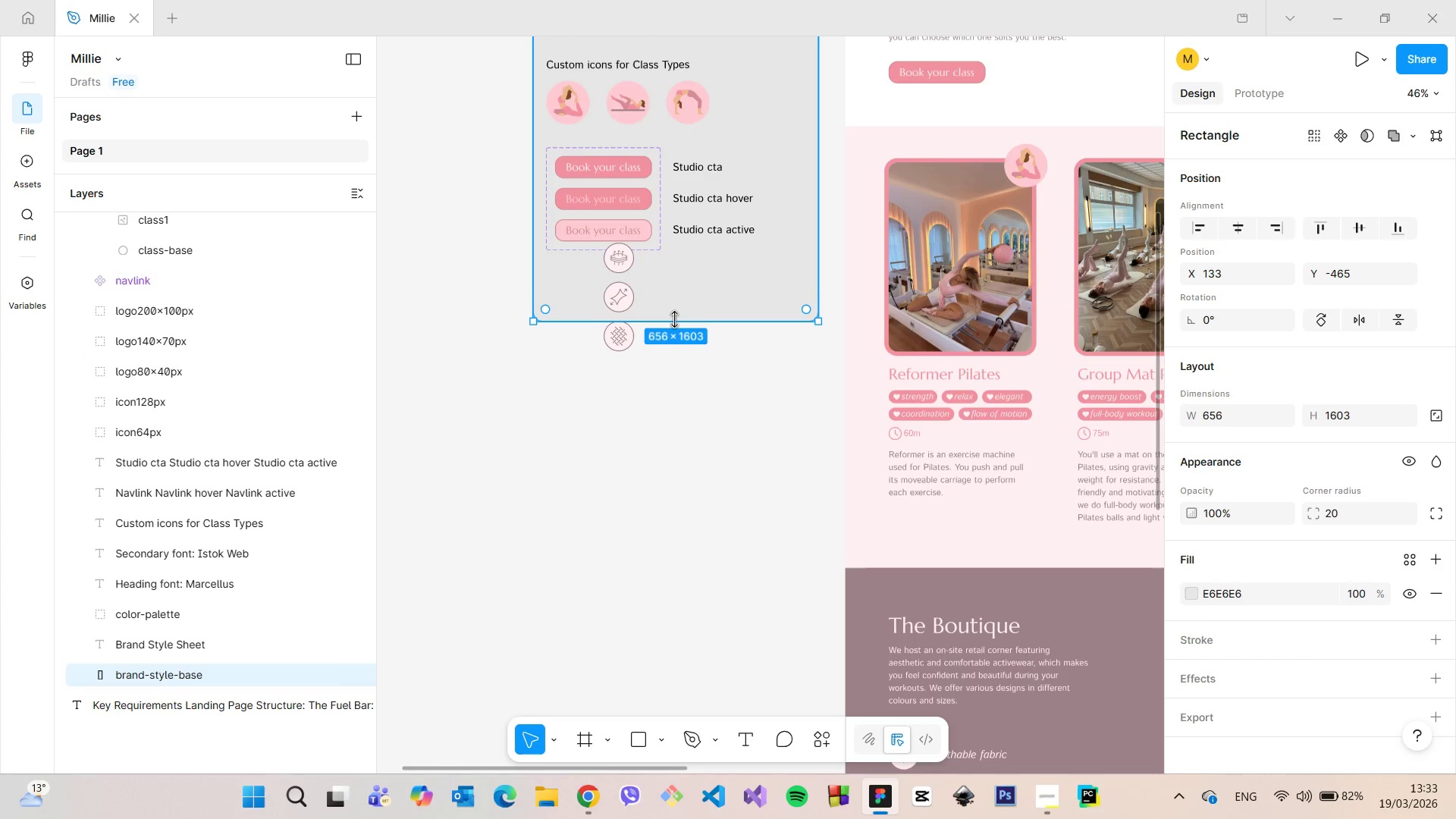 
left_click_drag(start_coordinate=[674, 320], to_coordinate=[681, 409])
 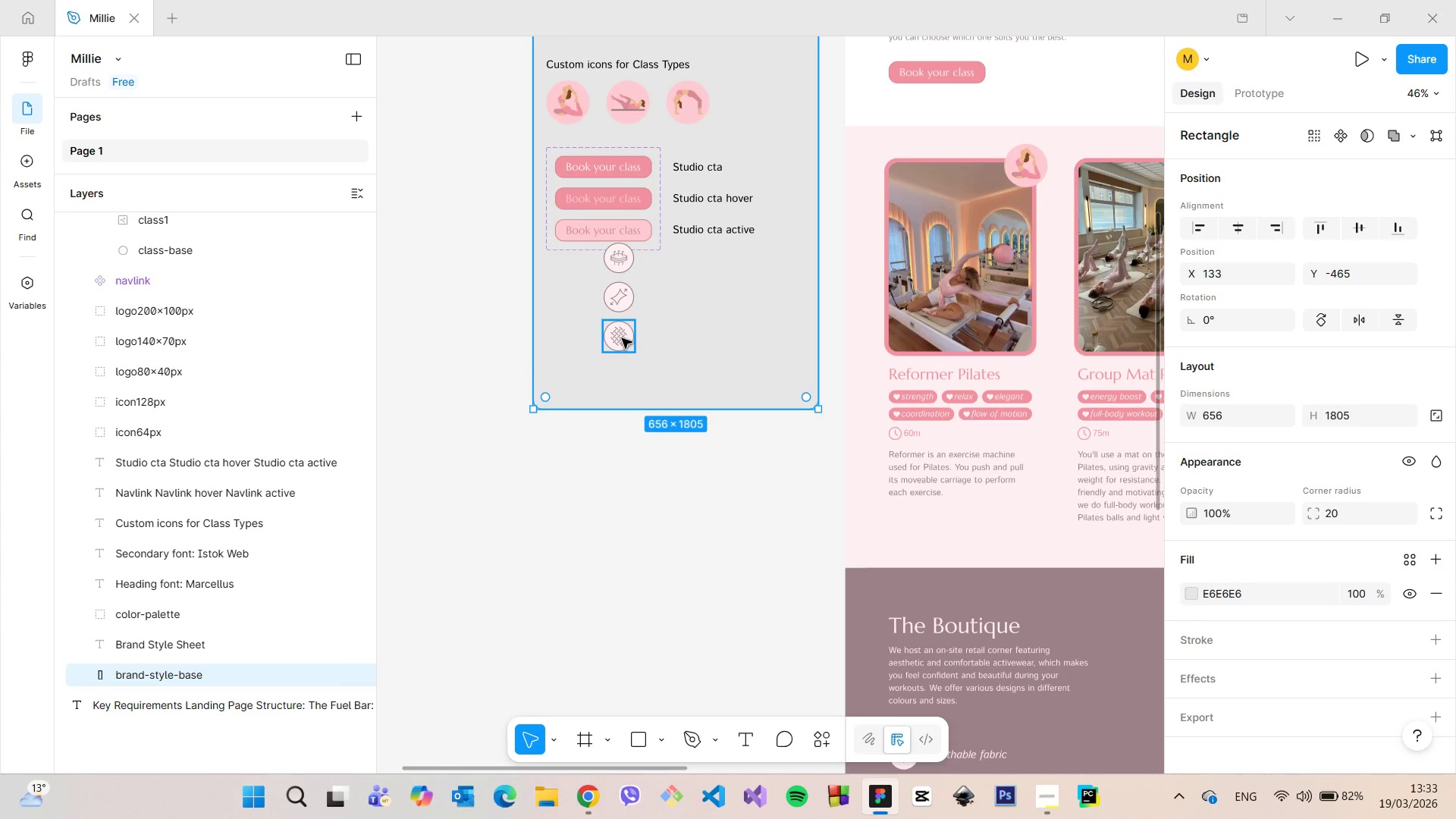 
left_click([622, 338])
 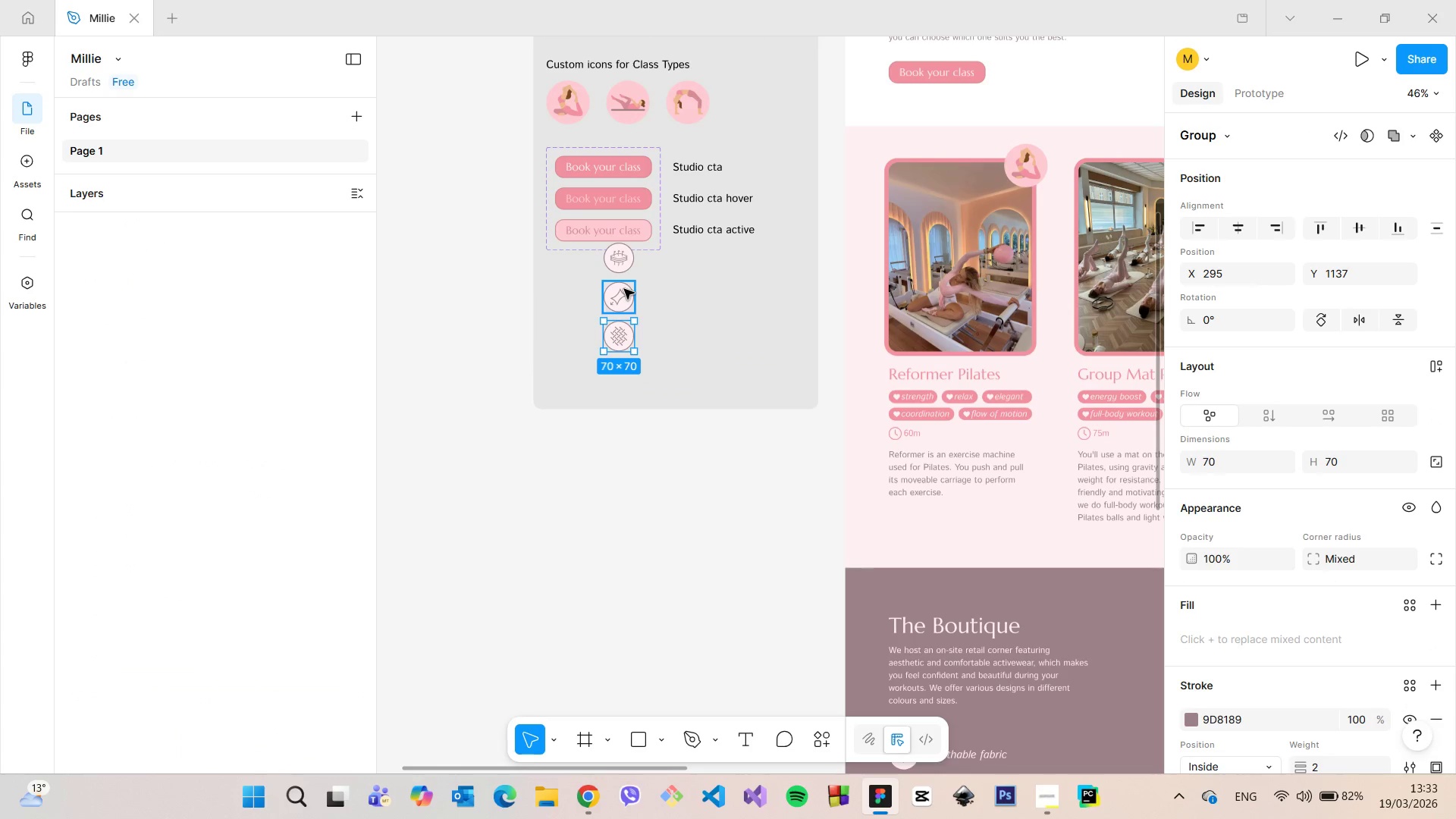 
hold_key(key=ShiftLeft, duration=1.09)
left_click([624, 289])
 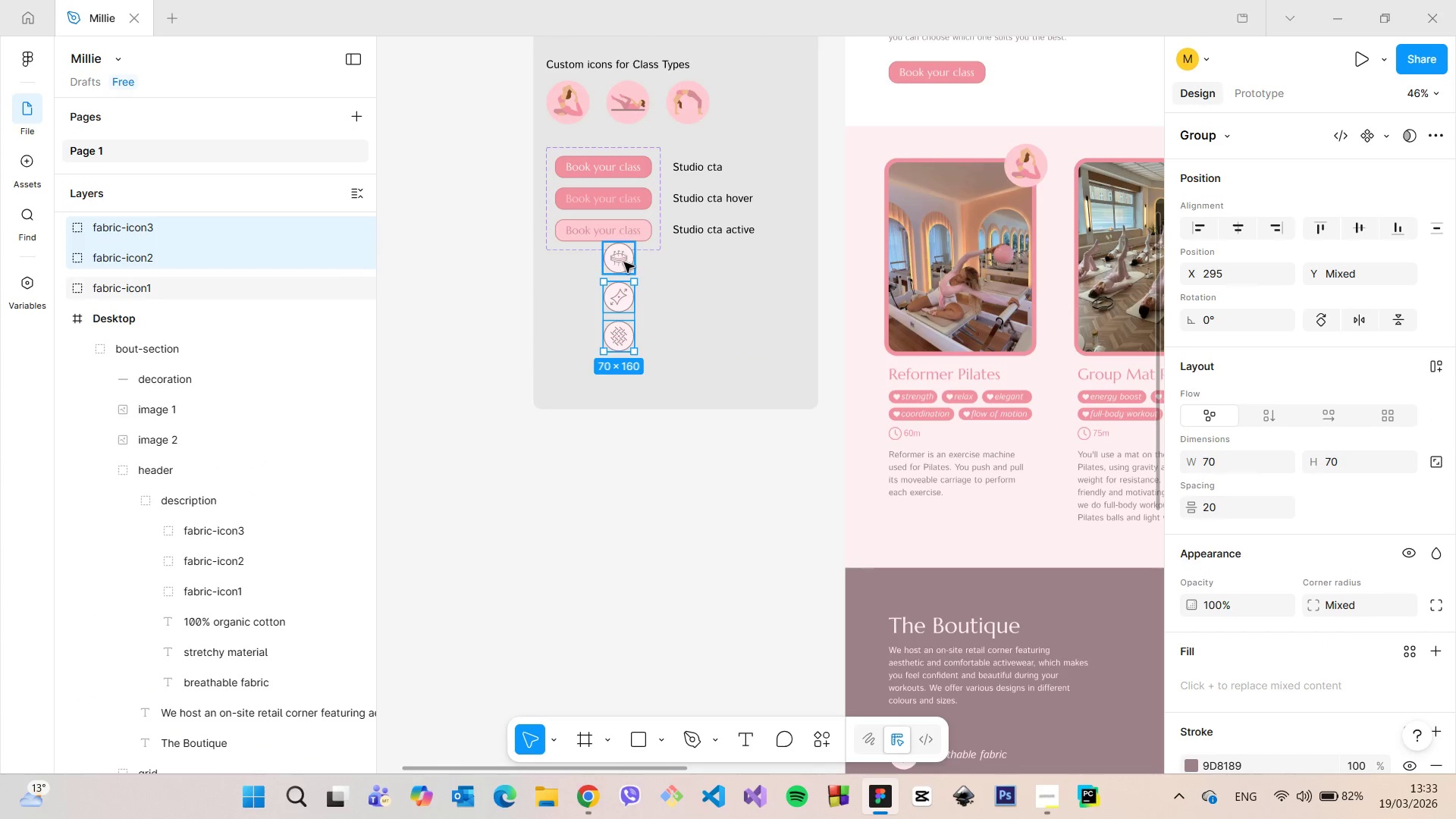 
left_click([624, 262])
 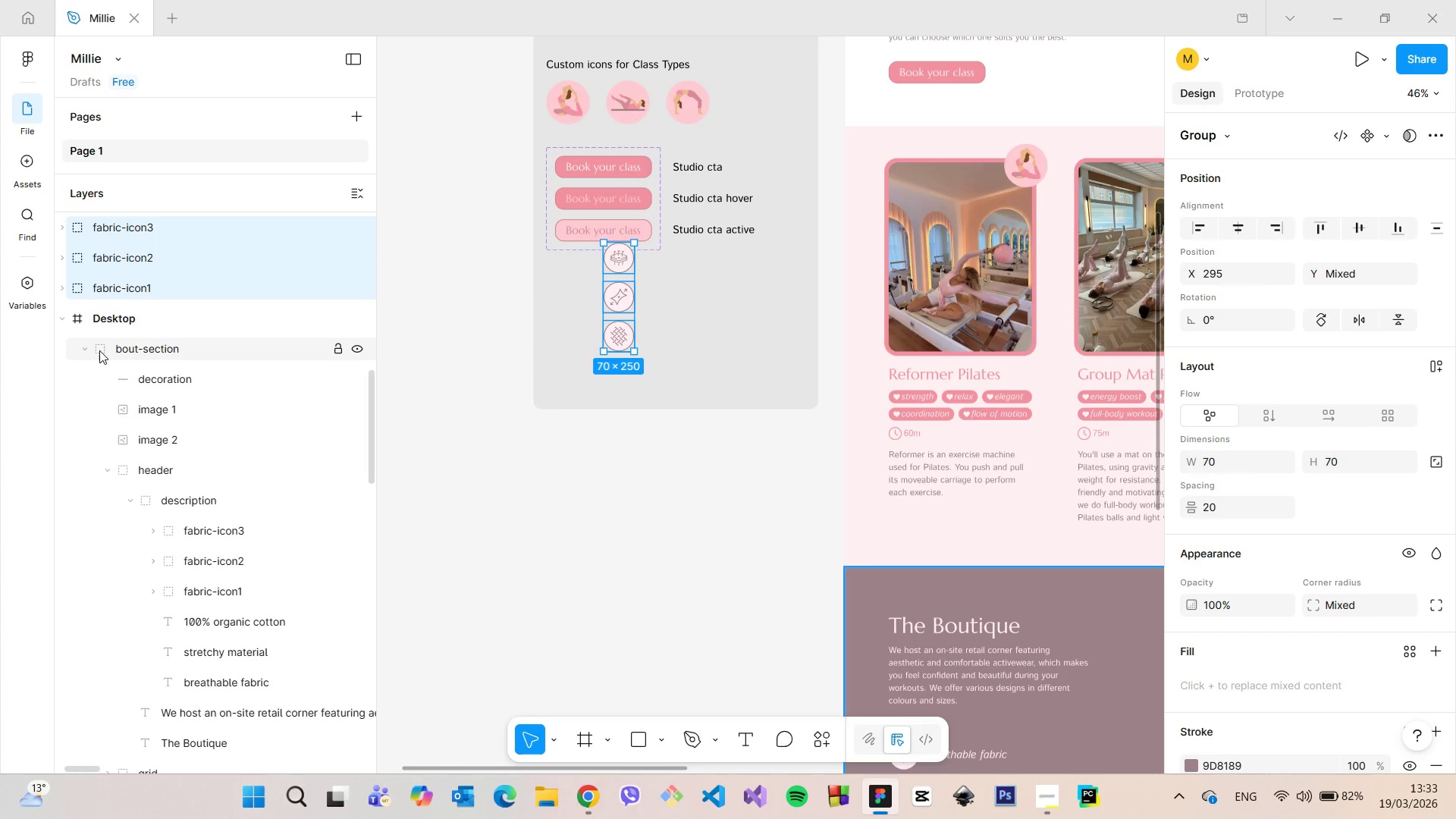 
left_click([87, 350])
 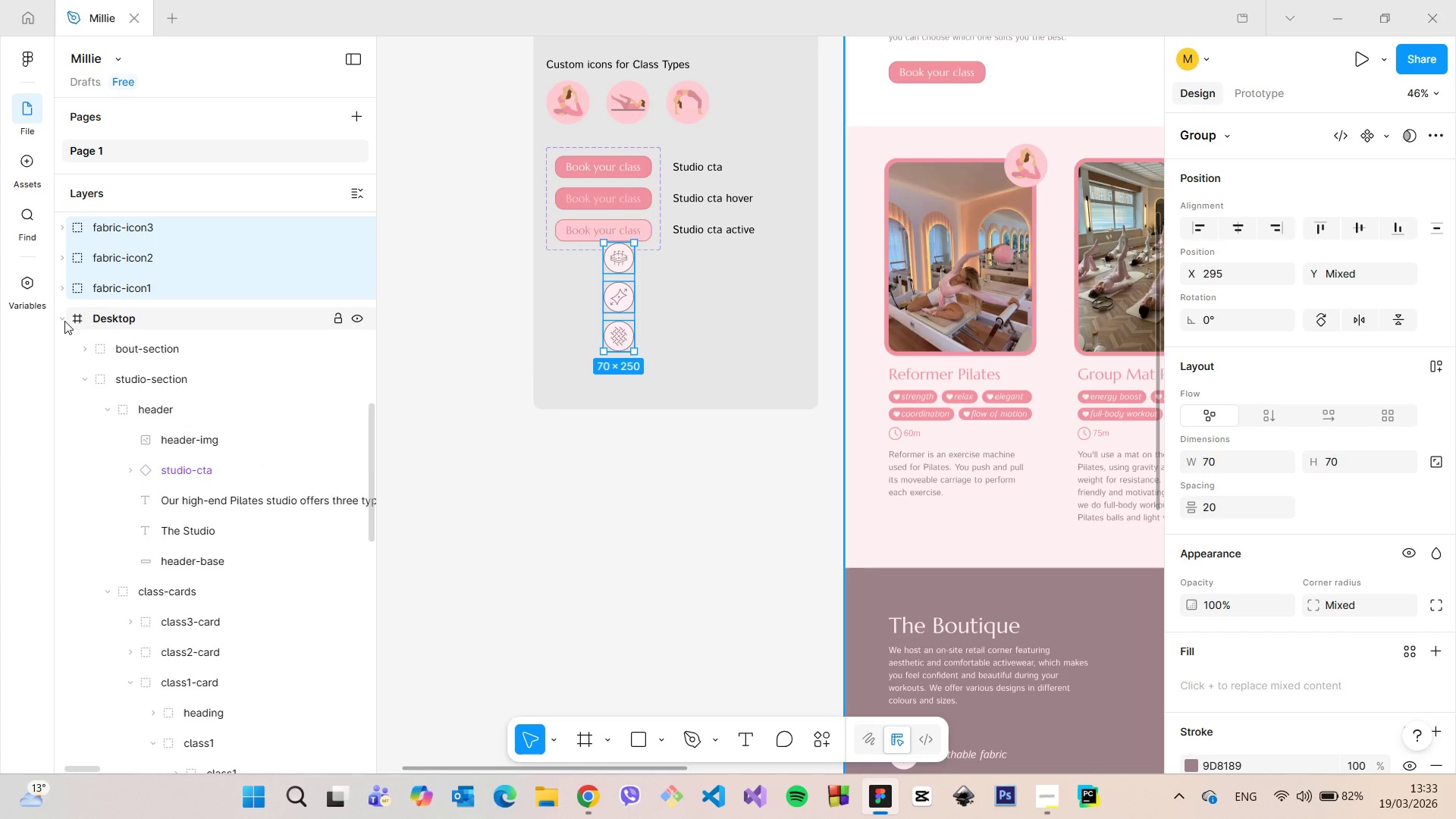 
left_click([64, 320])
 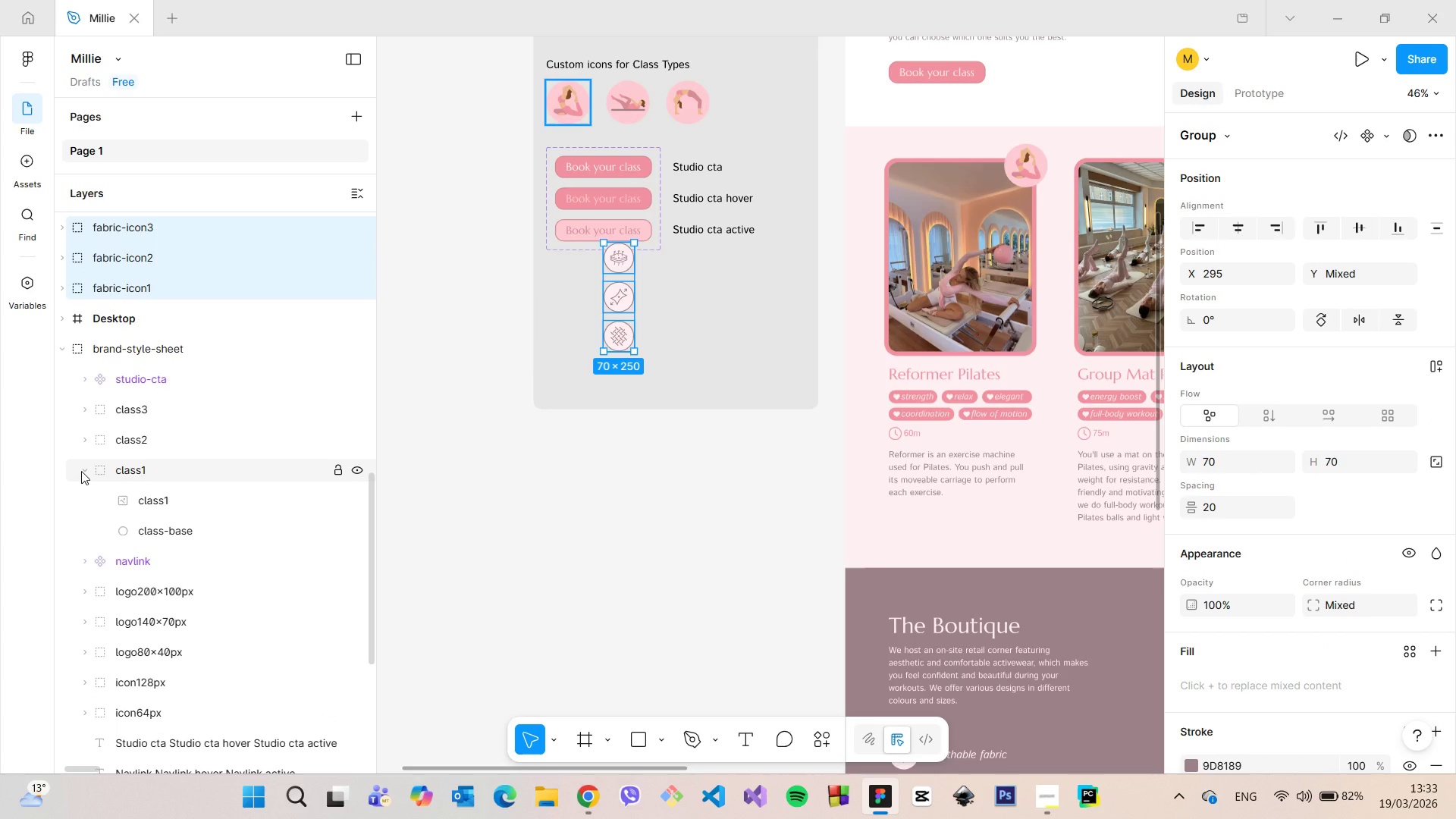 
left_click([81, 471])
 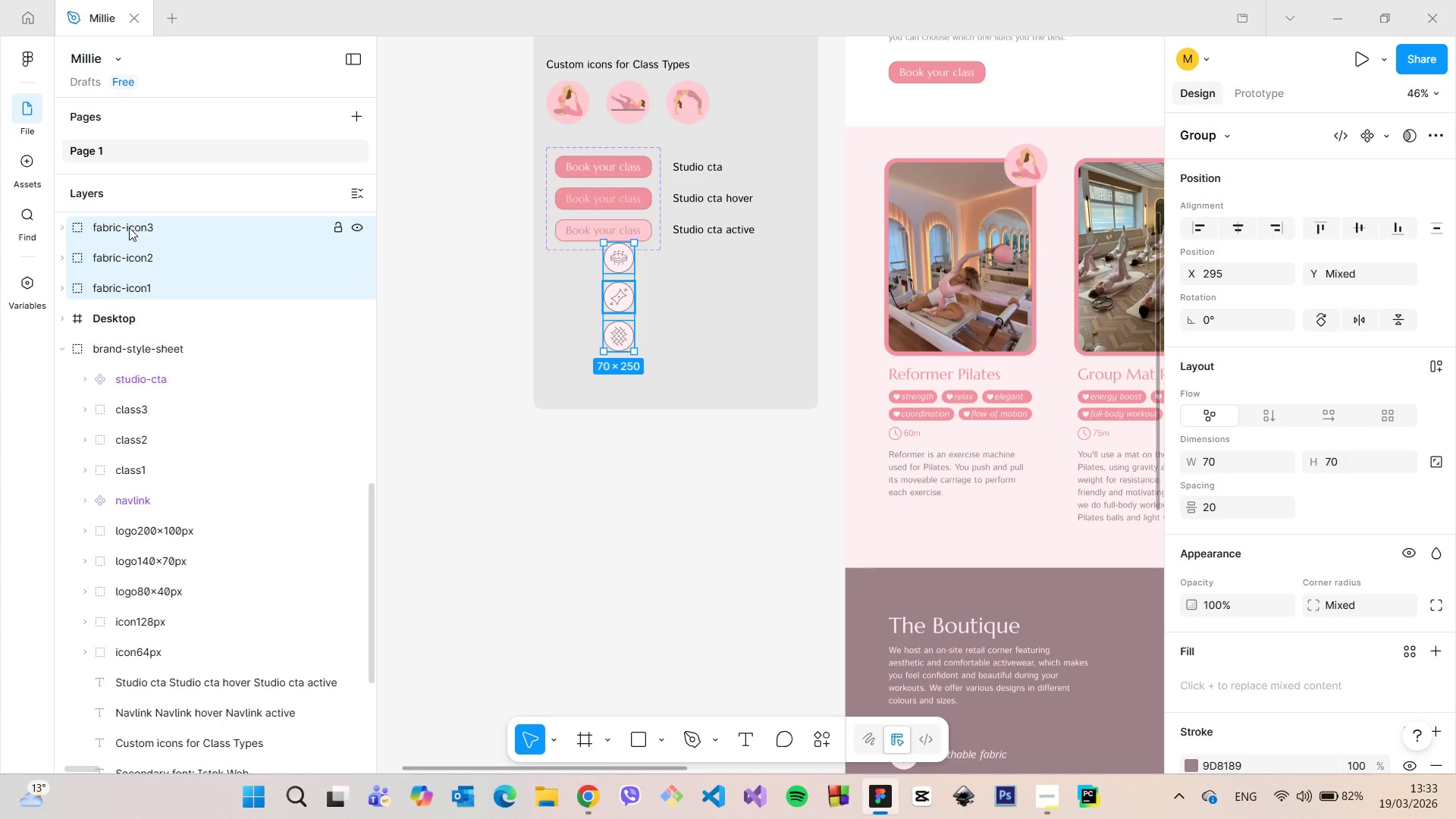 
left_click_drag(start_coordinate=[129, 226], to_coordinate=[160, 363])
 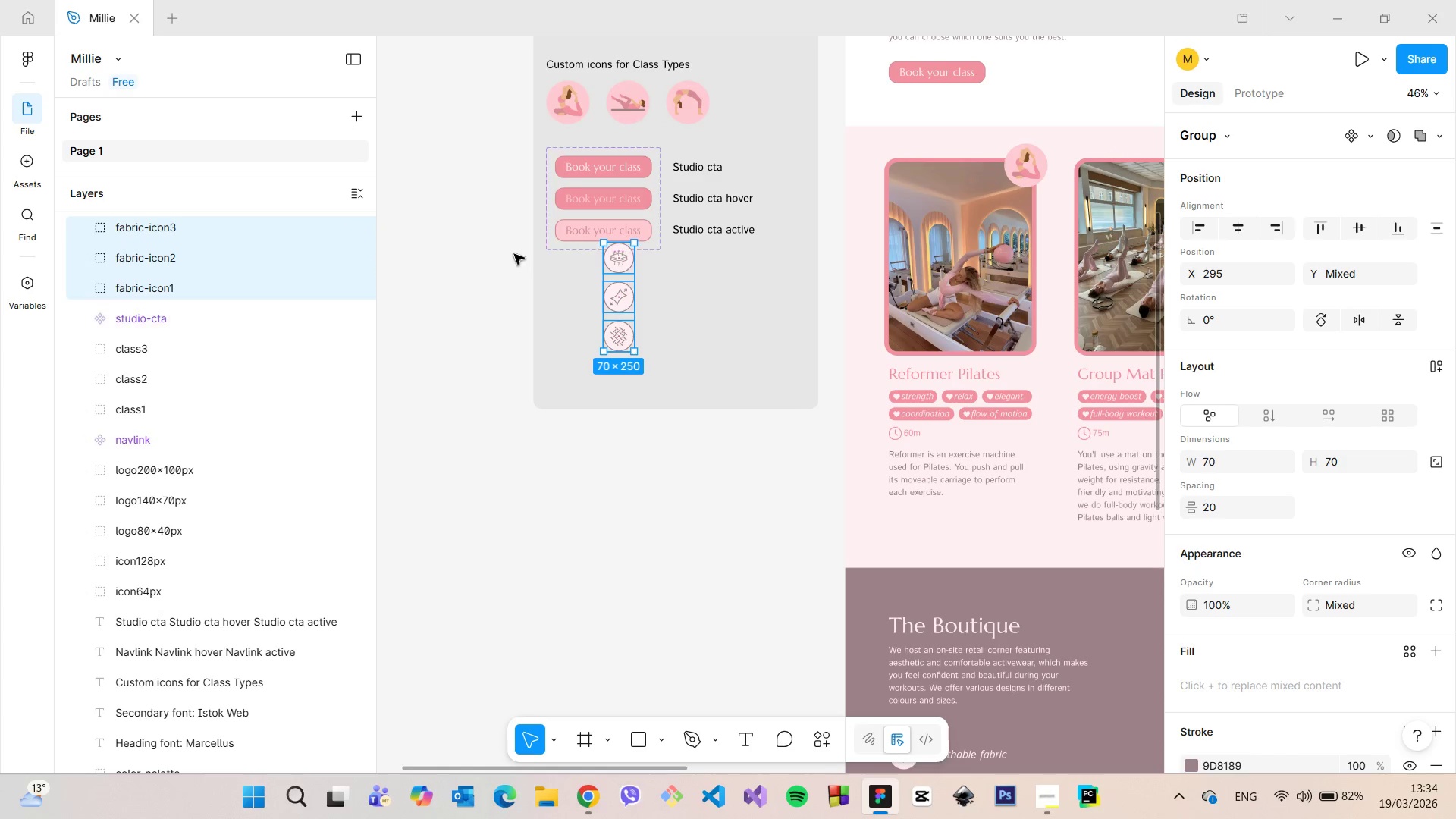 
scroll: coordinate [516, 256], scroll_direction: up, amount: 4.0
 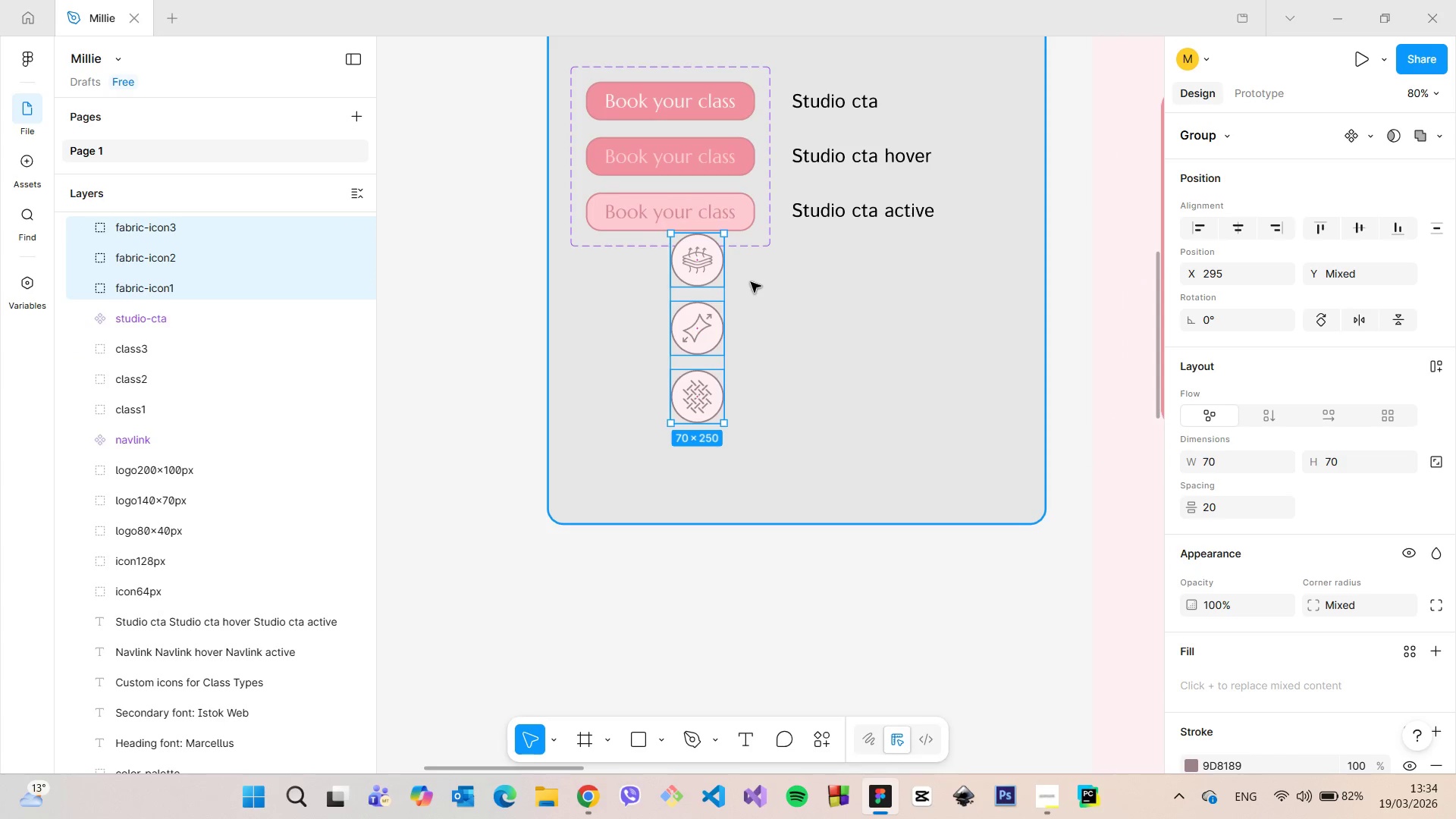 
left_click([752, 284])
 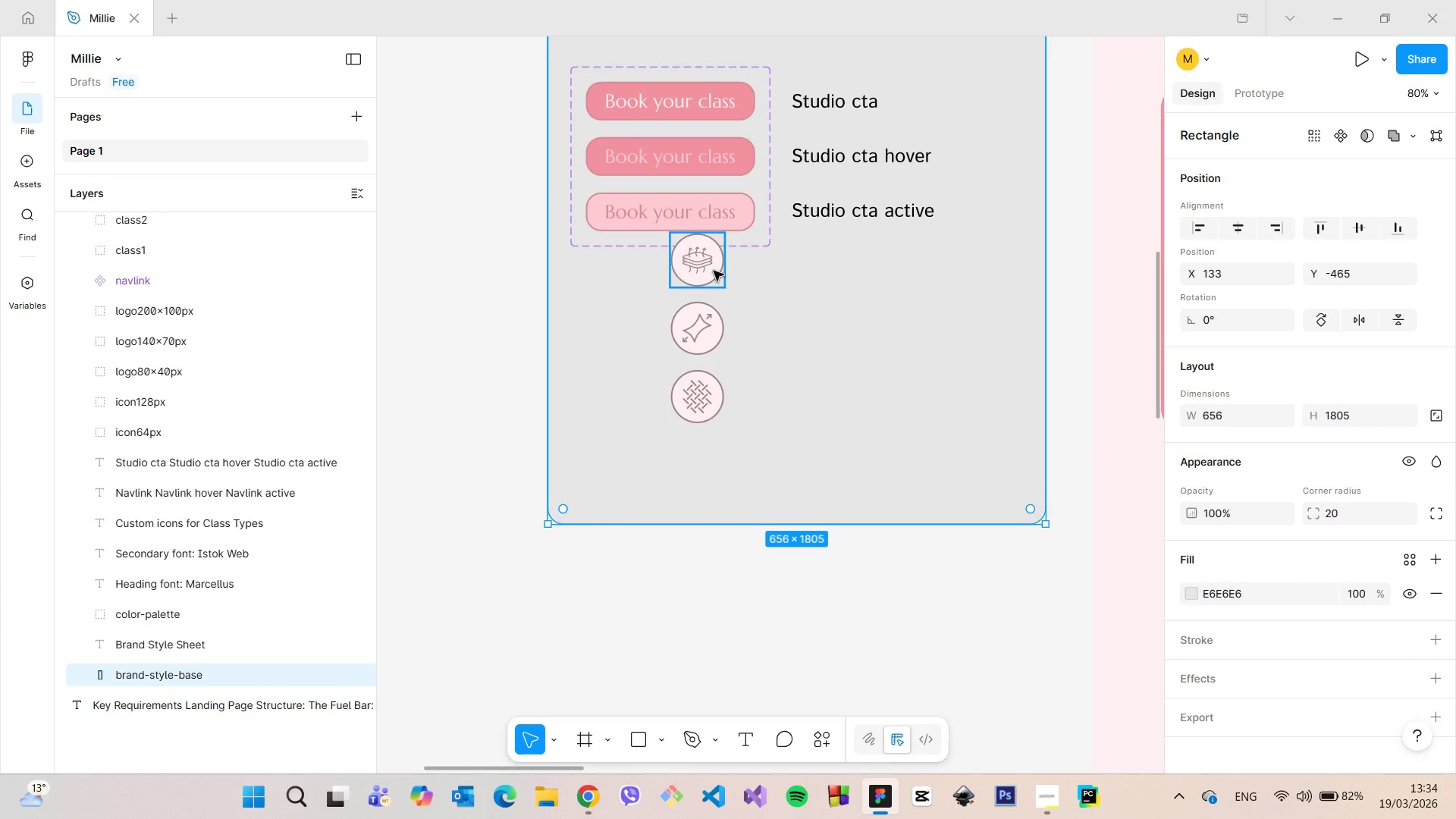 
scroll: coordinate [715, 271], scroll_direction: down, amount: 2.0
 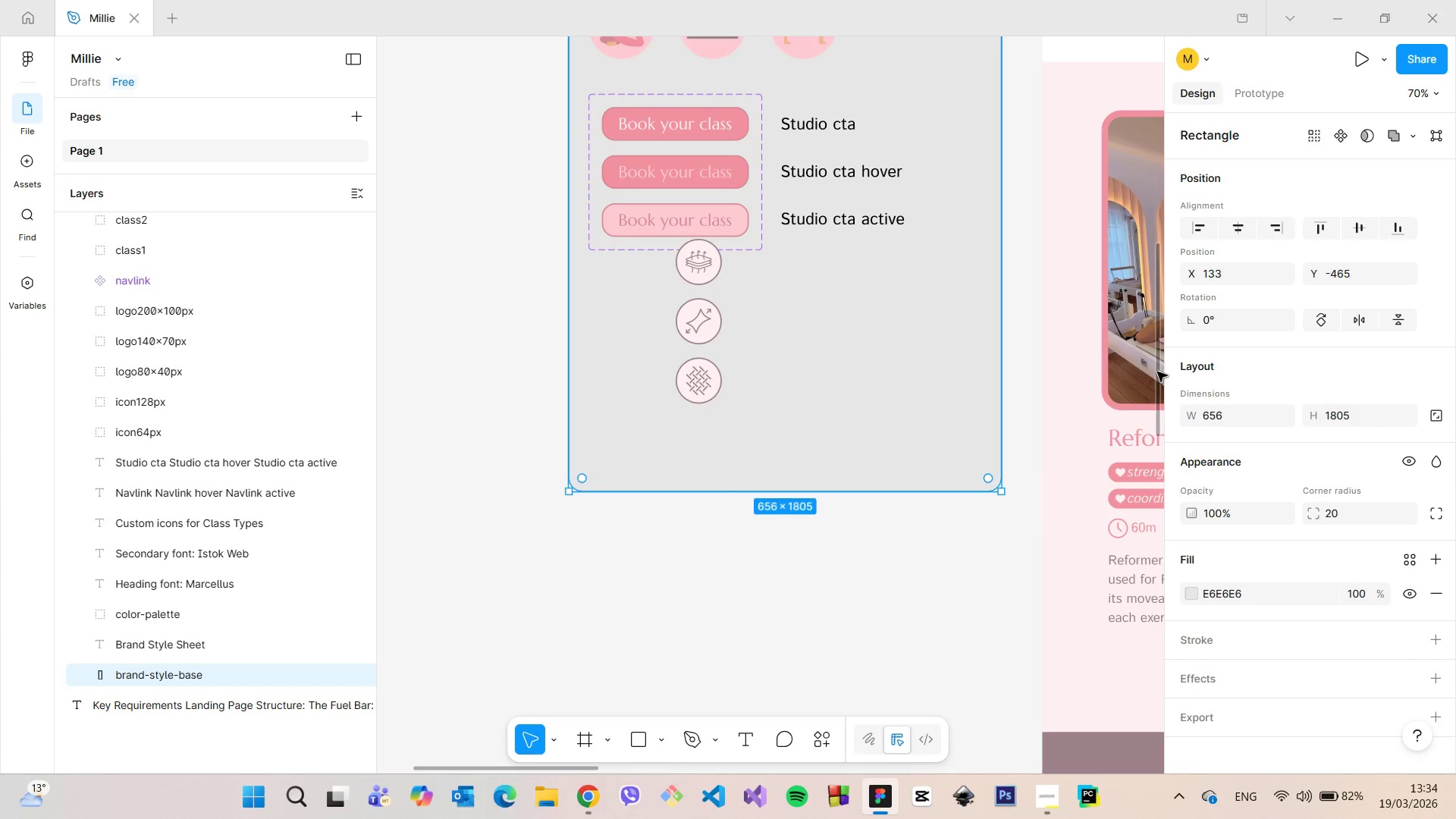 
left_click_drag(start_coordinate=[1157, 372], to_coordinate=[1155, 340])
 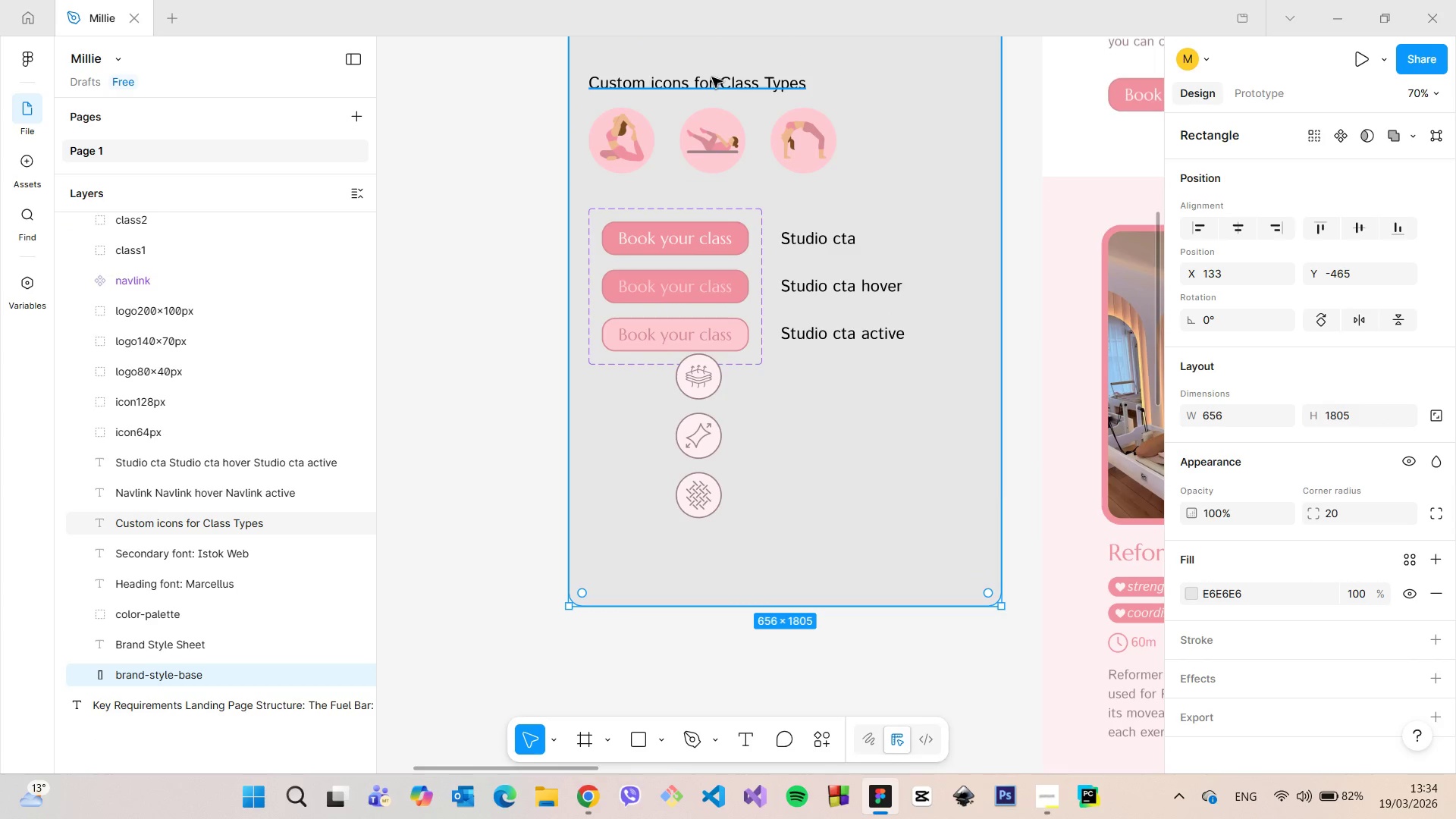 
left_click([712, 77])
 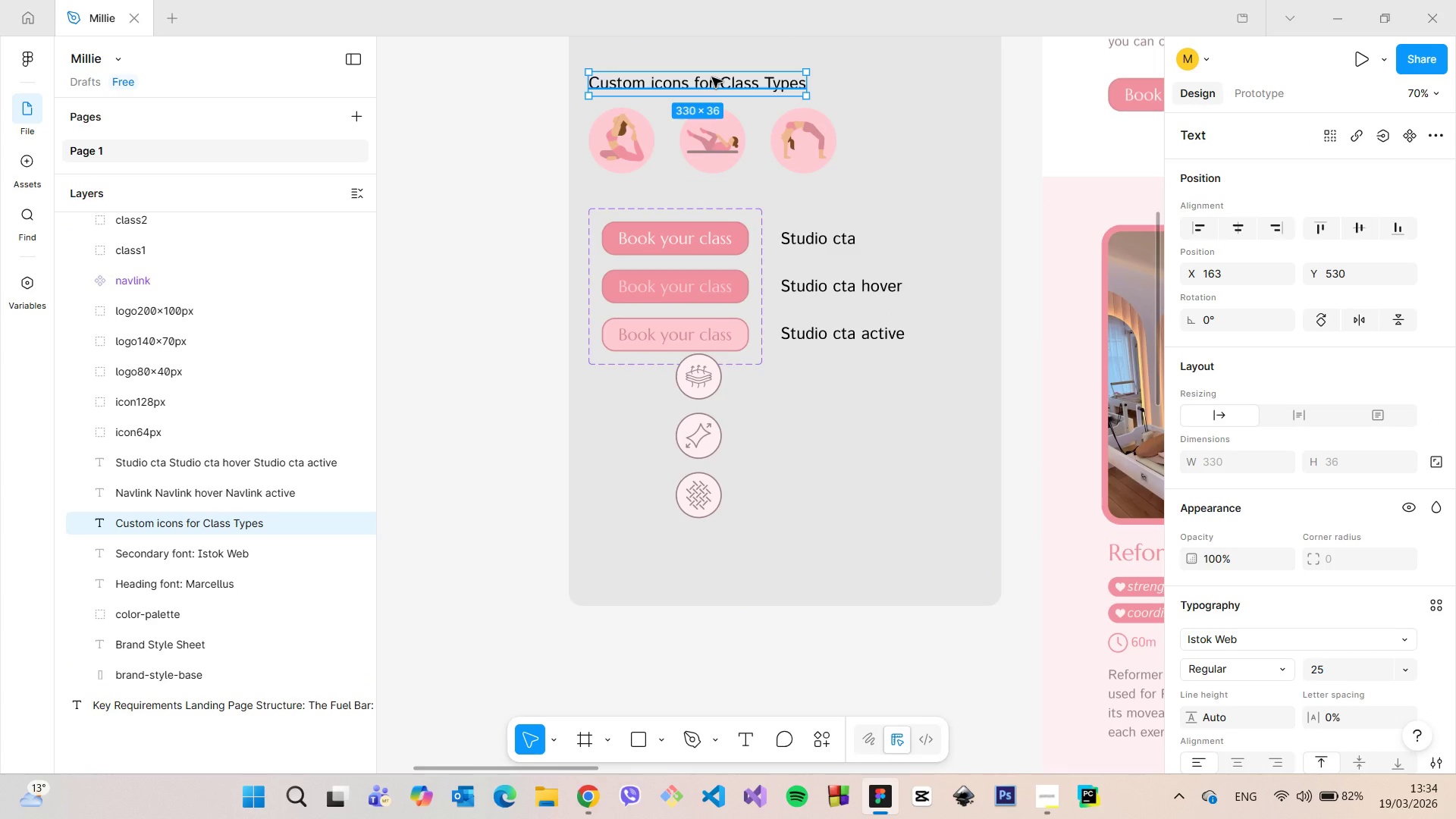 
hold_key(key=AltLeft, duration=1.52)
left_click_drag(start_coordinate=[712, 77], to_coordinate=[712, 404])
 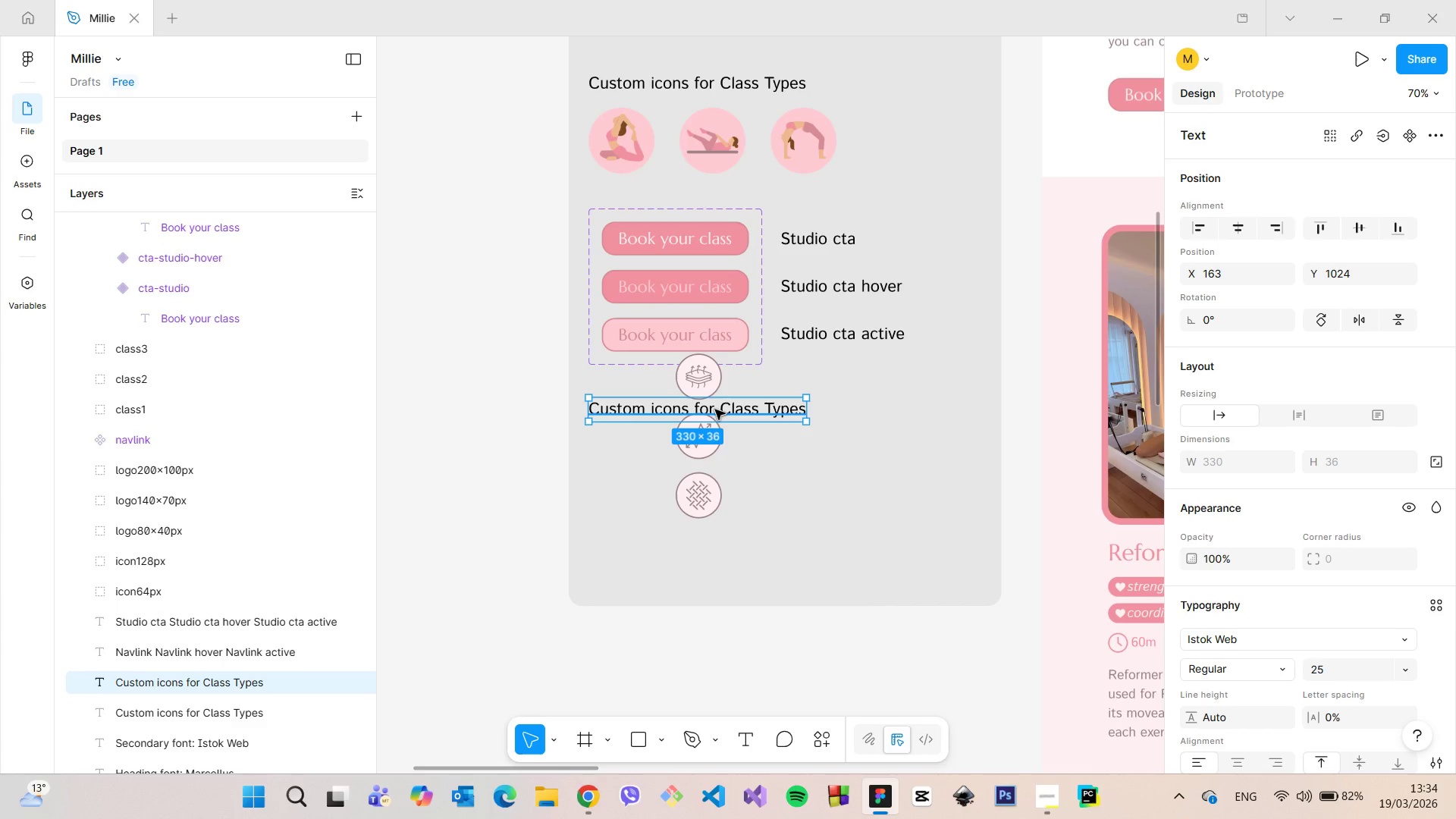 
hold_key(key=AltLeft, duration=1.03)
 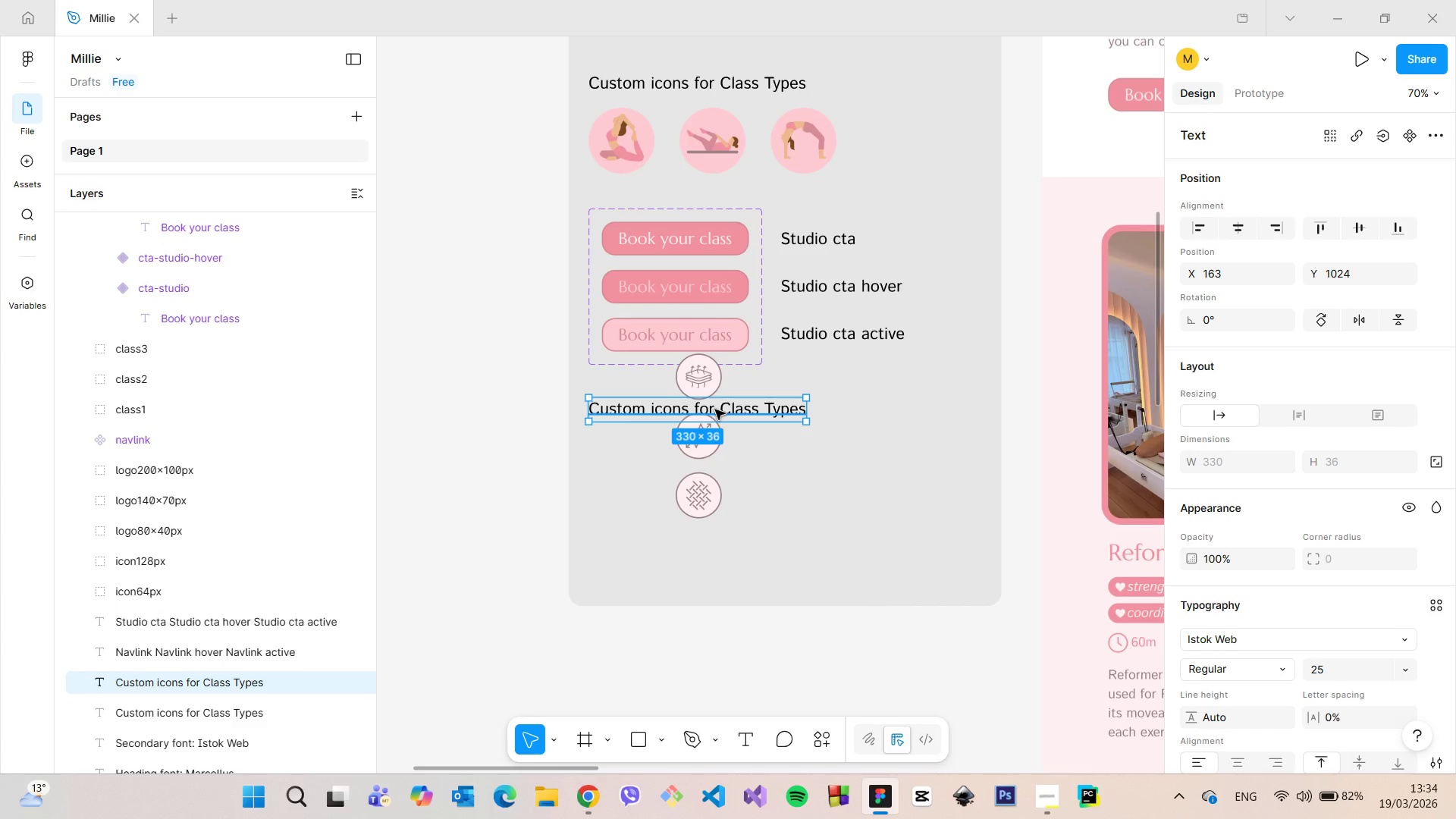 
double_click([715, 410])
 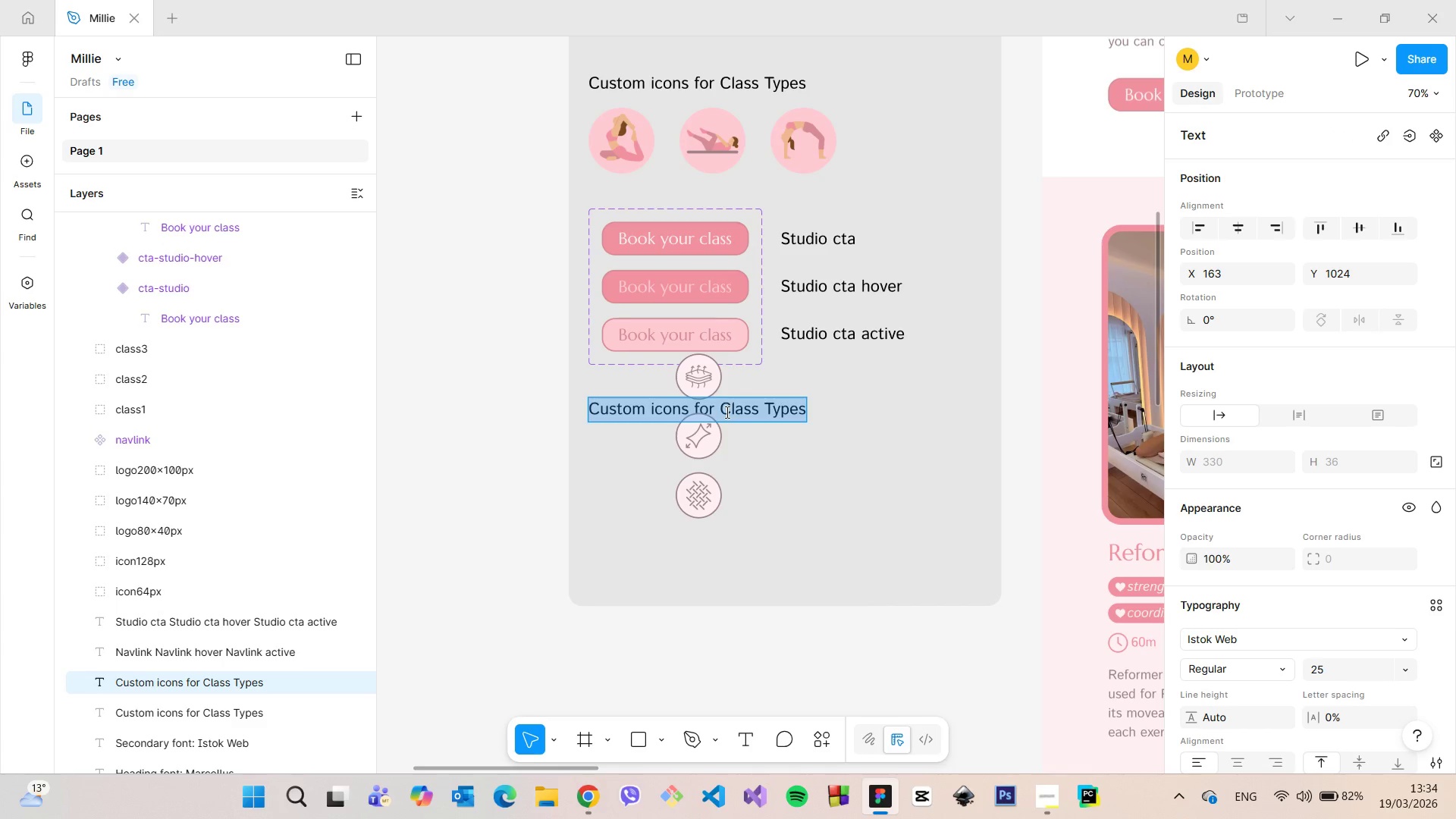 
left_click([726, 412])
 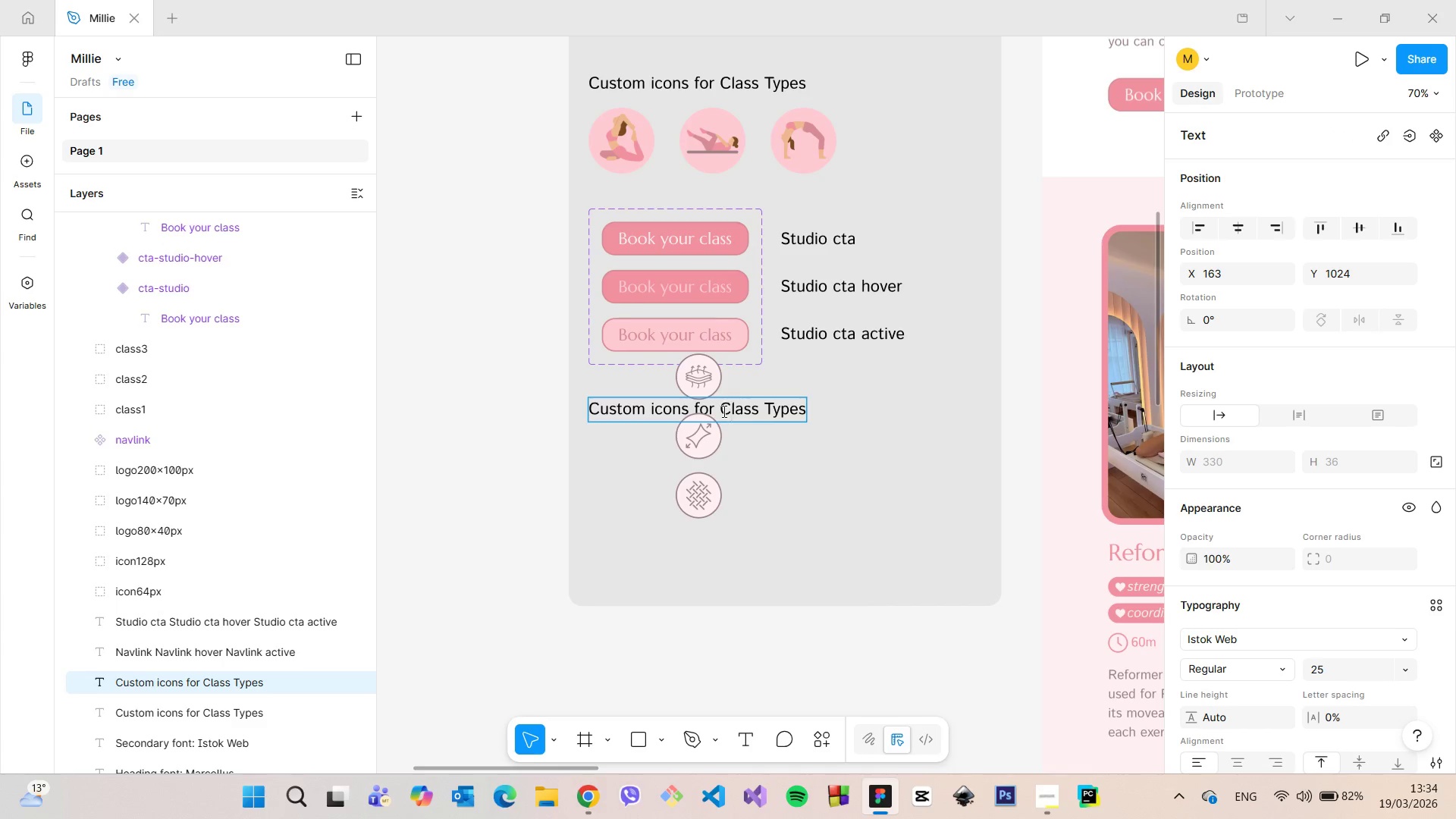 
left_click_drag(start_coordinate=[723, 411], to_coordinate=[821, 404])
 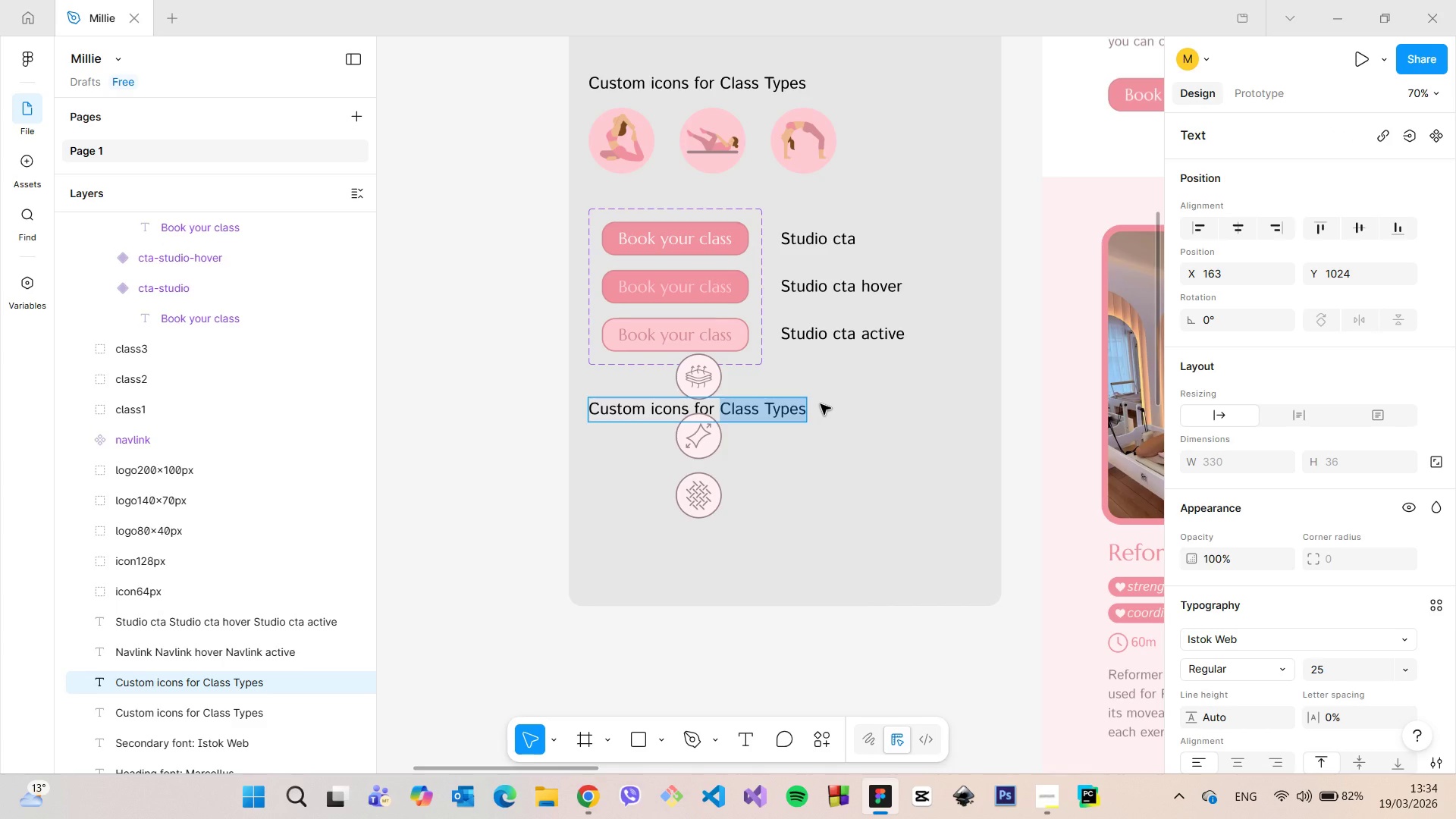 
type(Fabric Quality)
 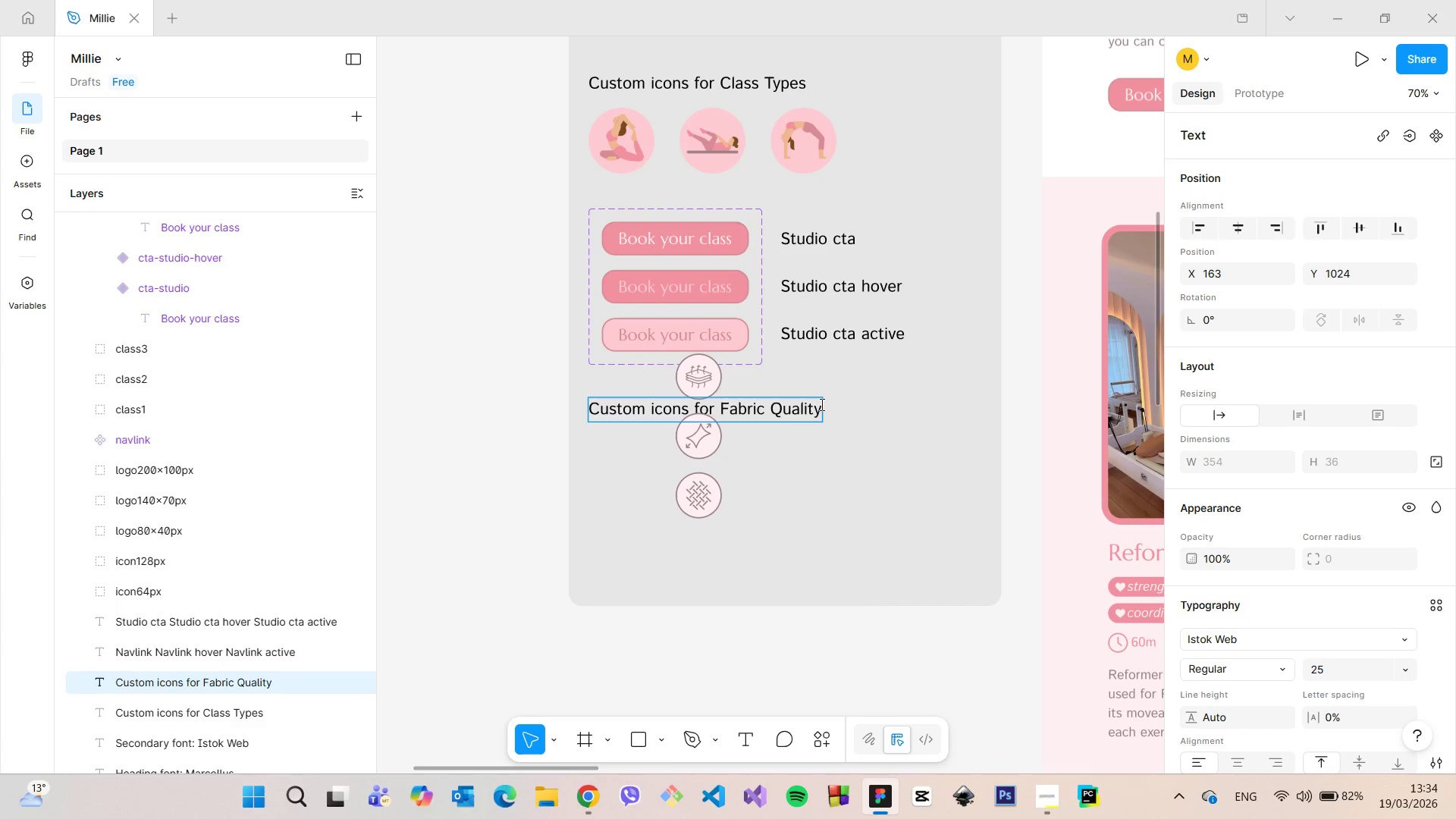 
left_click([783, 485])
 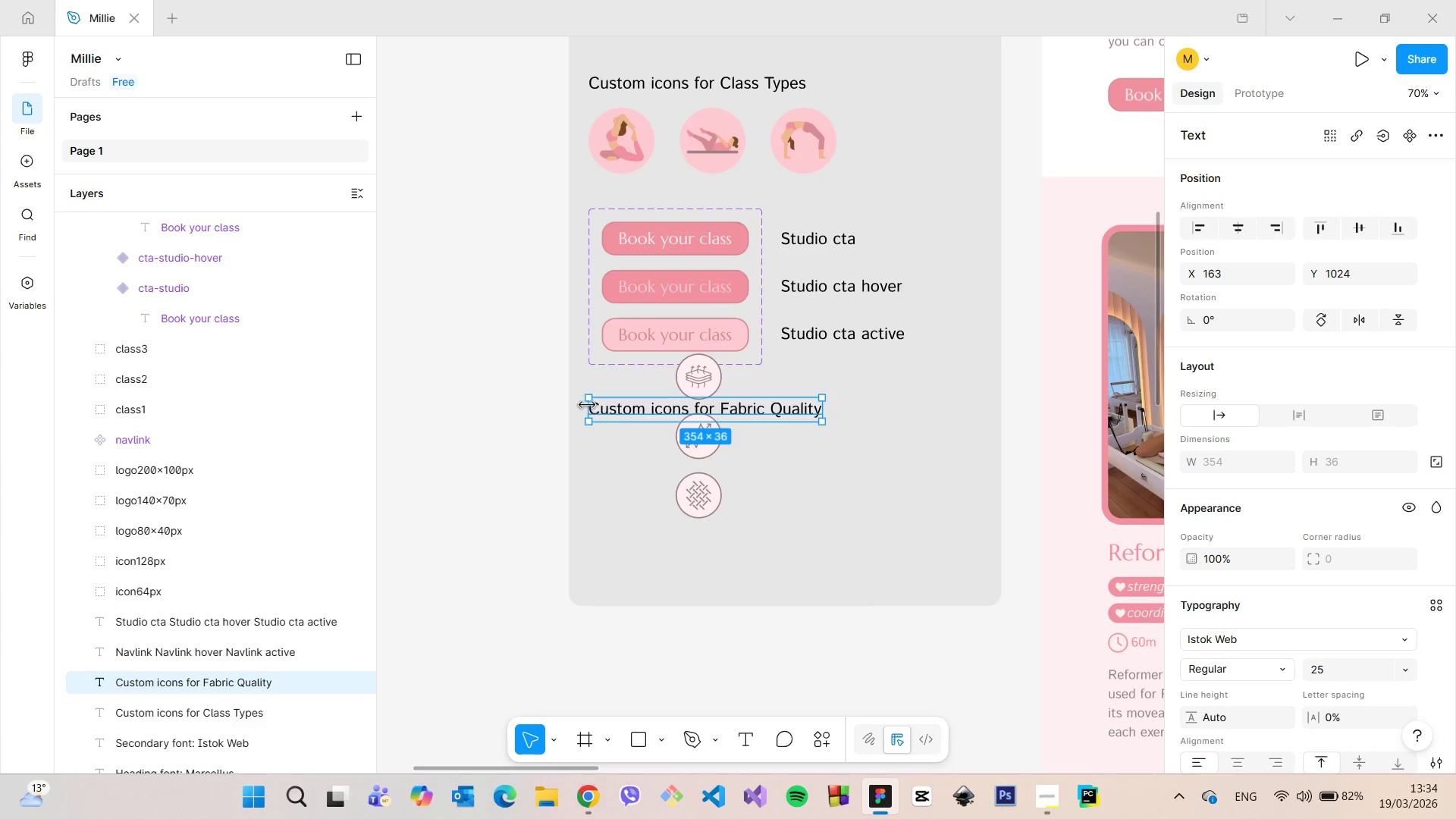 
hold_key(key=AltLeft, duration=0.7)
 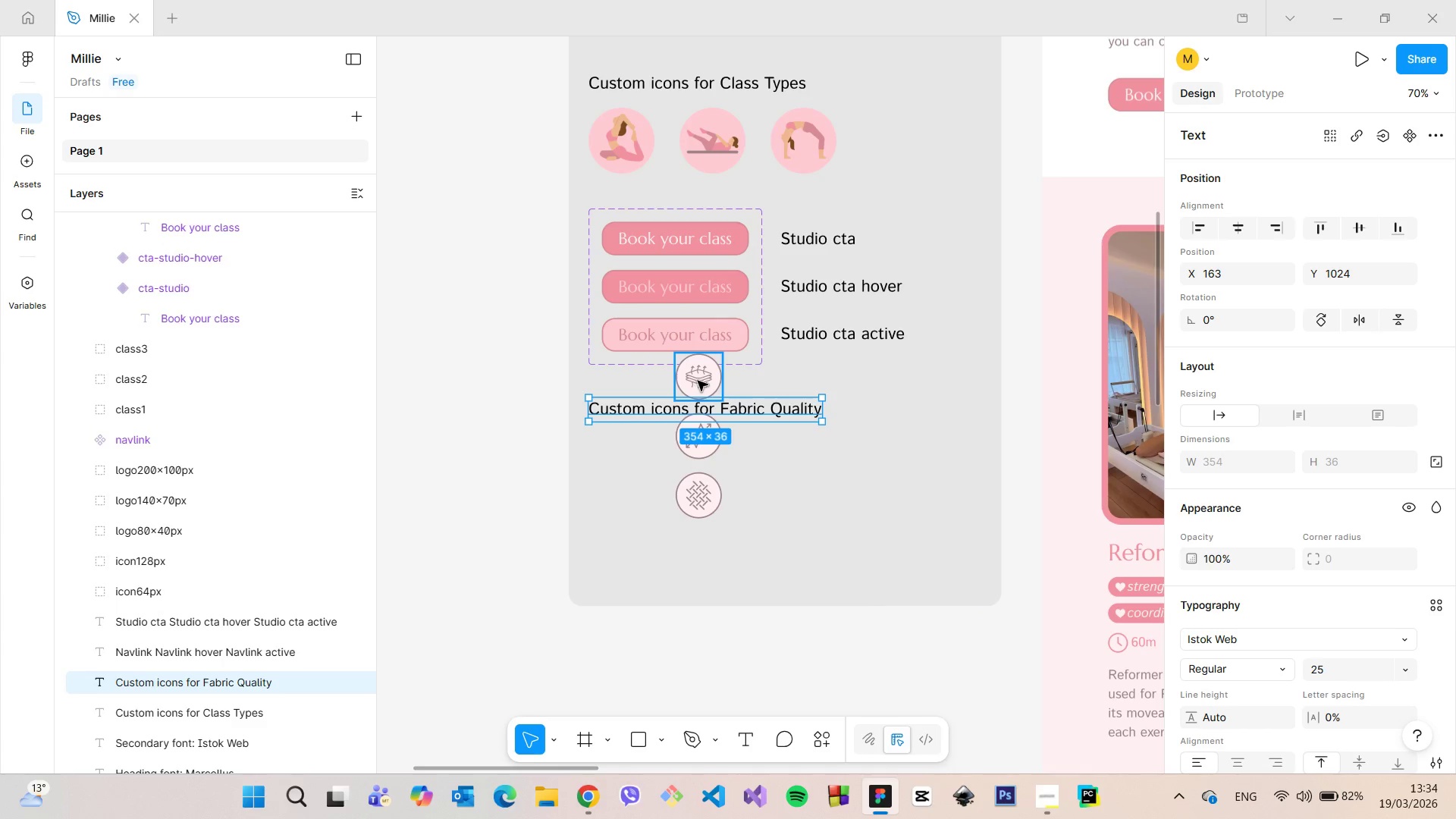 
left_click([698, 381])
 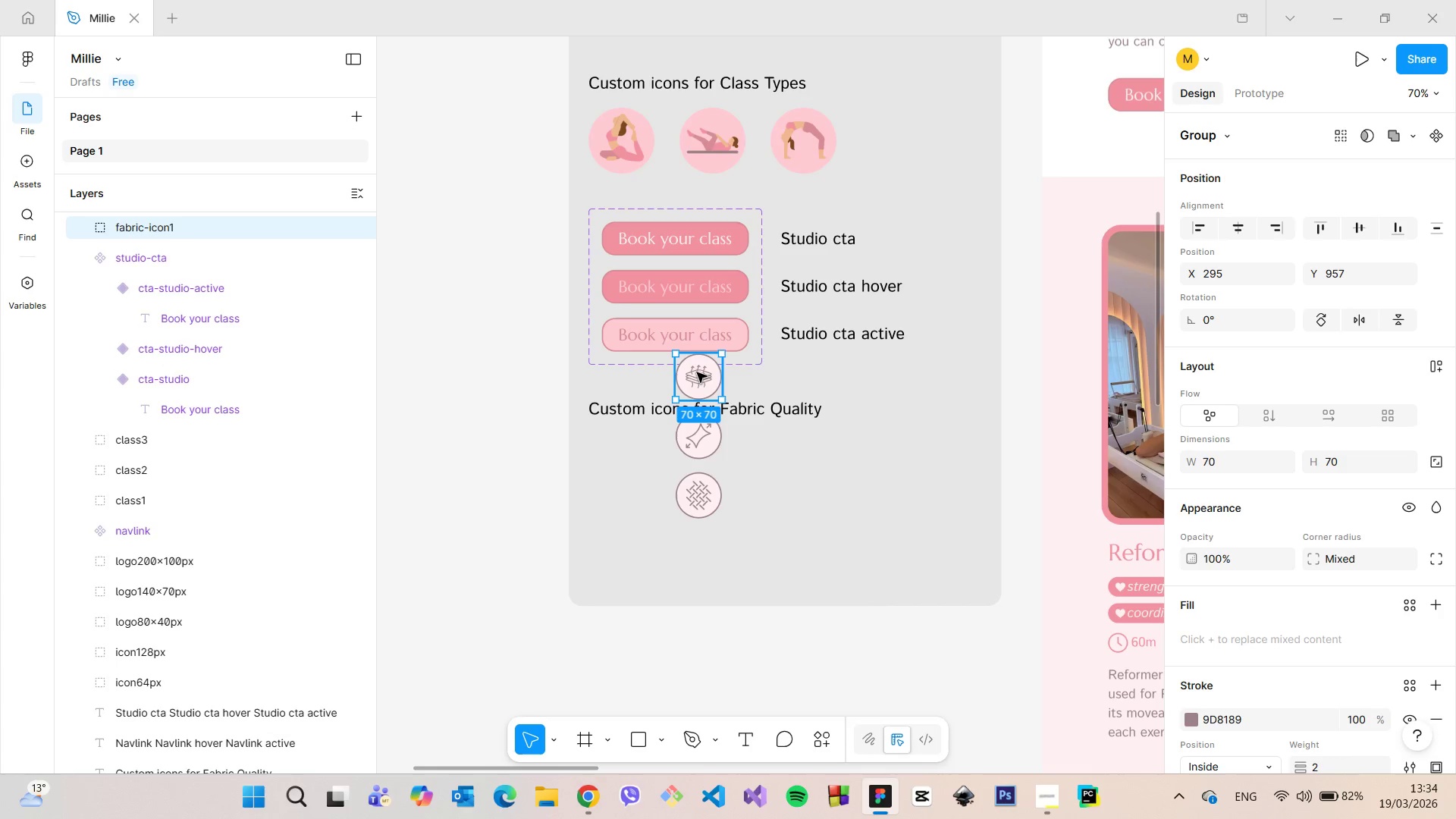 
left_click_drag(start_coordinate=[696, 372], to_coordinate=[611, 449])
 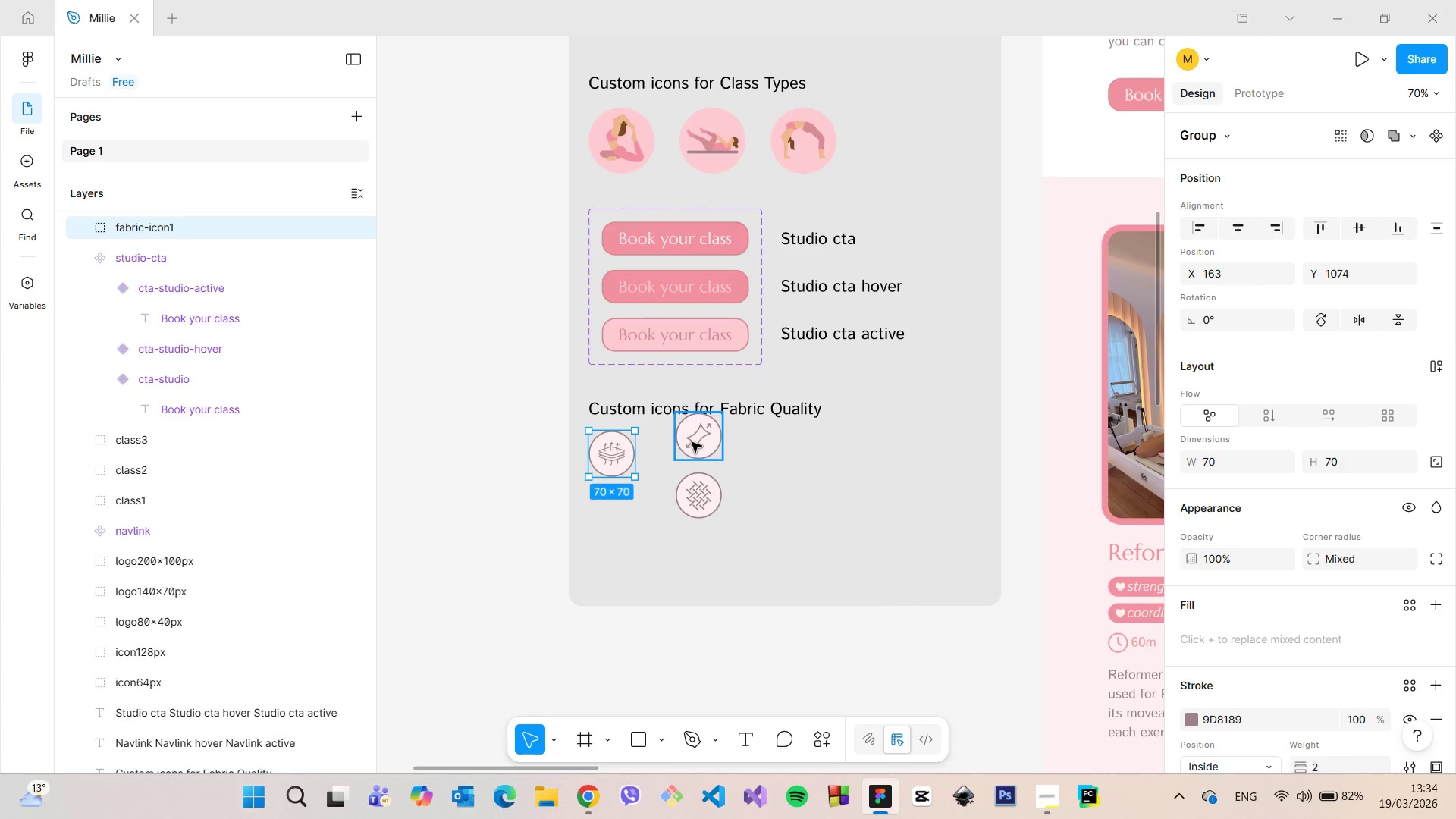 
left_click([692, 442])
 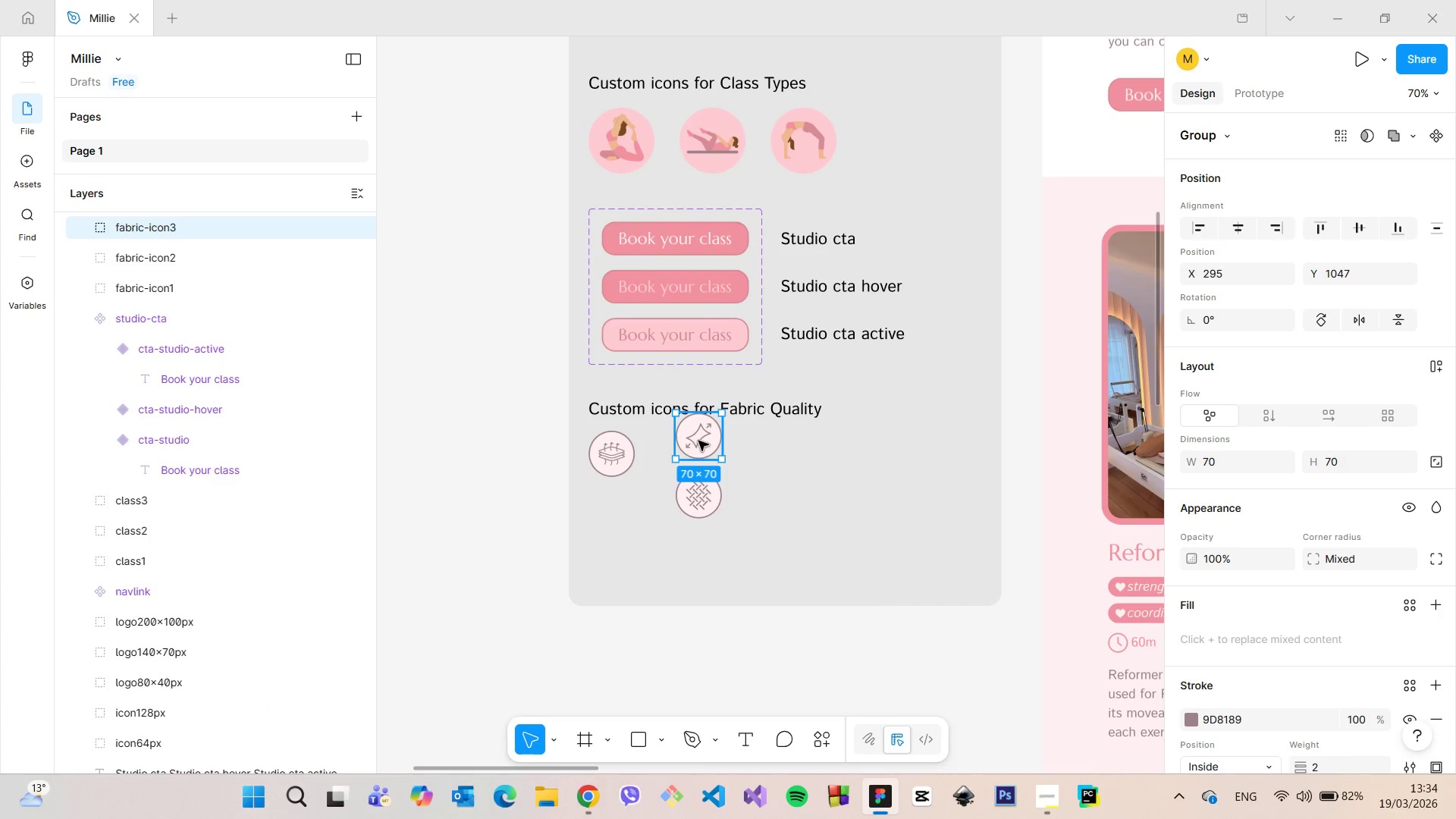 
left_click_drag(start_coordinate=[698, 441], to_coordinate=[682, 458])
 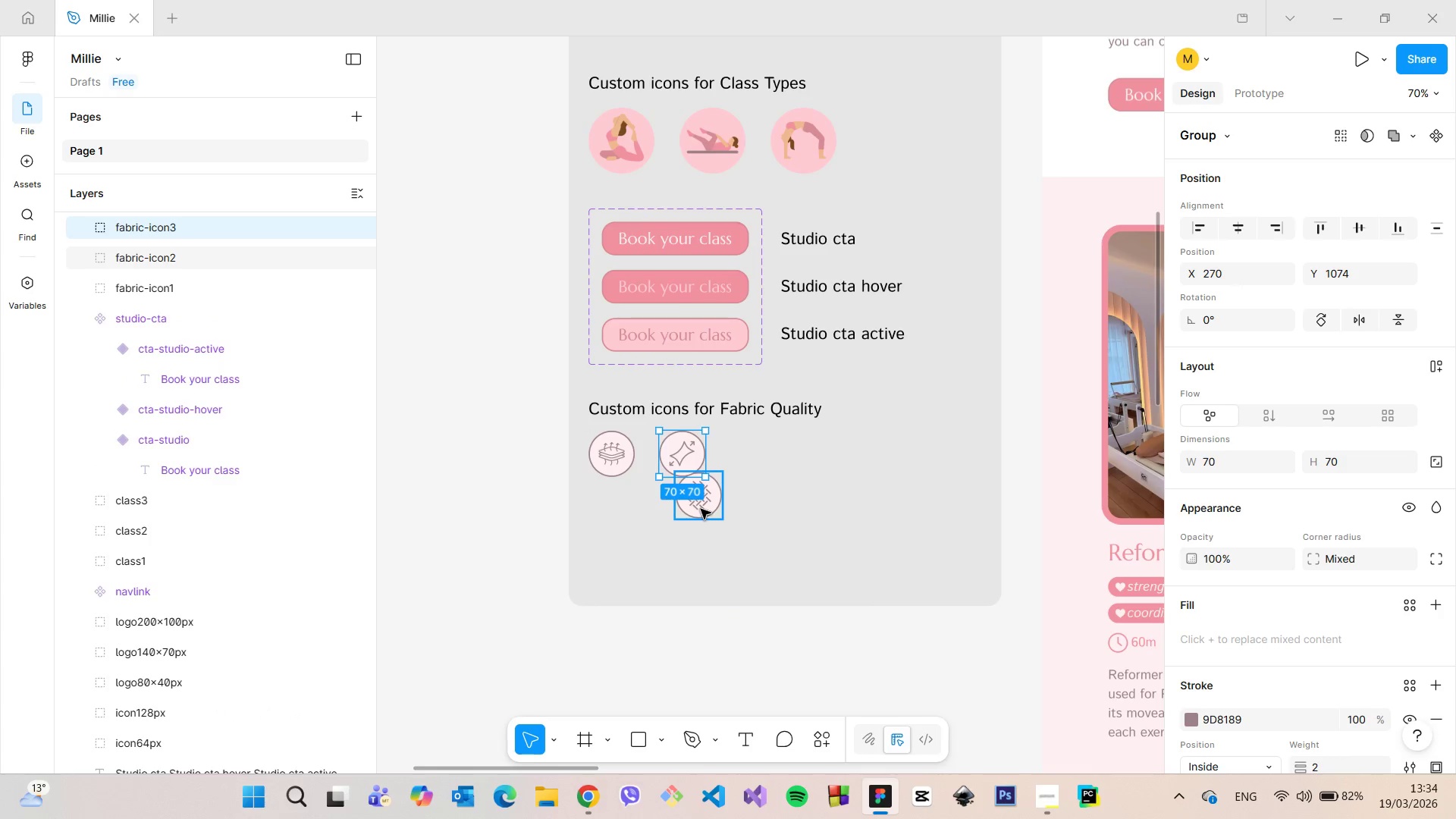 
left_click([701, 509])
 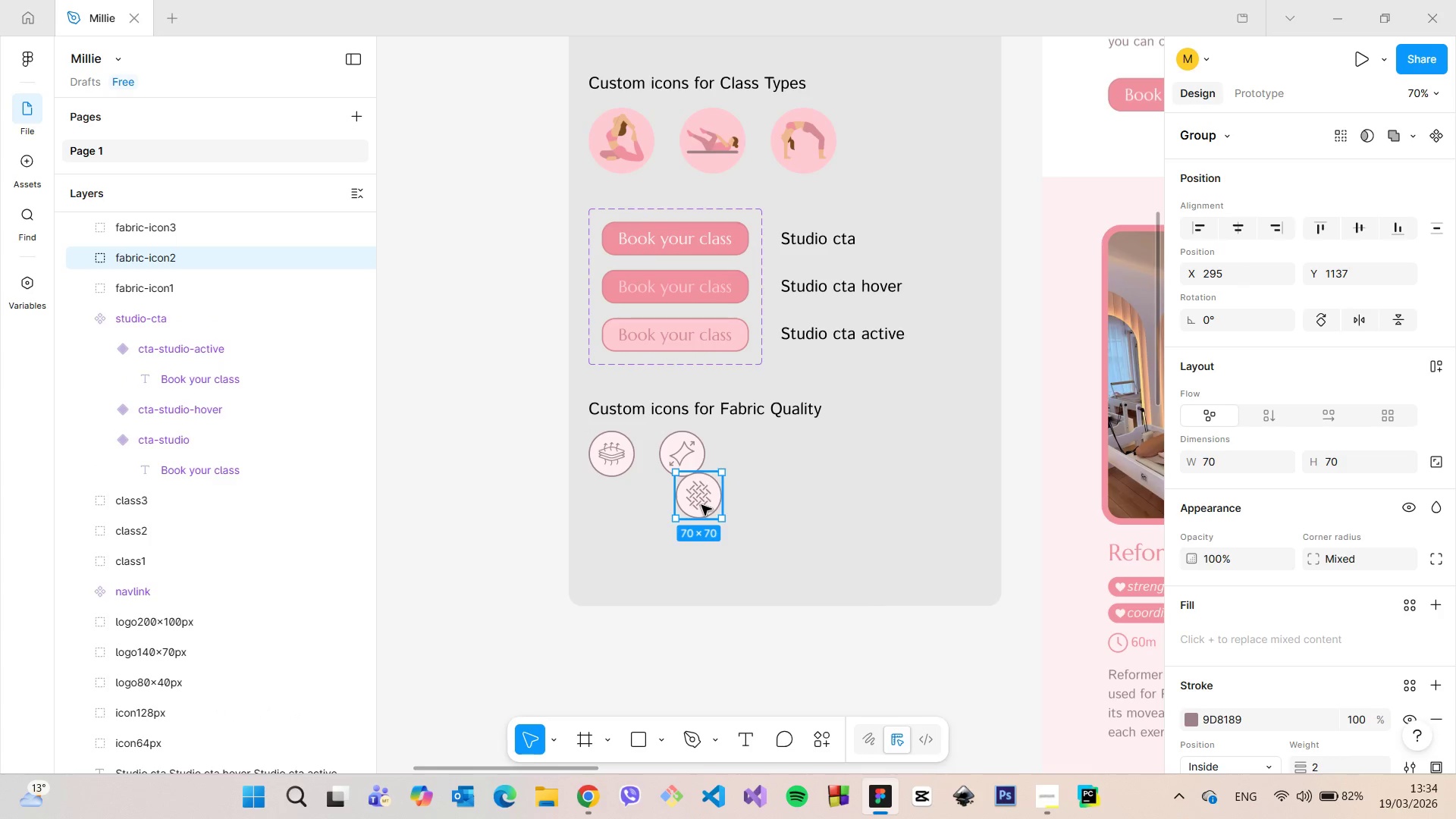 
left_click_drag(start_coordinate=[701, 505], to_coordinate=[754, 464])
 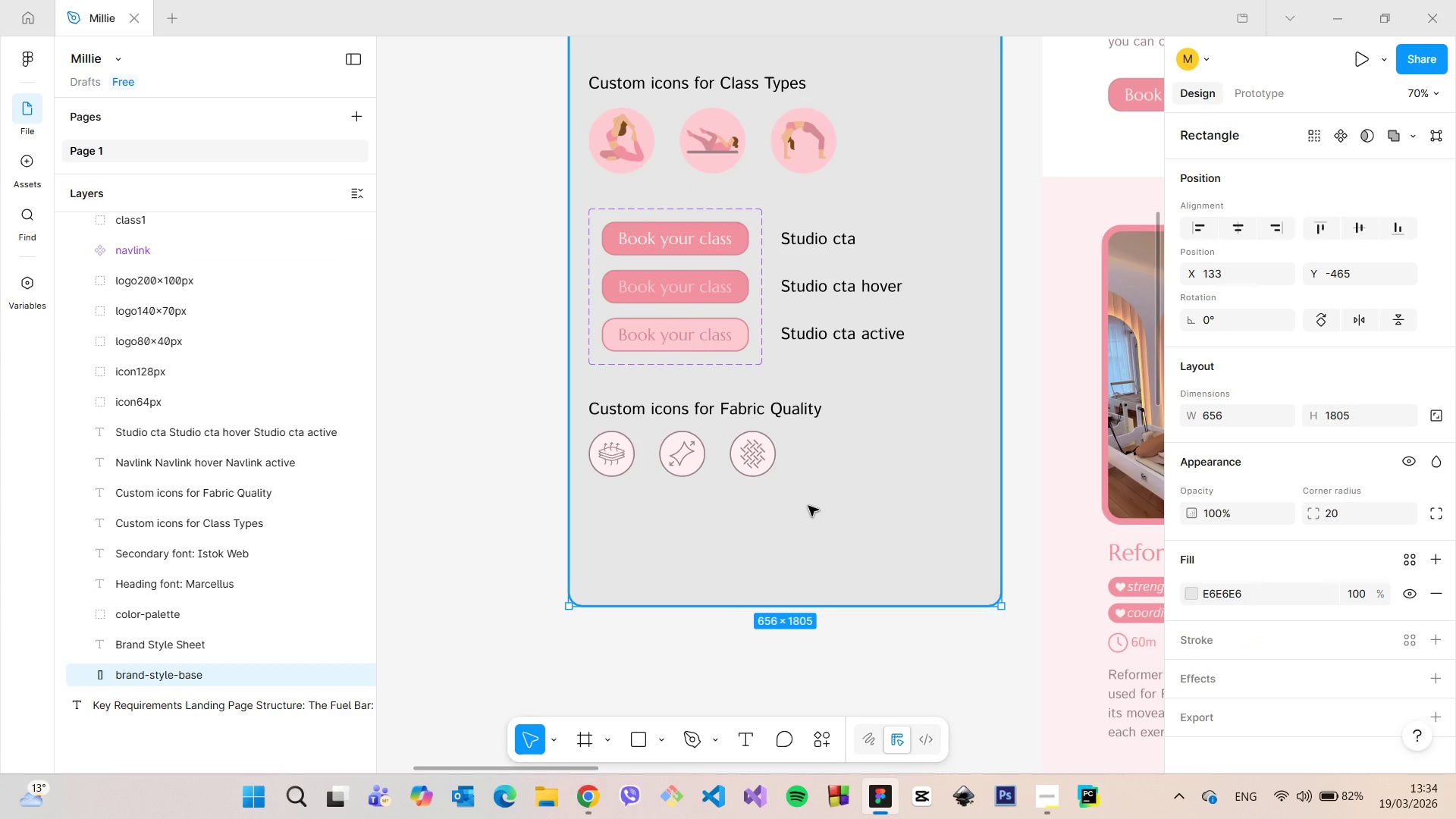 
left_click([808, 506])
 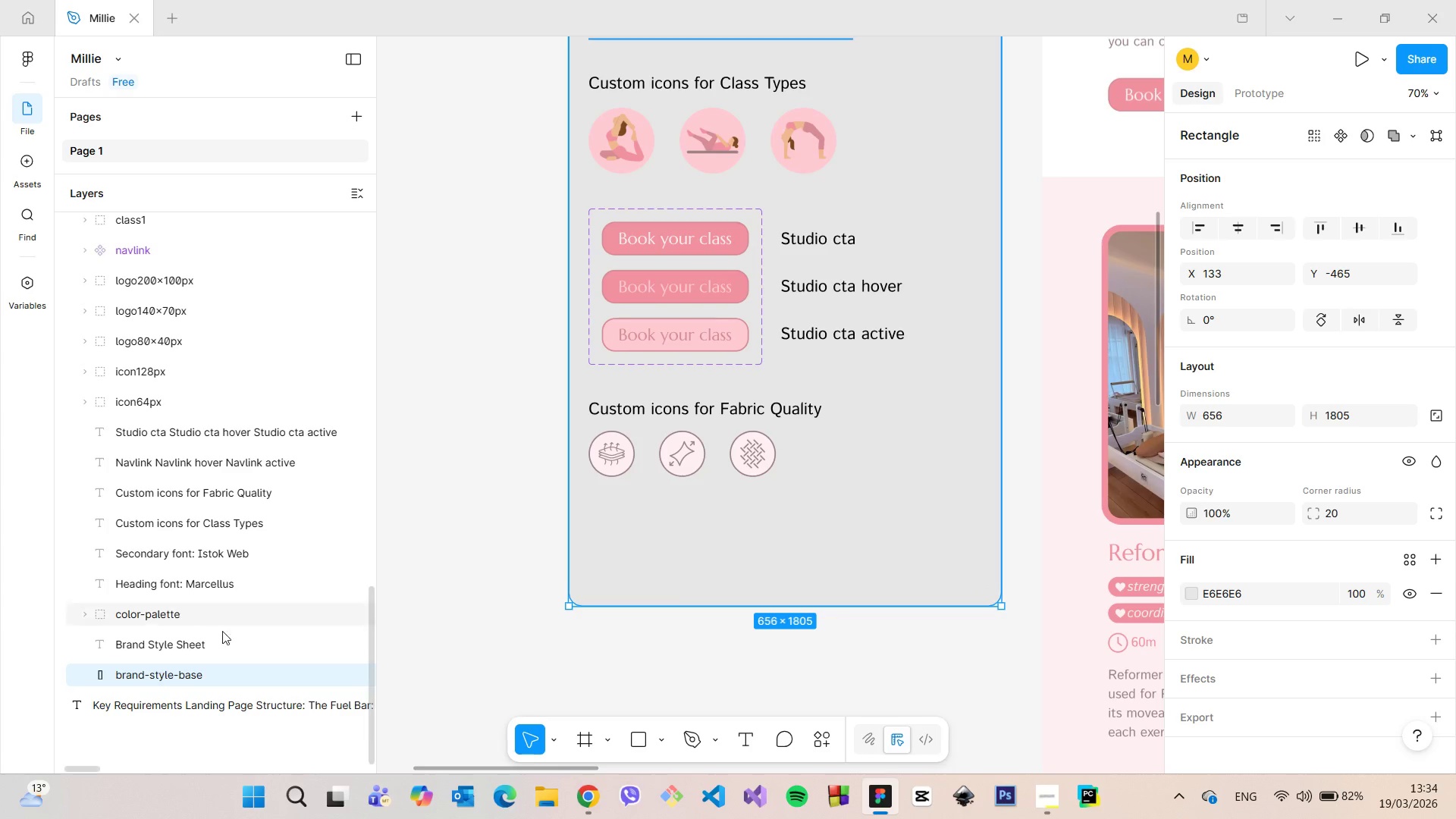 
hold_key(key=ControlLeft, duration=1.36)
left_click_drag(start_coordinate=[824, 606], to_coordinate=[821, 525])
 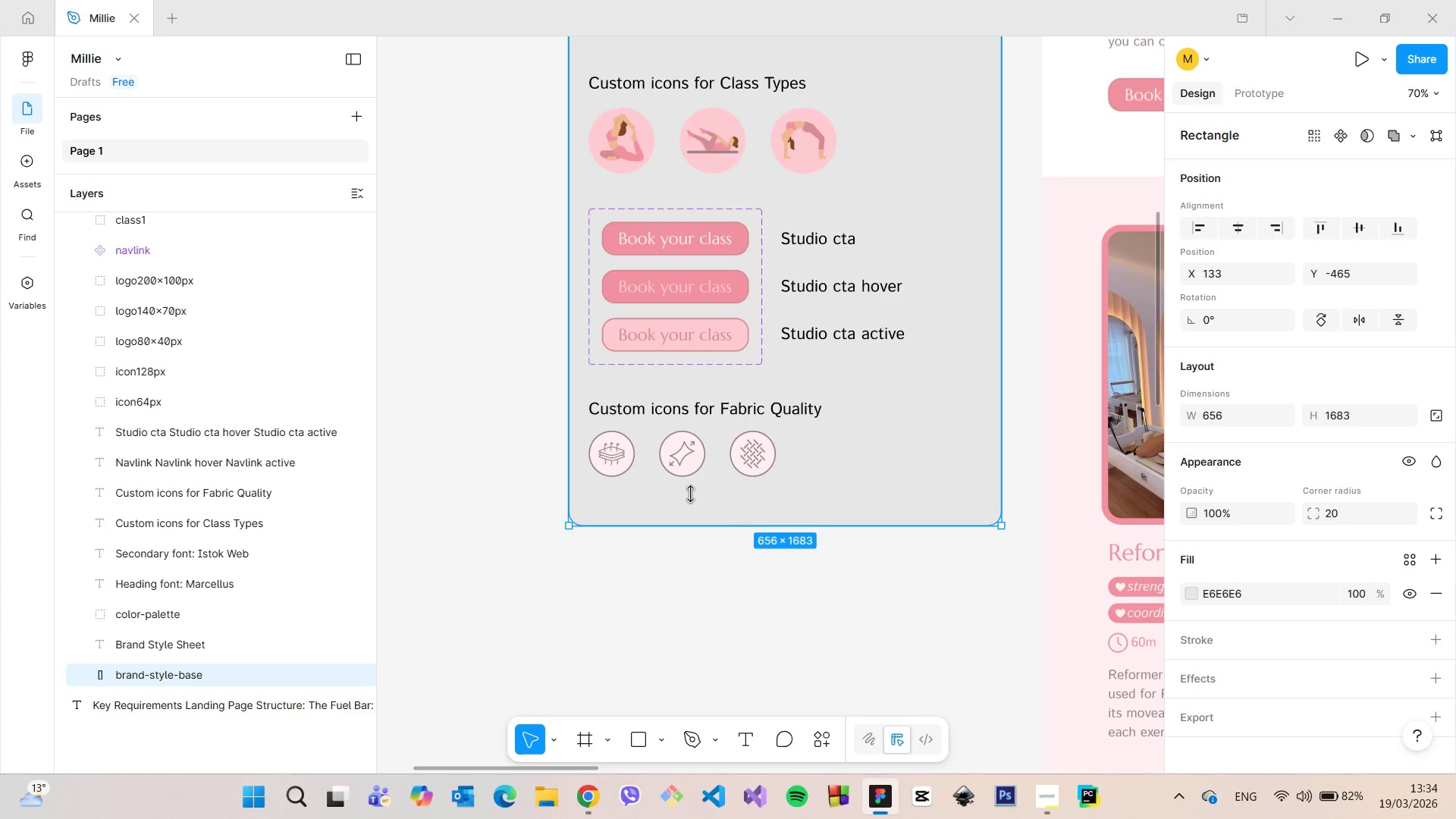 
scroll: coordinate [148, 392], scroll_direction: up, amount: 6.0
 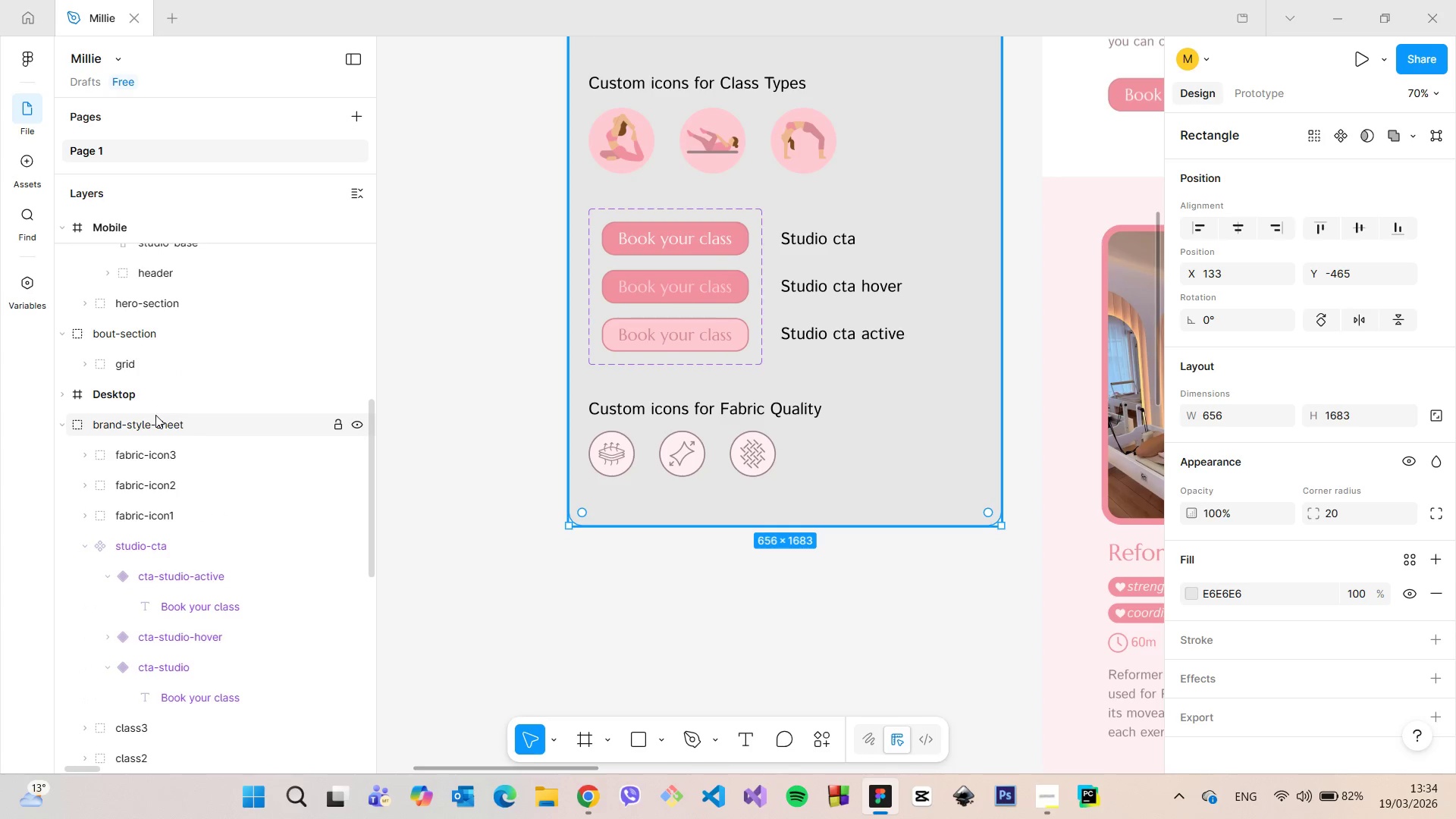 
left_click([155, 415])
 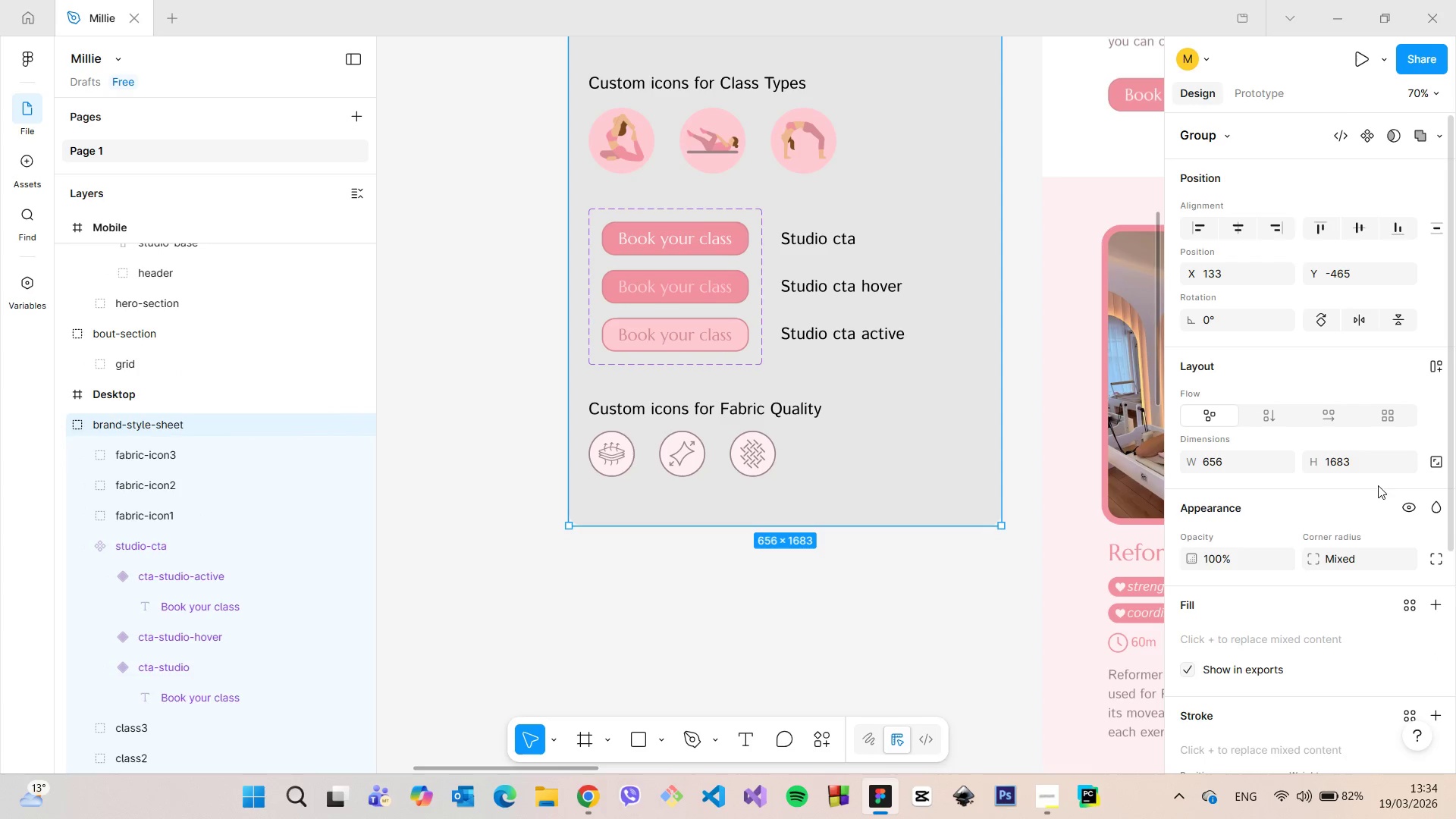 
scroll: coordinate [1307, 681], scroll_direction: down, amount: 5.0
 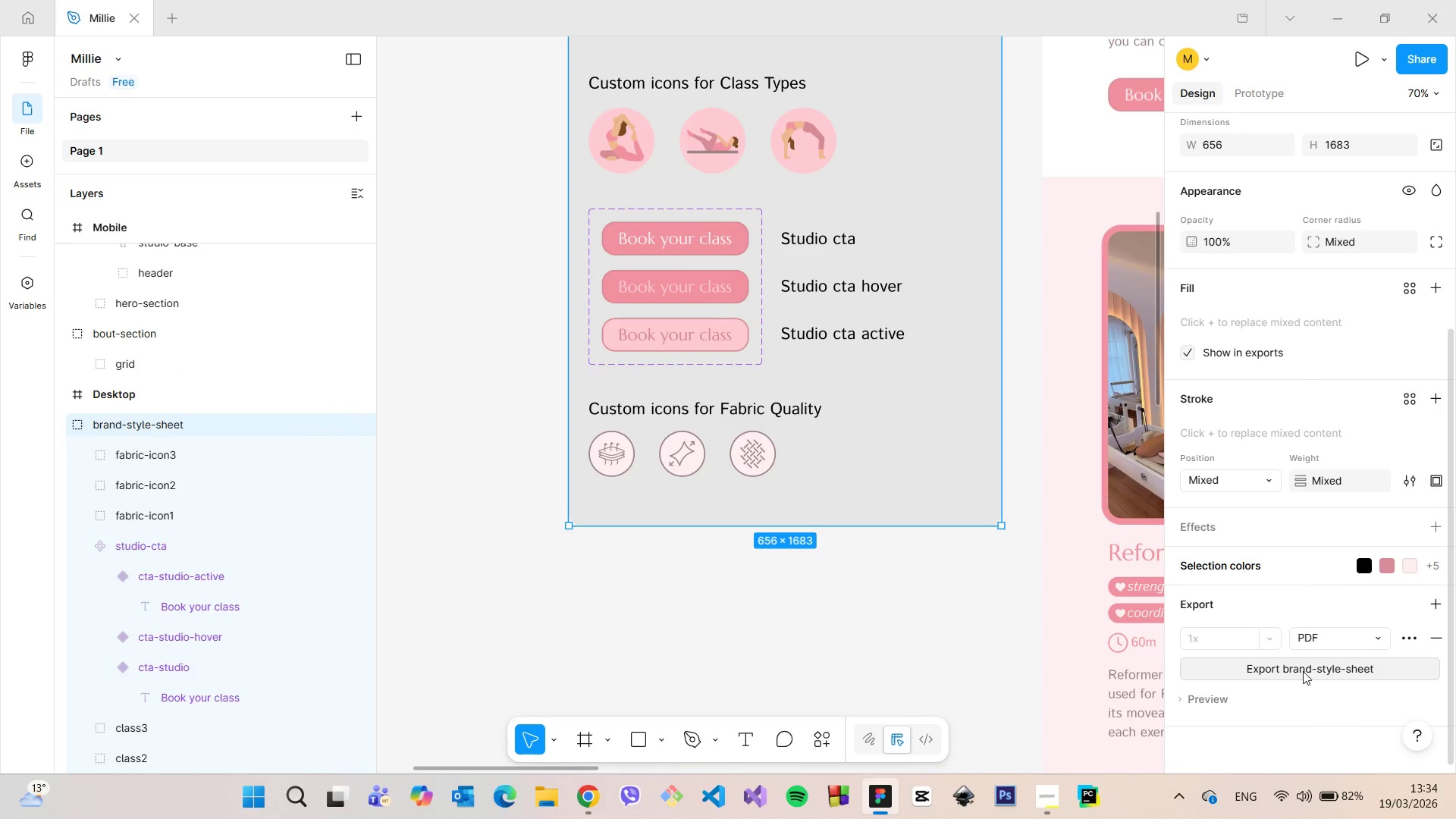 
left_click([1302, 670])
 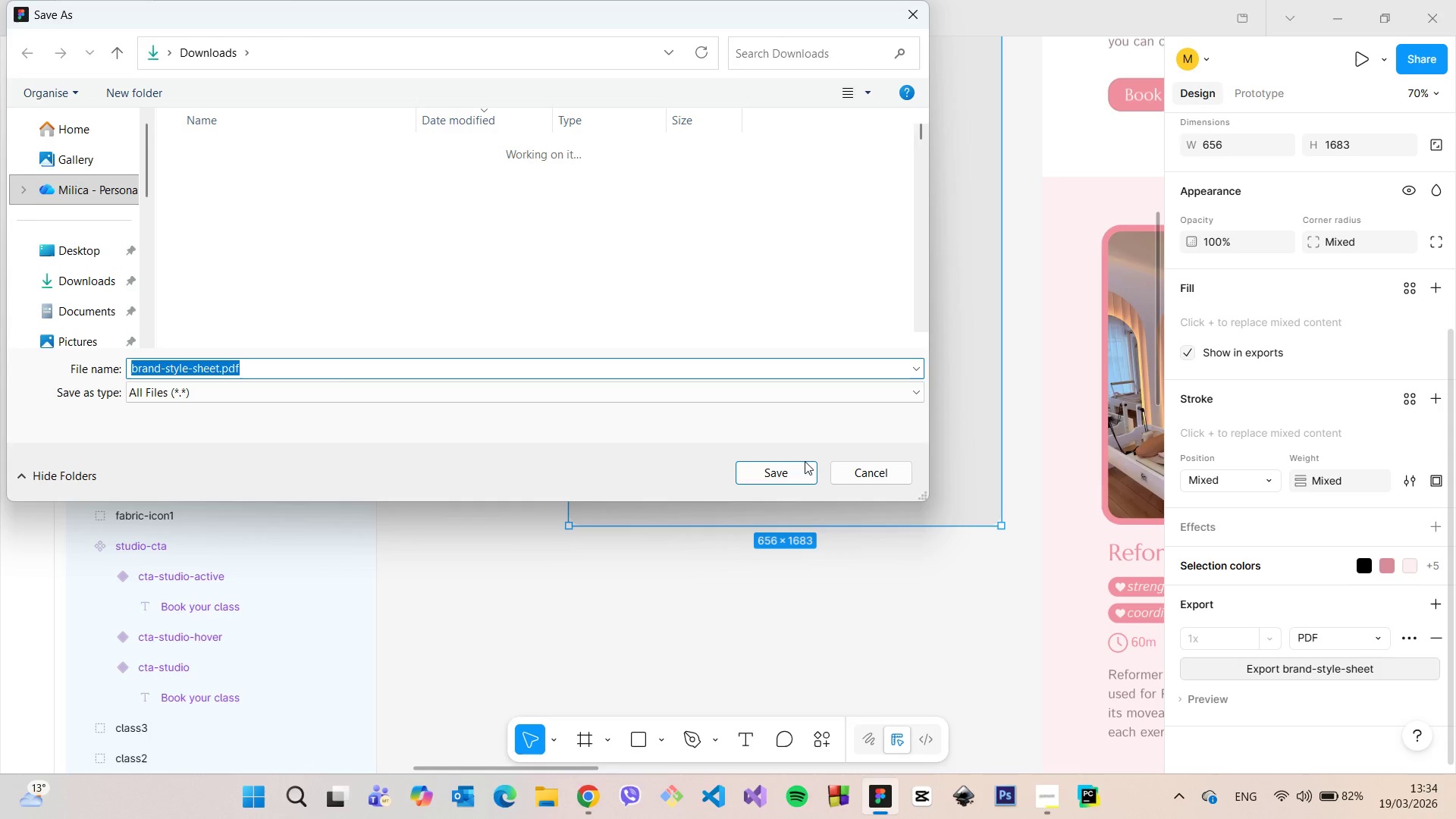 
left_click([792, 467])
 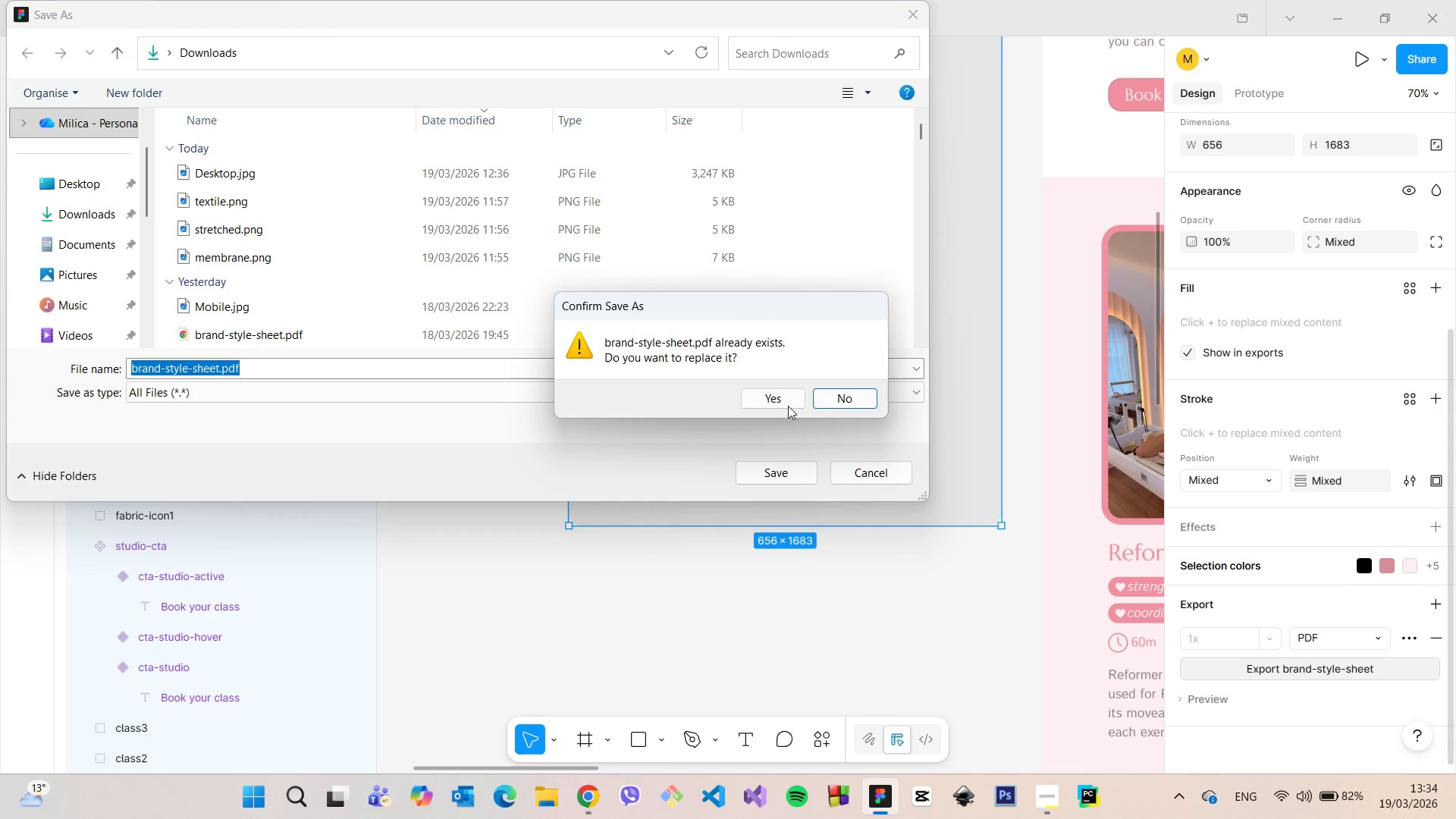 
left_click([786, 400])
 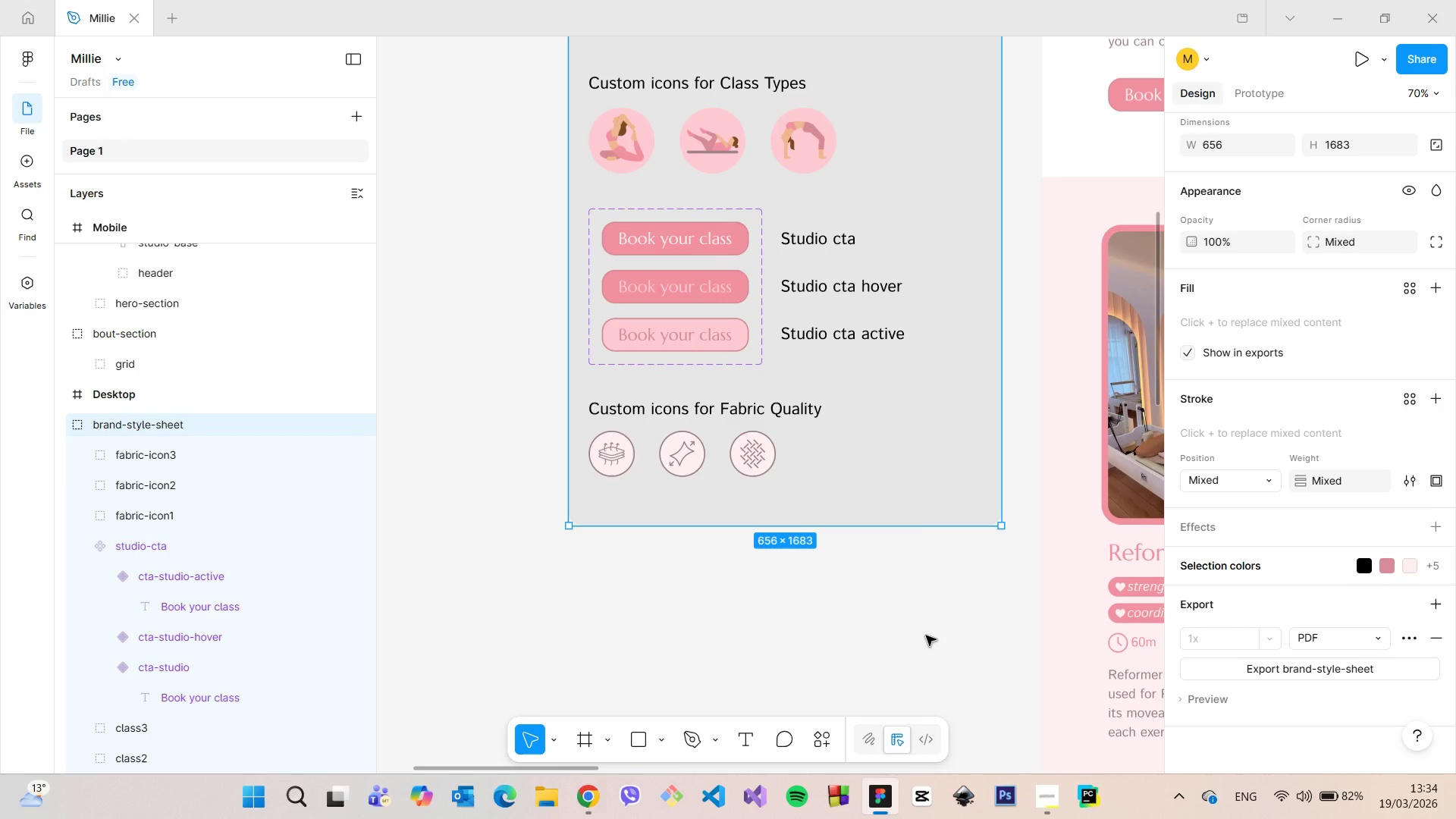 
left_click([926, 635])
 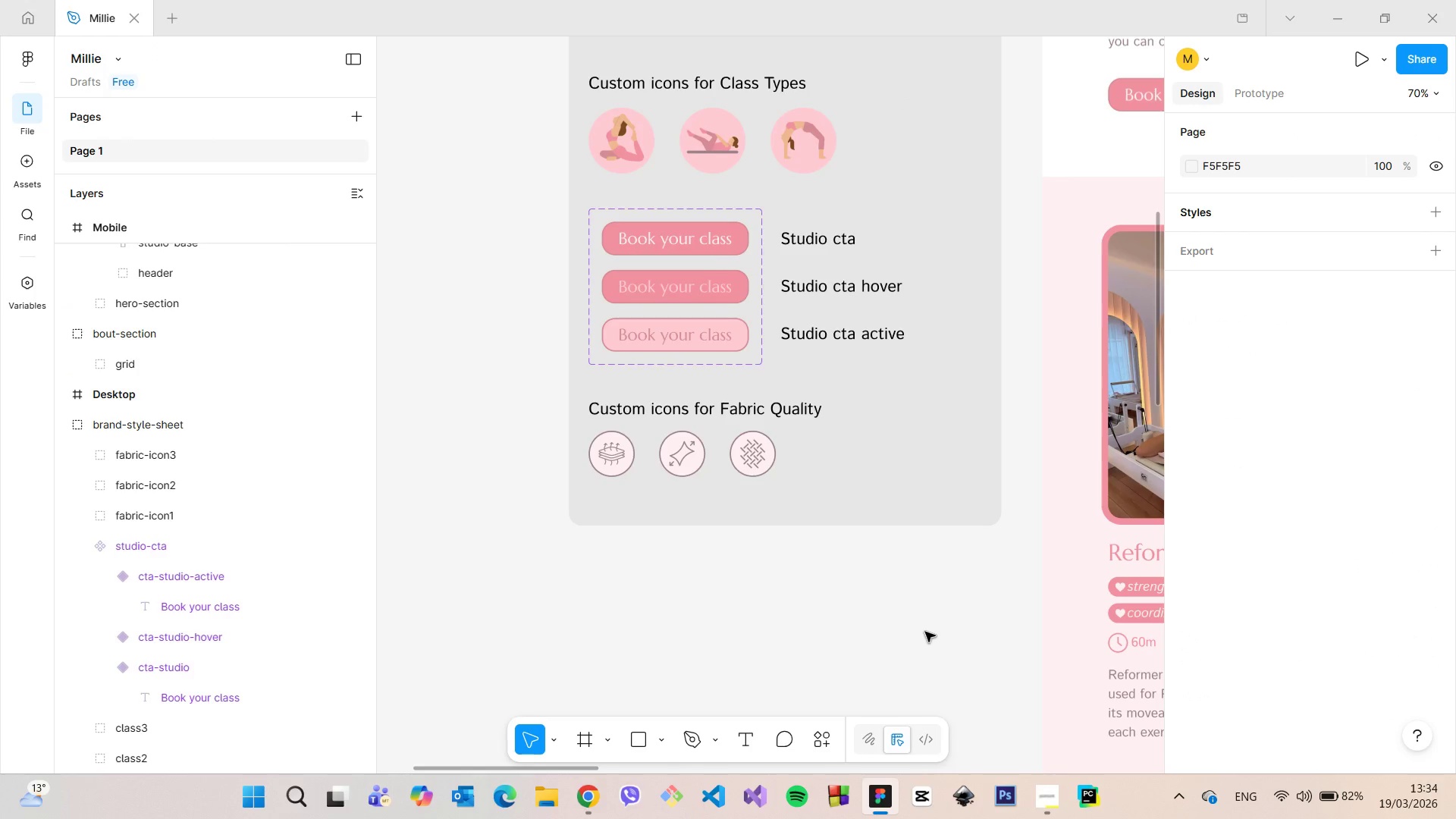 
scroll: coordinate [924, 628], scroll_direction: down, amount: 10.0
 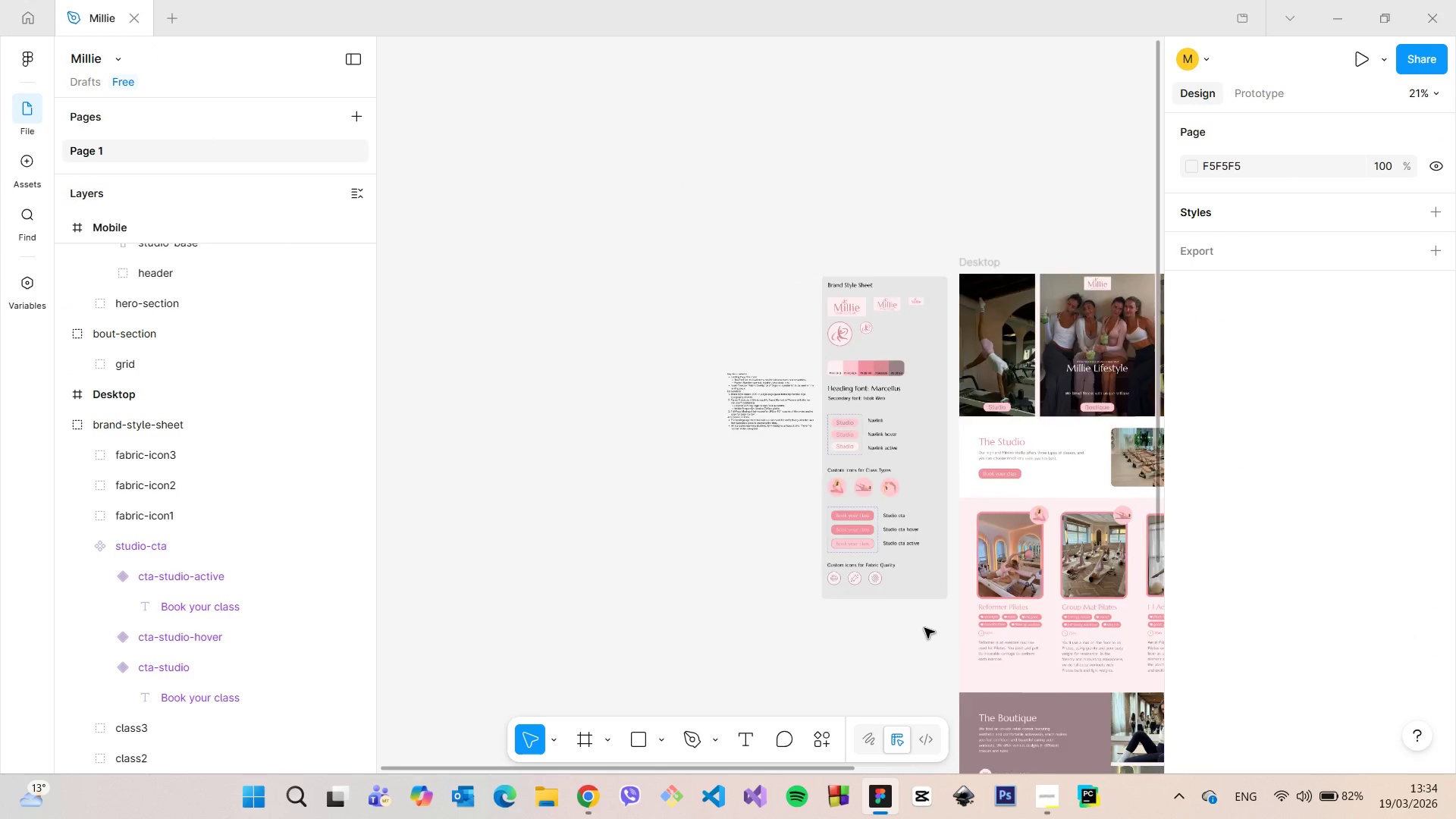 
scroll: coordinate [939, 651], scroll_direction: up, amount: 18.0
 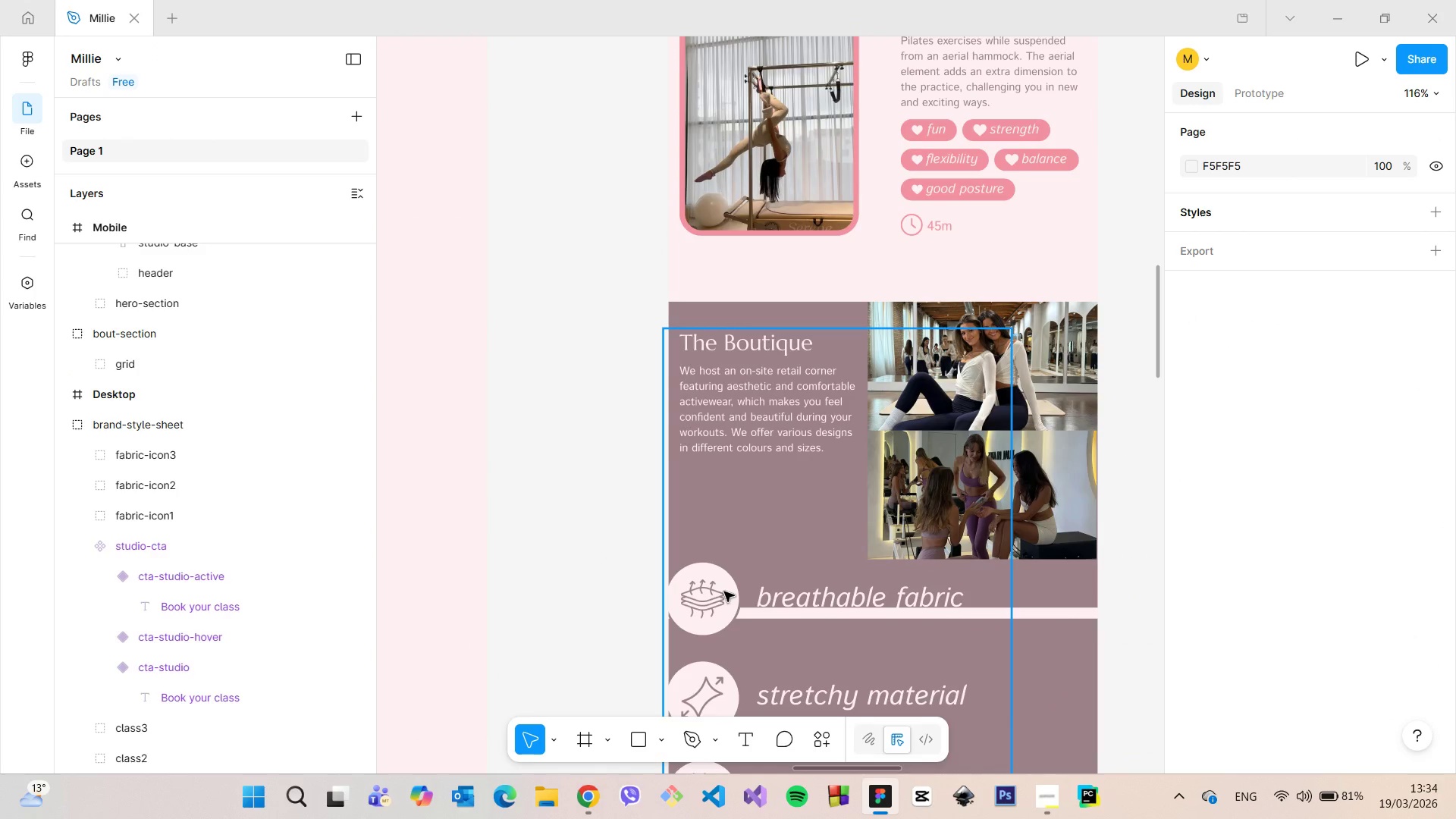 
double_click([724, 592])
 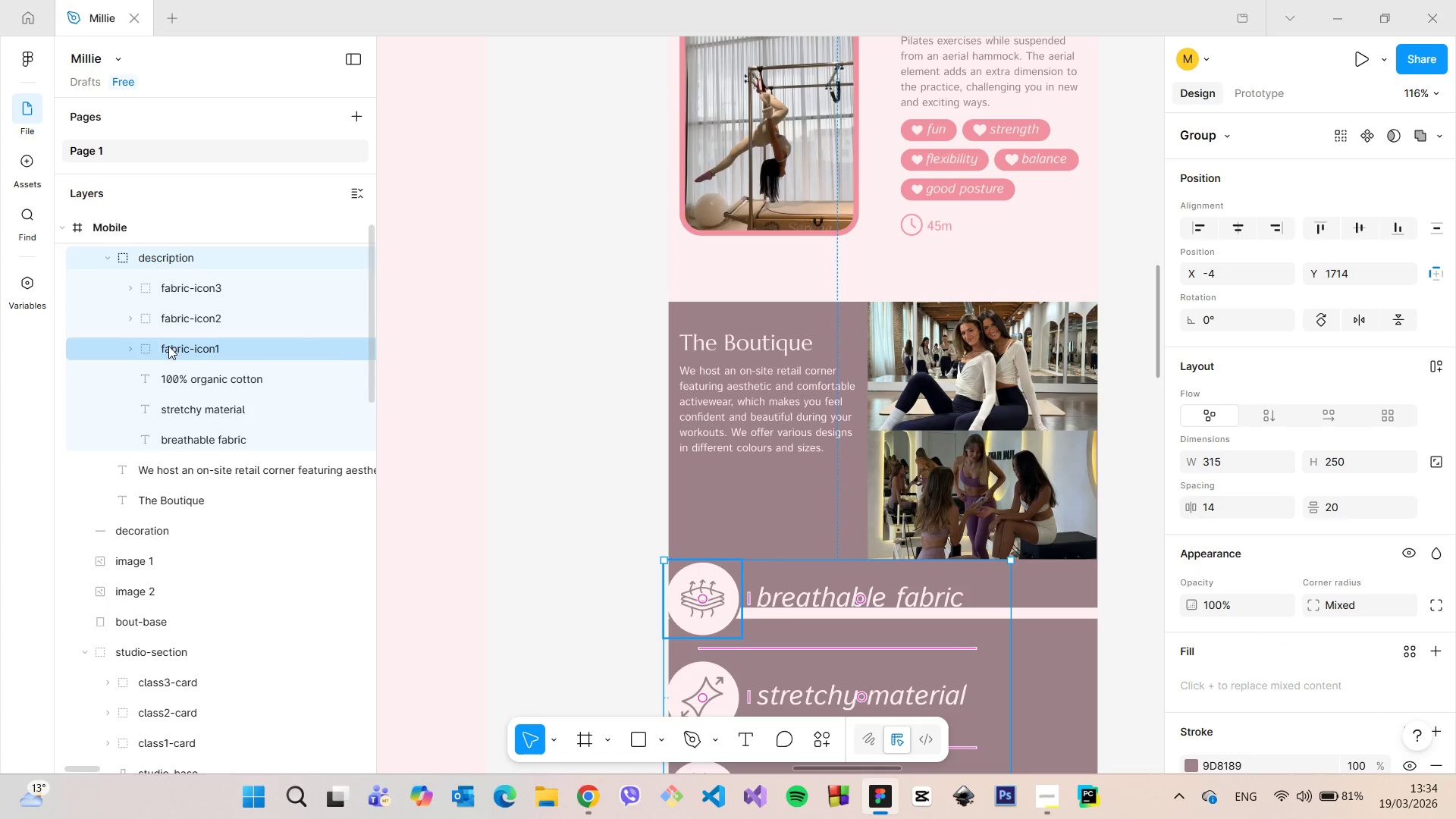 
left_click([193, 293])
 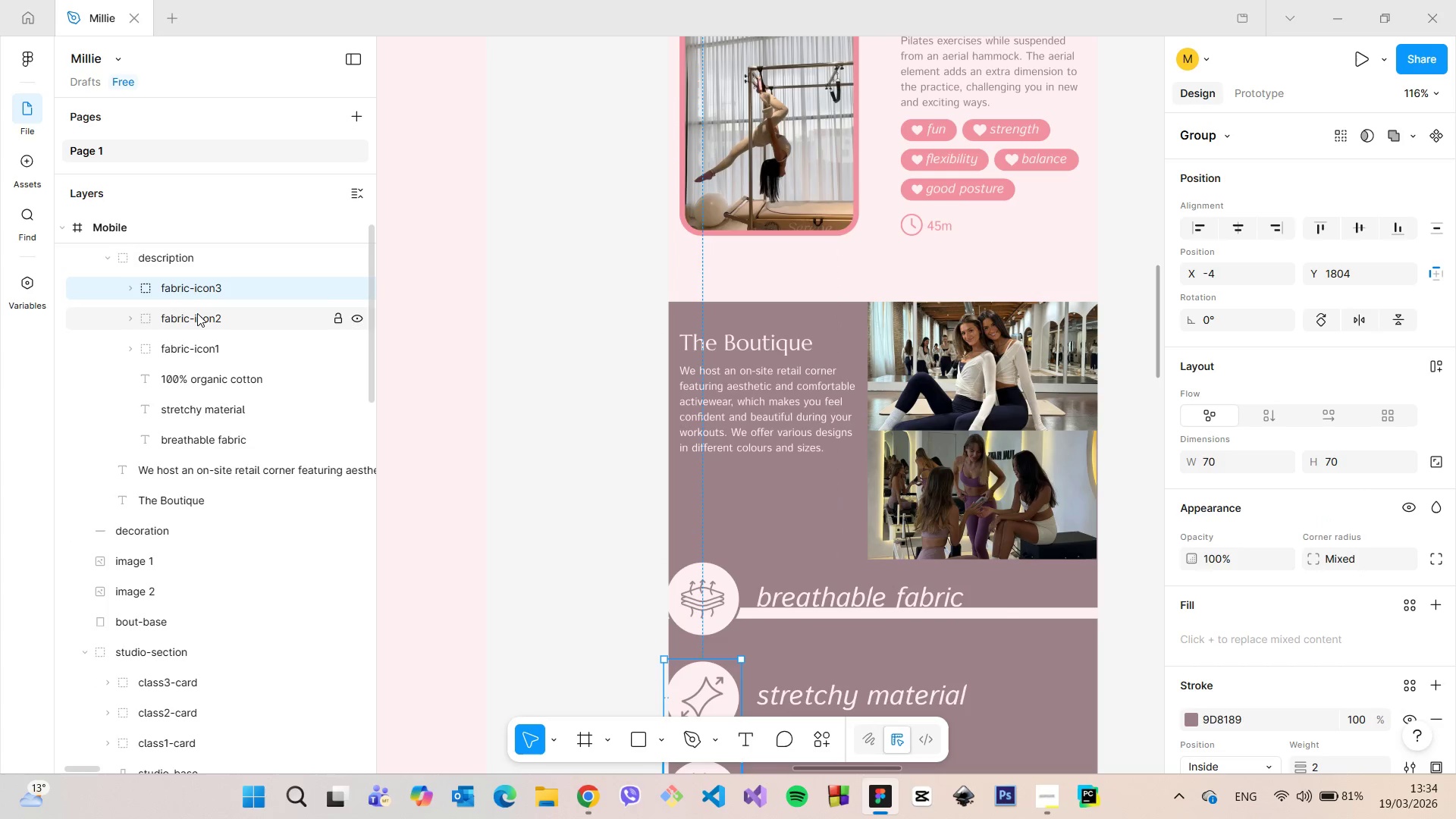 
hold_key(key=ShiftLeft, duration=1.3)
left_click([197, 313])
 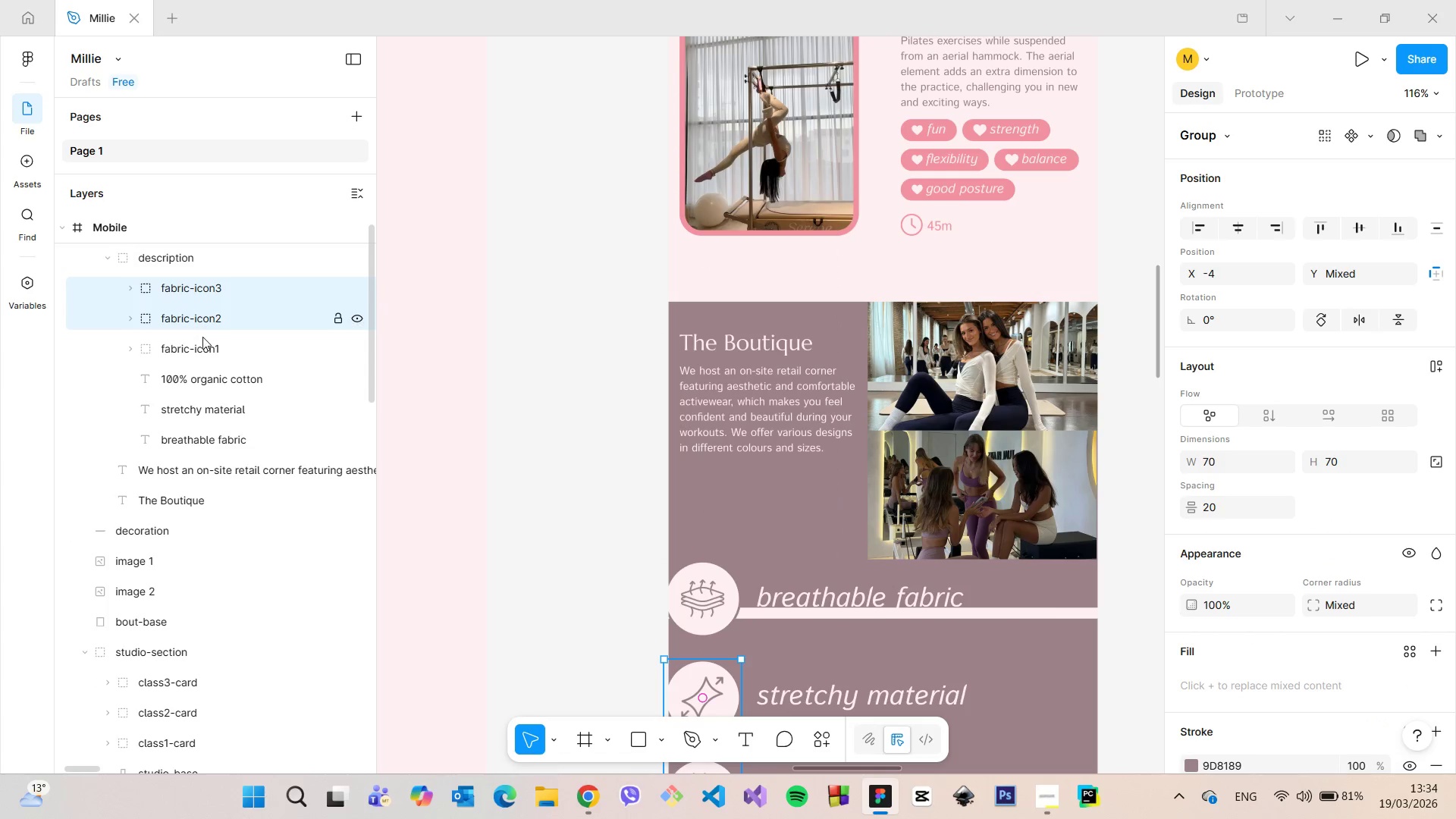 
left_click([202, 337])
 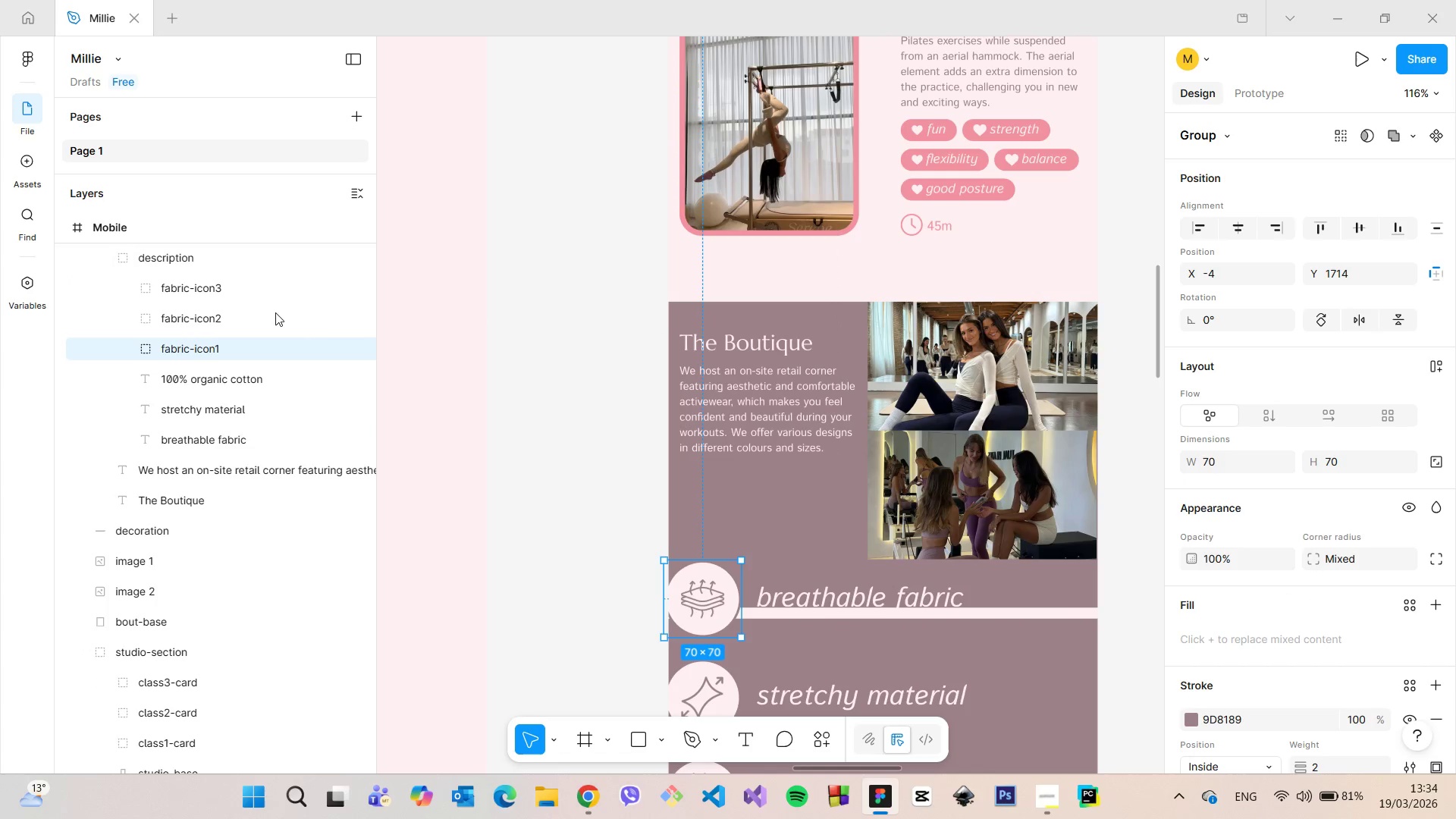 
hold_key(key=ShiftLeft, duration=1.5)
left_click([241, 317])
 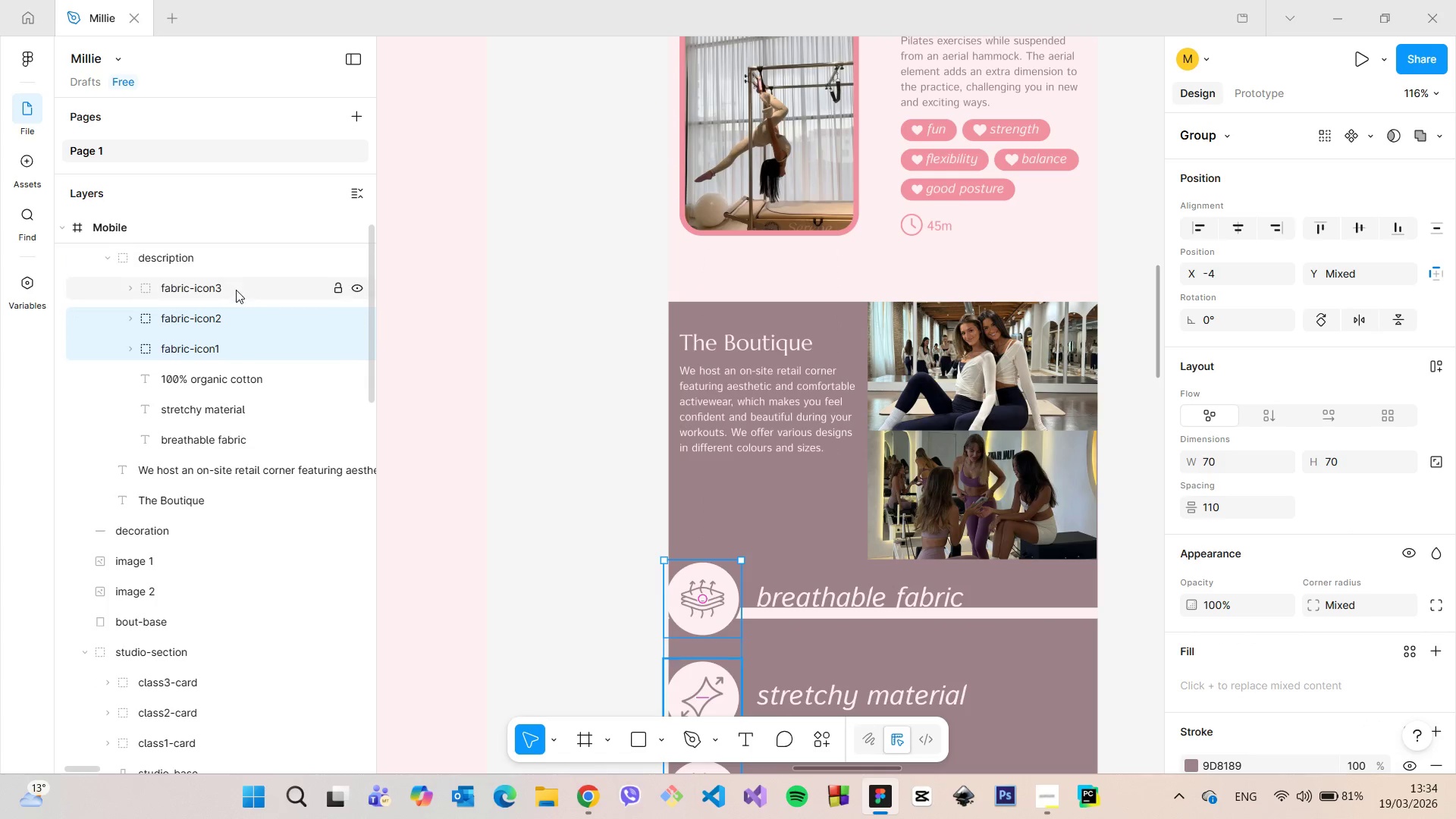 
left_click([236, 290])
 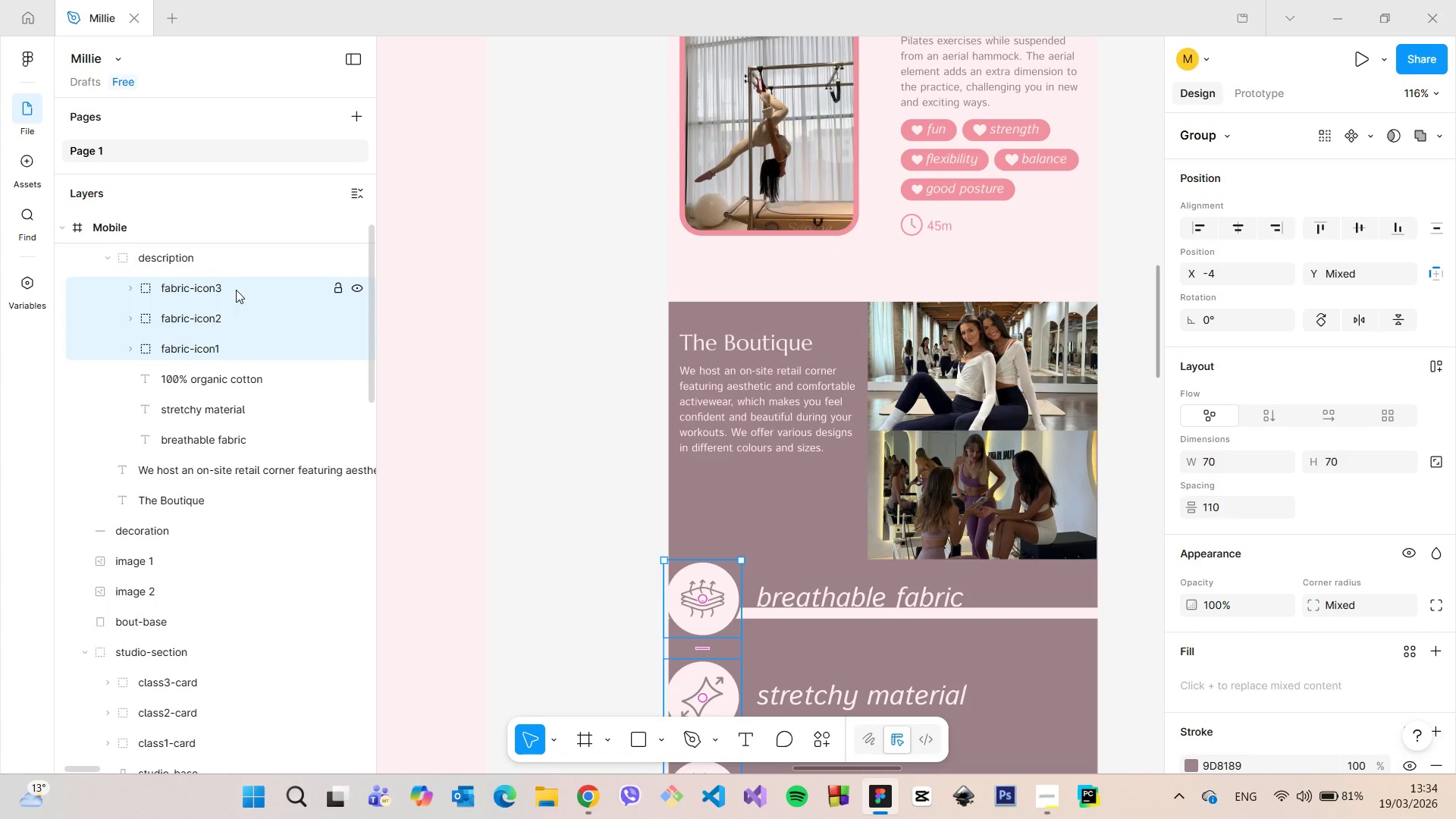 
hold_key(key=ShiftLeft, duration=0.34)
 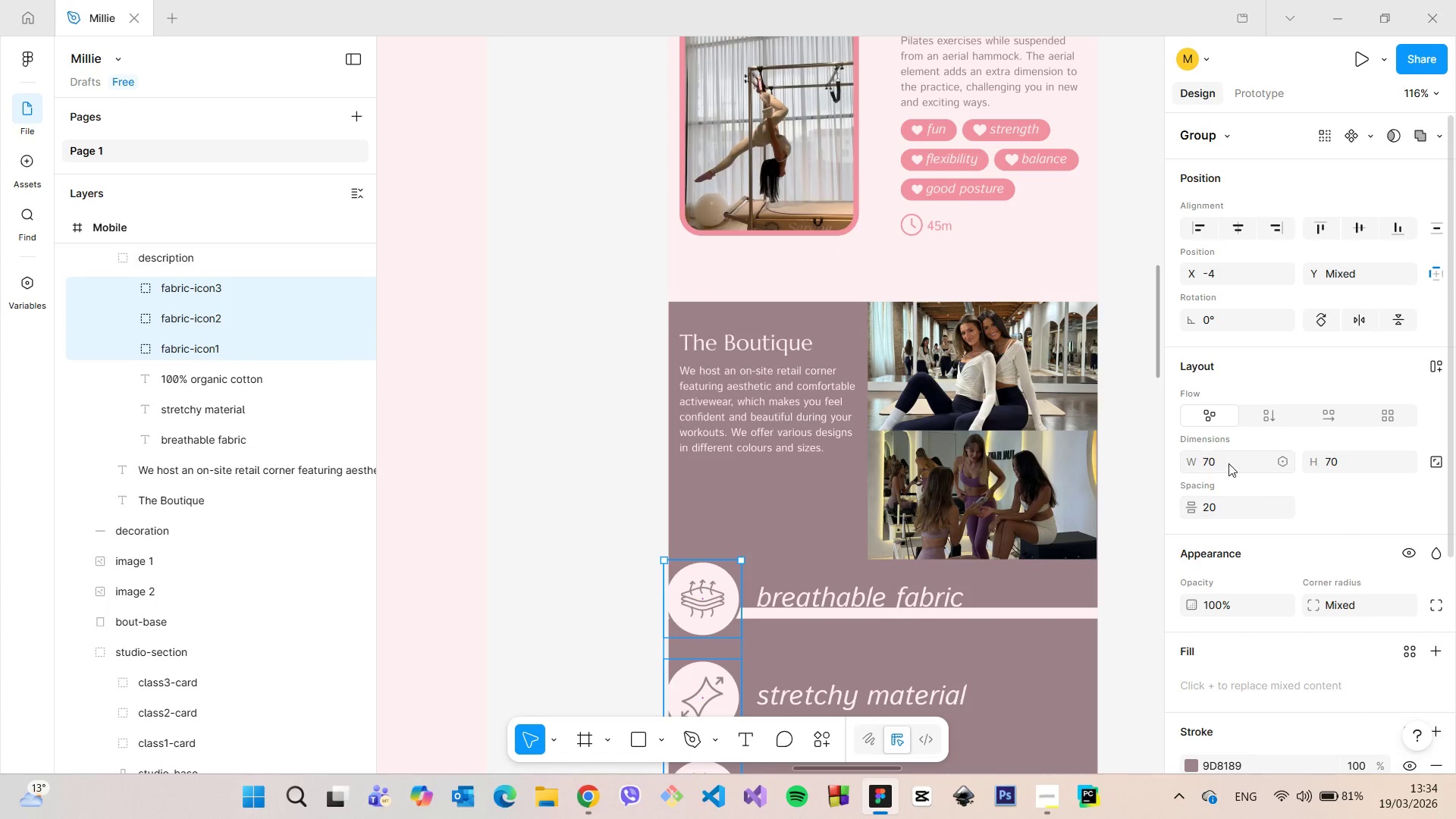 
left_click([1228, 462])
 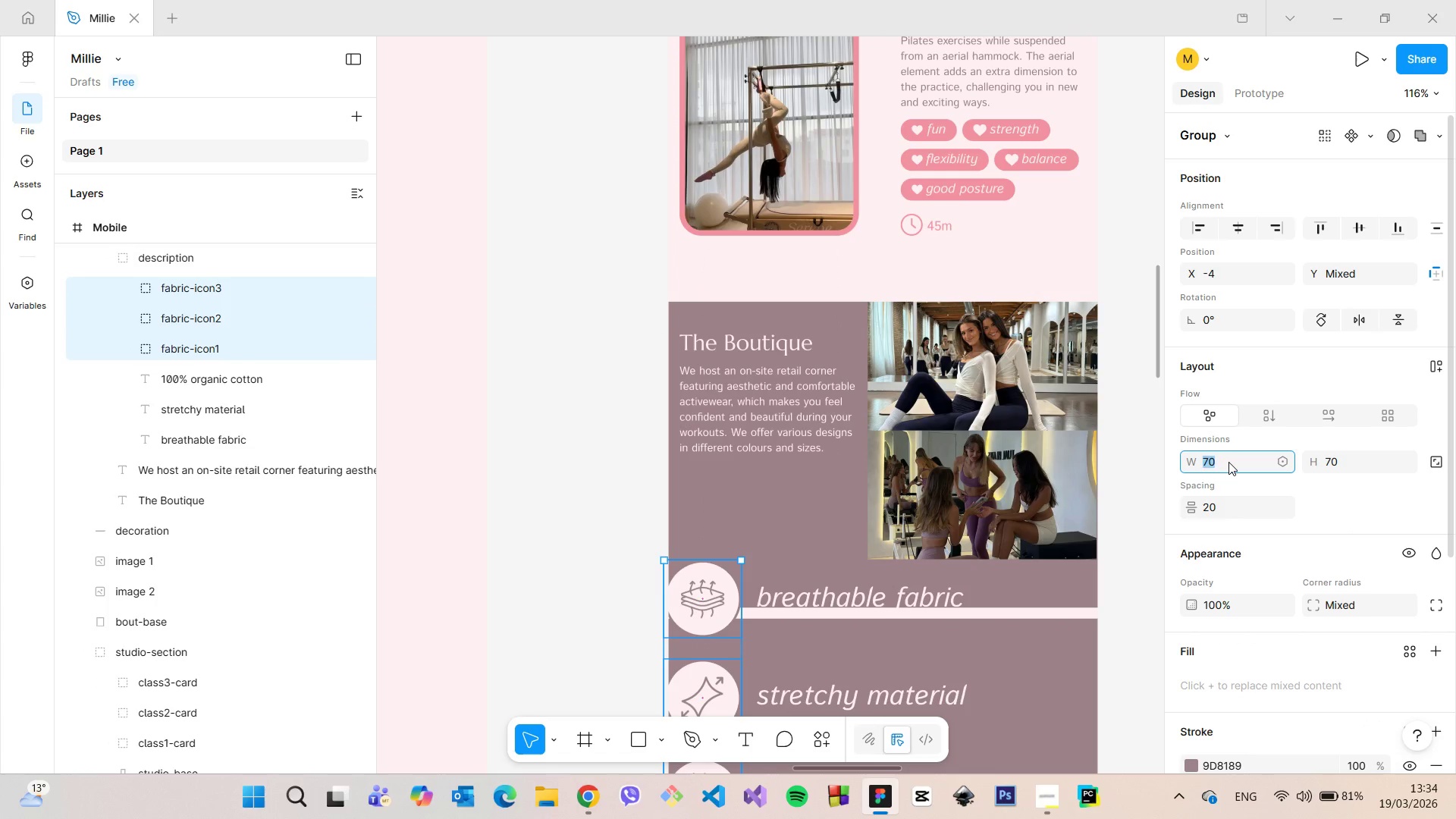 
type(40)
 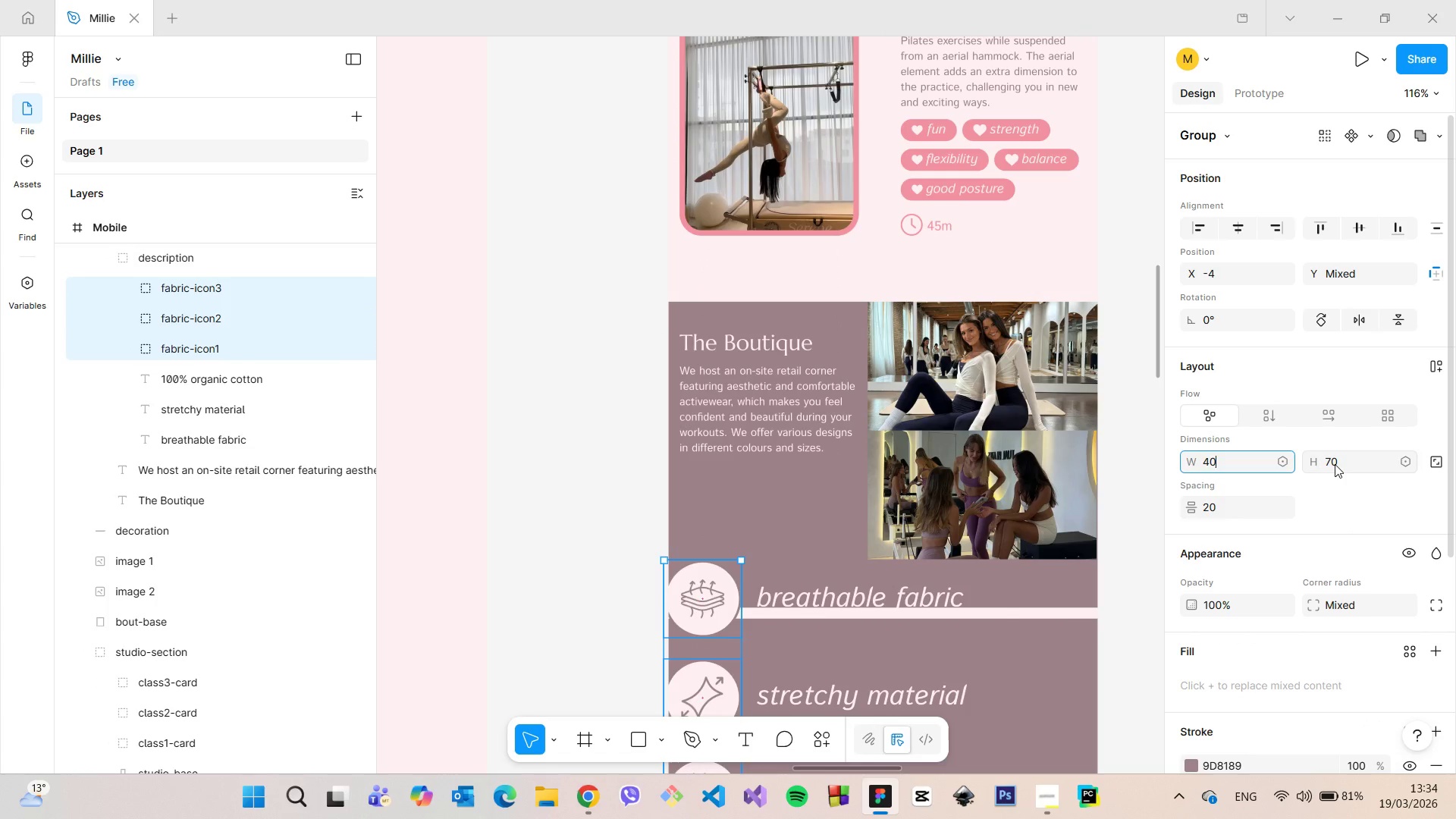 
left_click([1335, 464])
 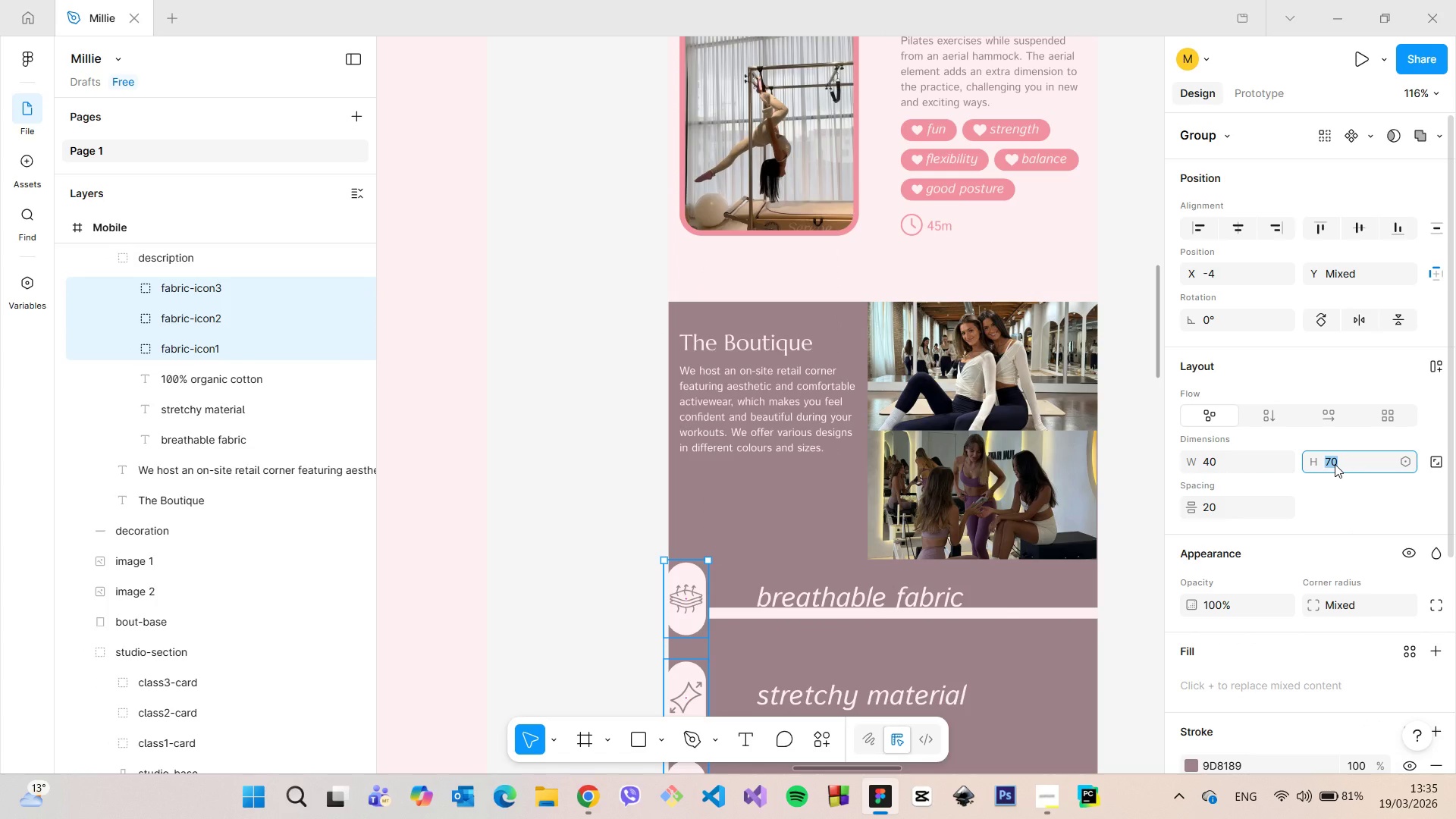 
type(40)
 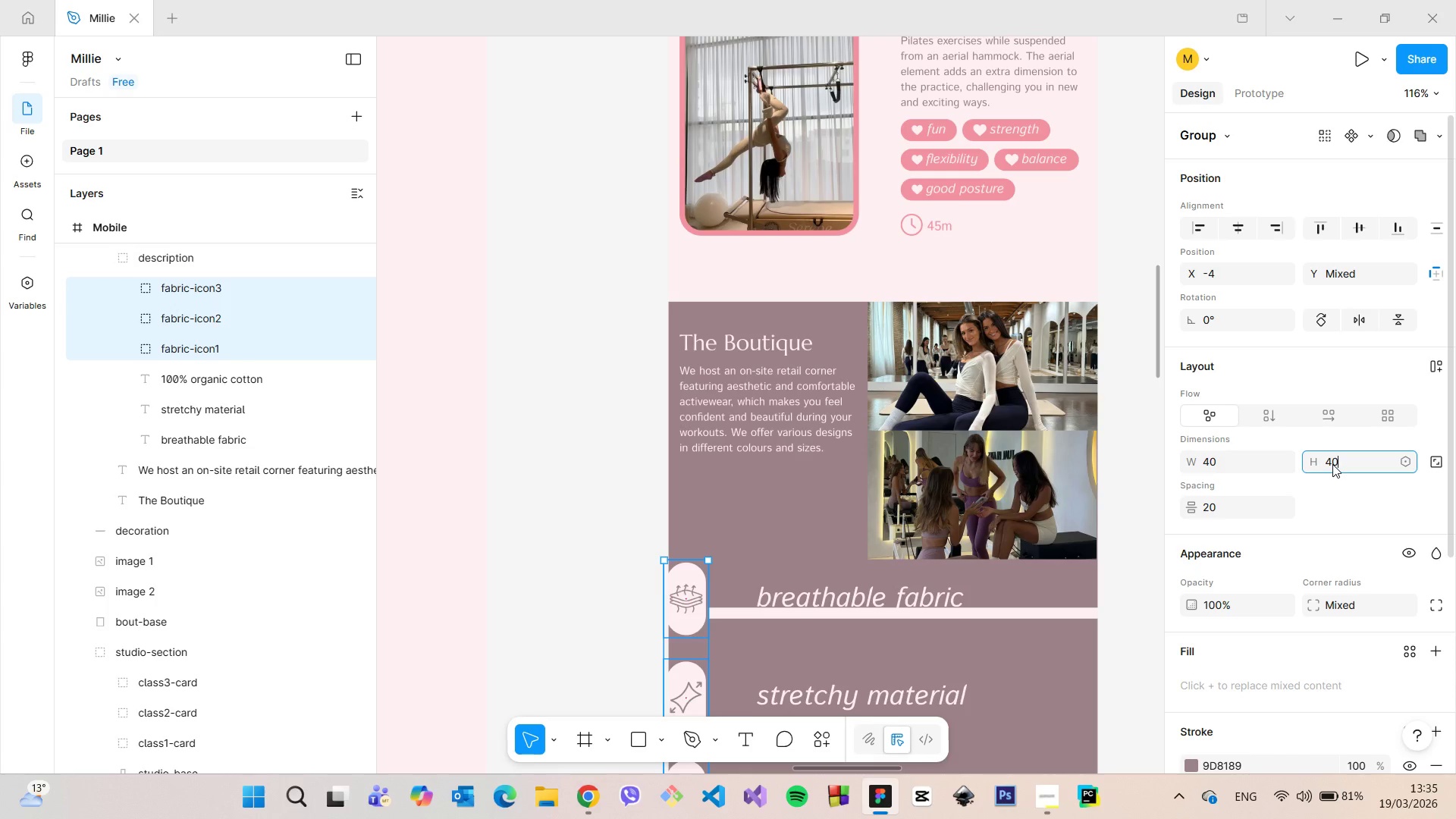 
key(Enter)
 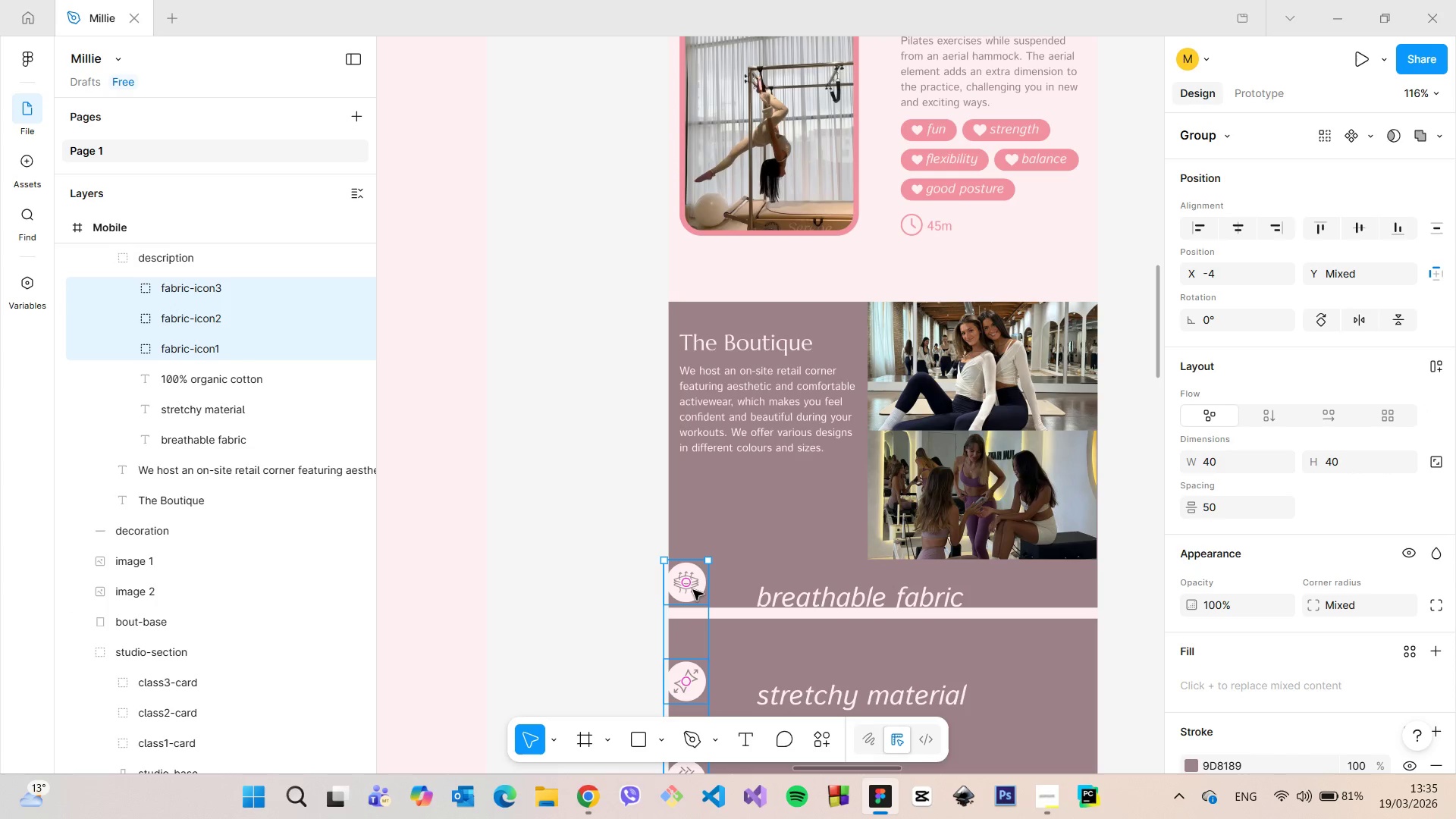 
left_click([694, 591])
 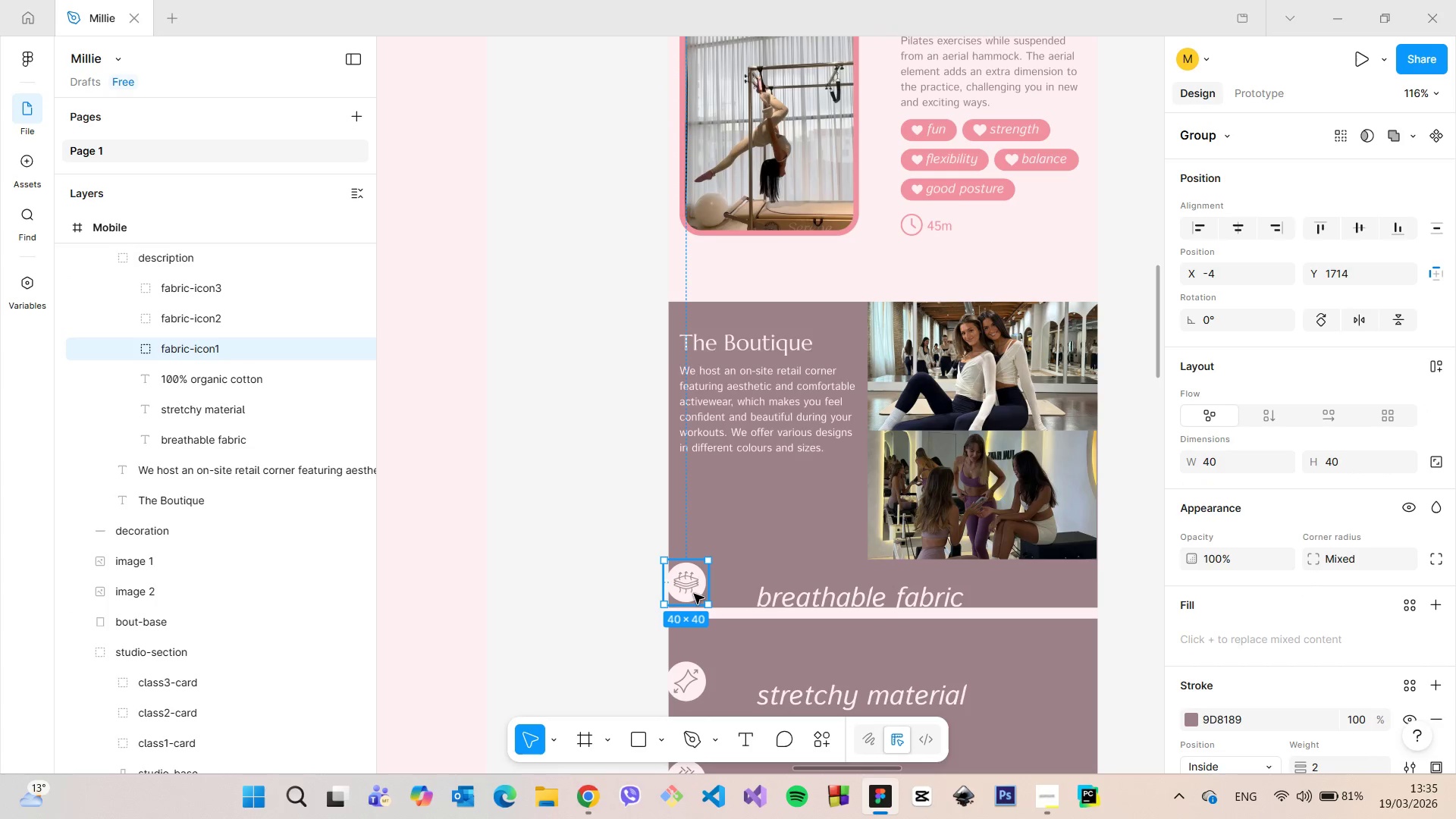 
left_click_drag(start_coordinate=[694, 594], to_coordinate=[709, 503])
 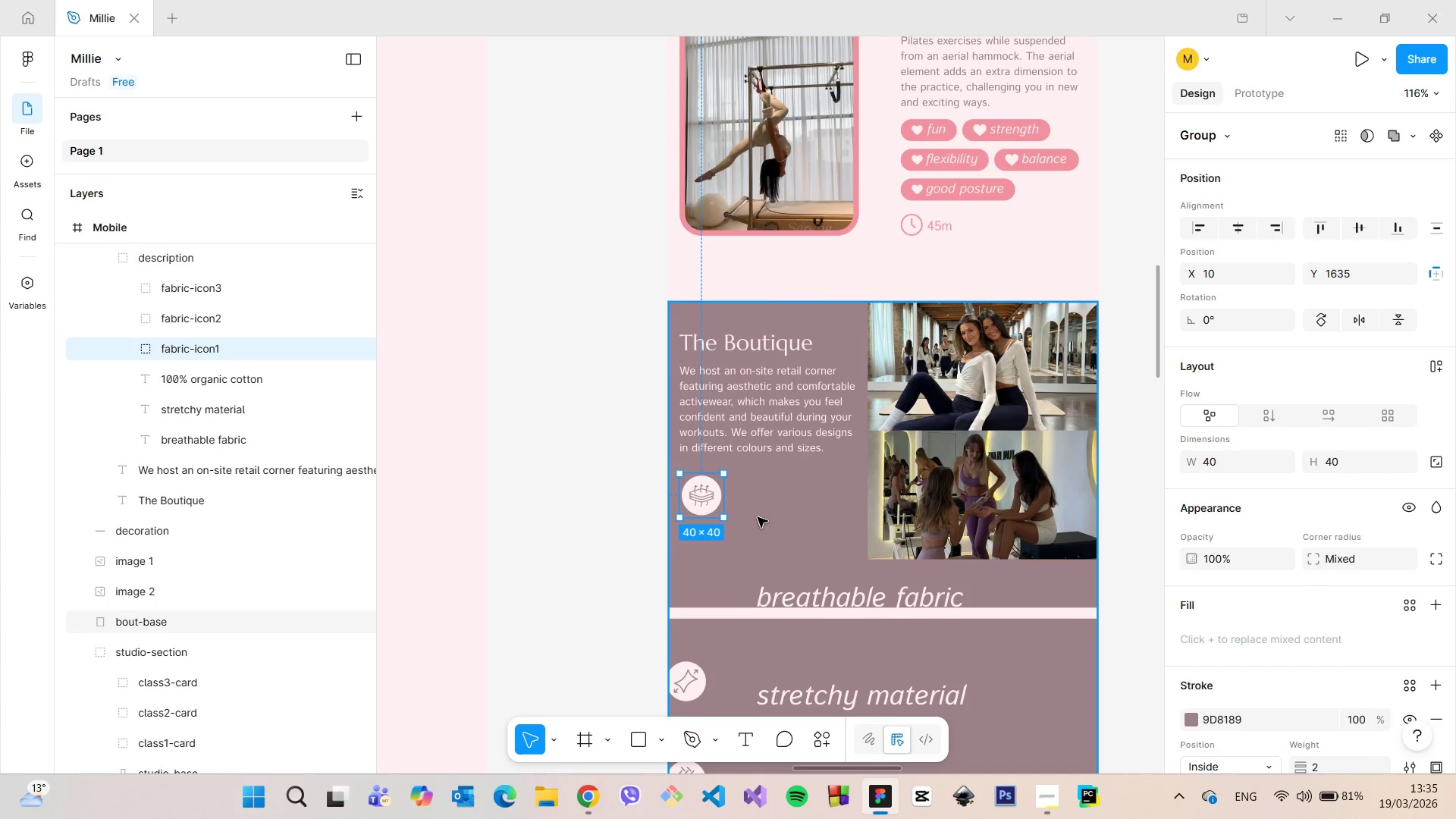 
left_click([758, 517])
 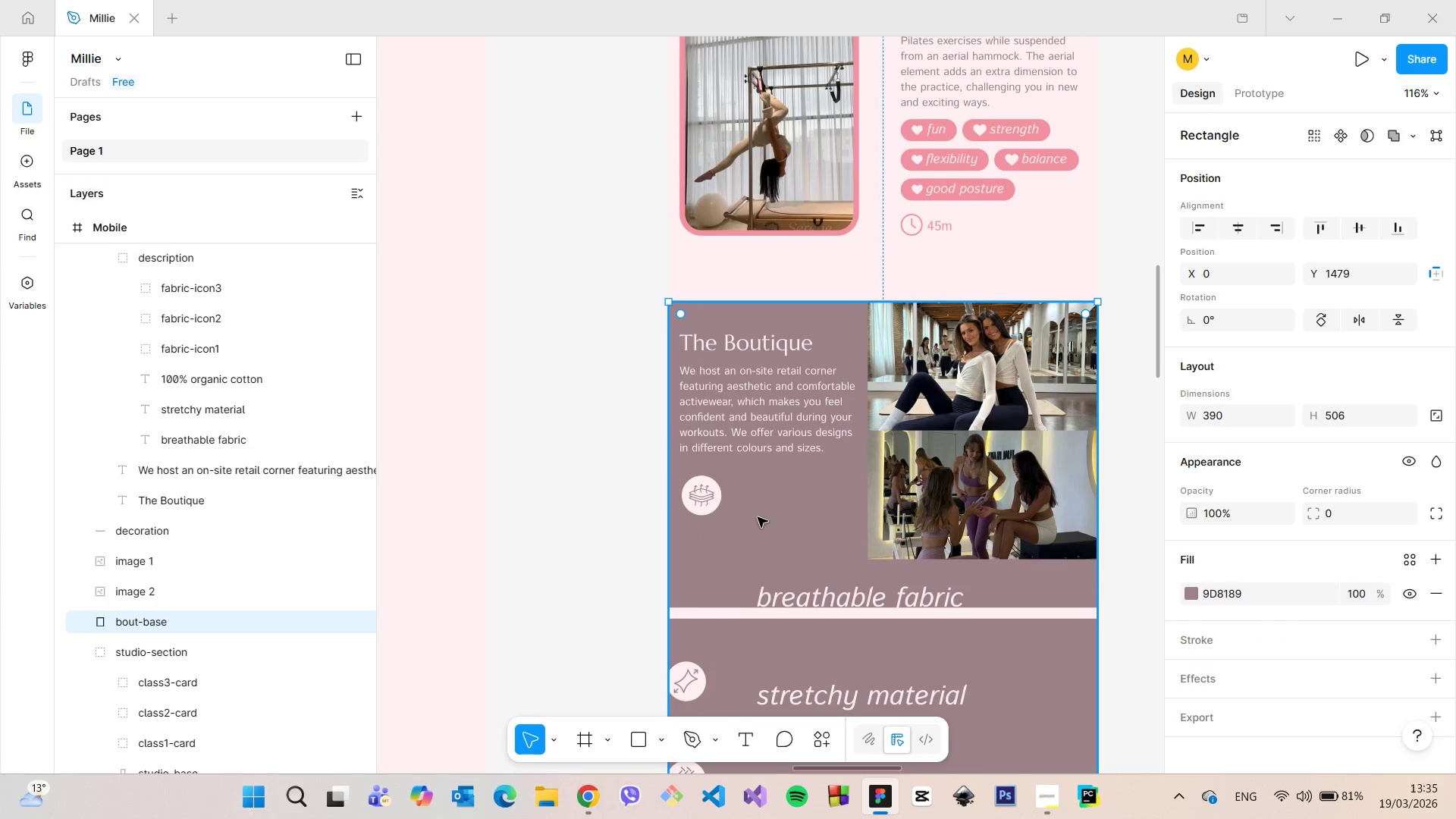 
scroll: coordinate [758, 518], scroll_direction: up, amount: 3.0
 